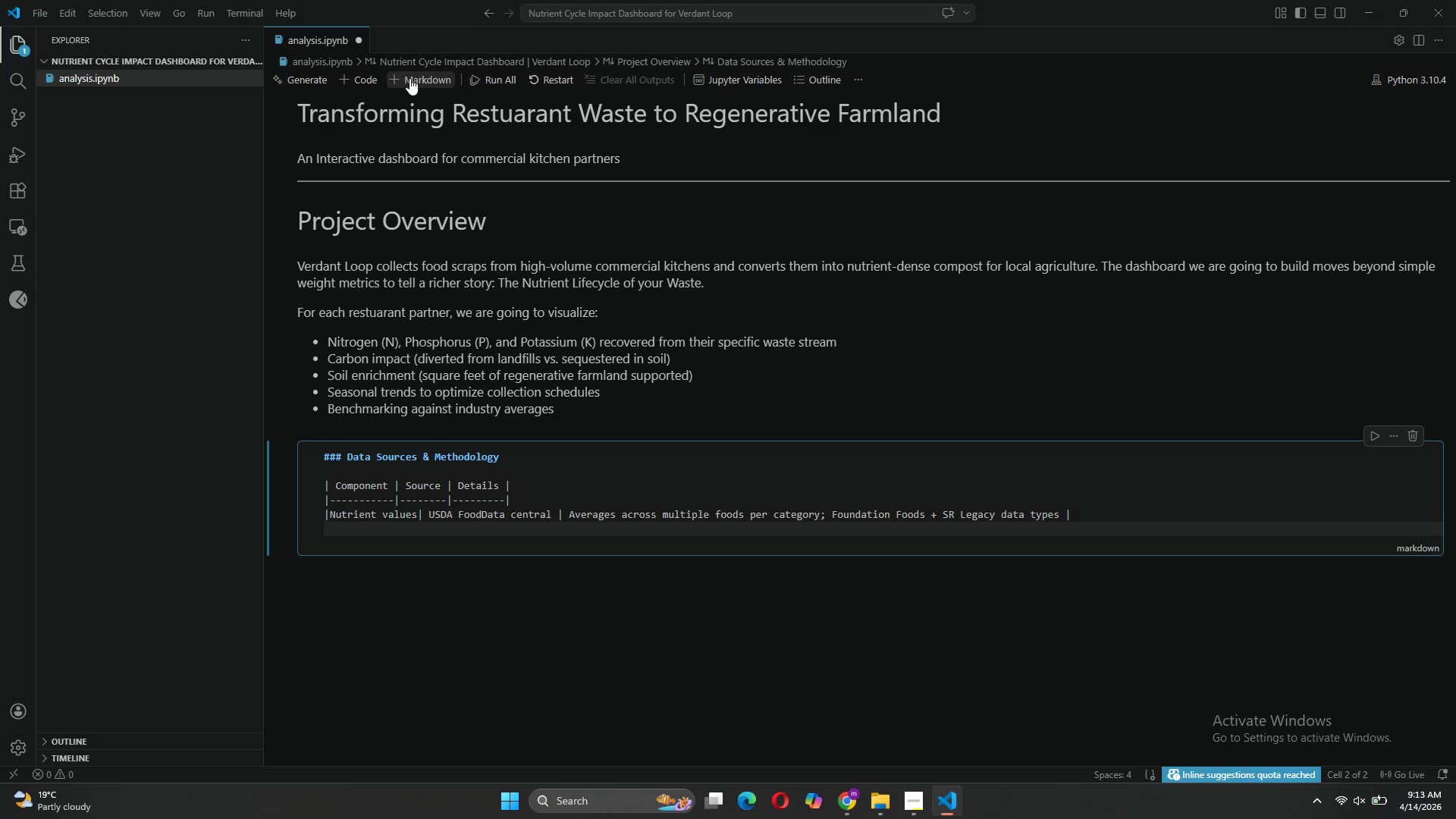 
key(Shift+Backslash)
 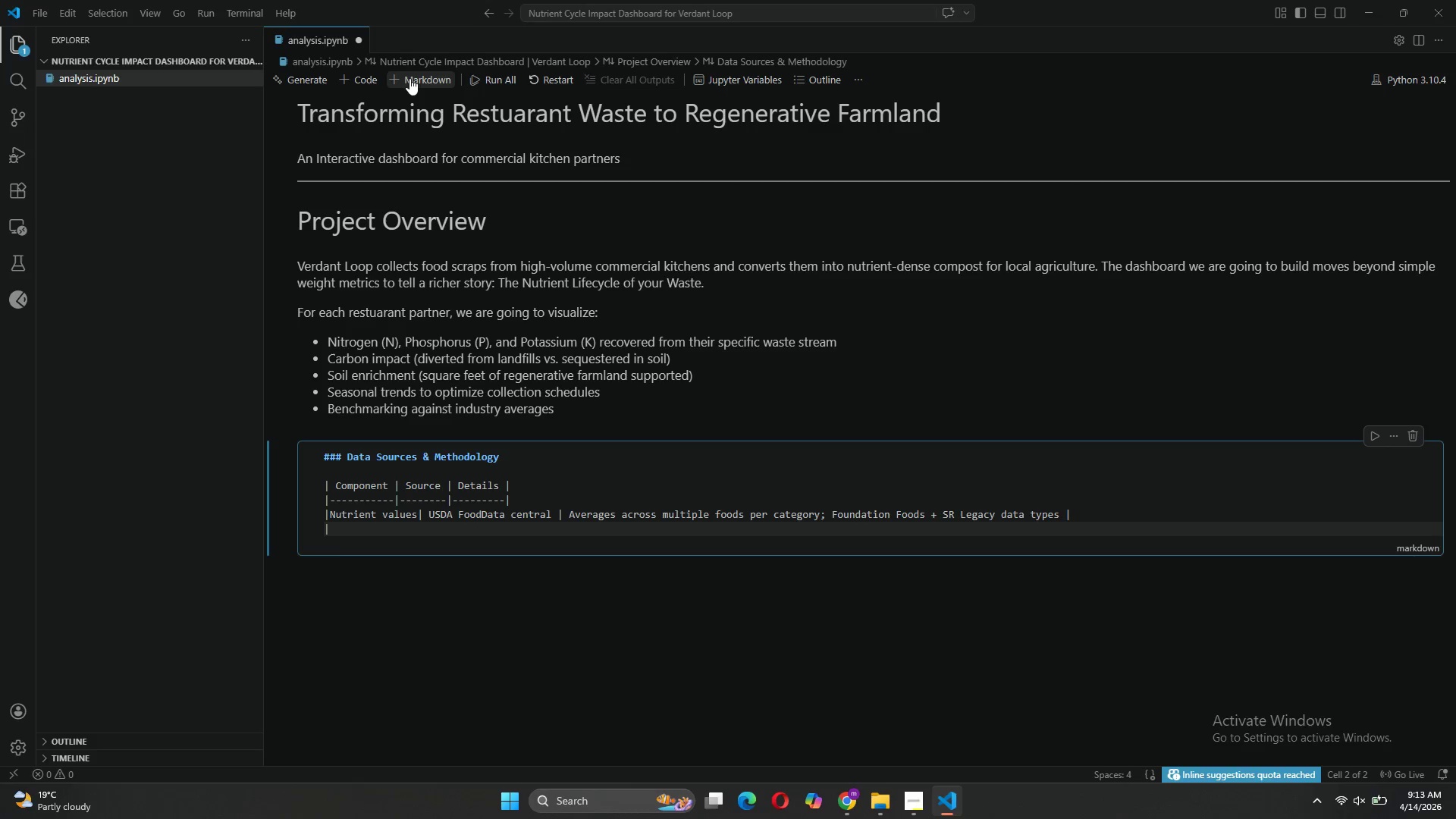 
key(Enter)
 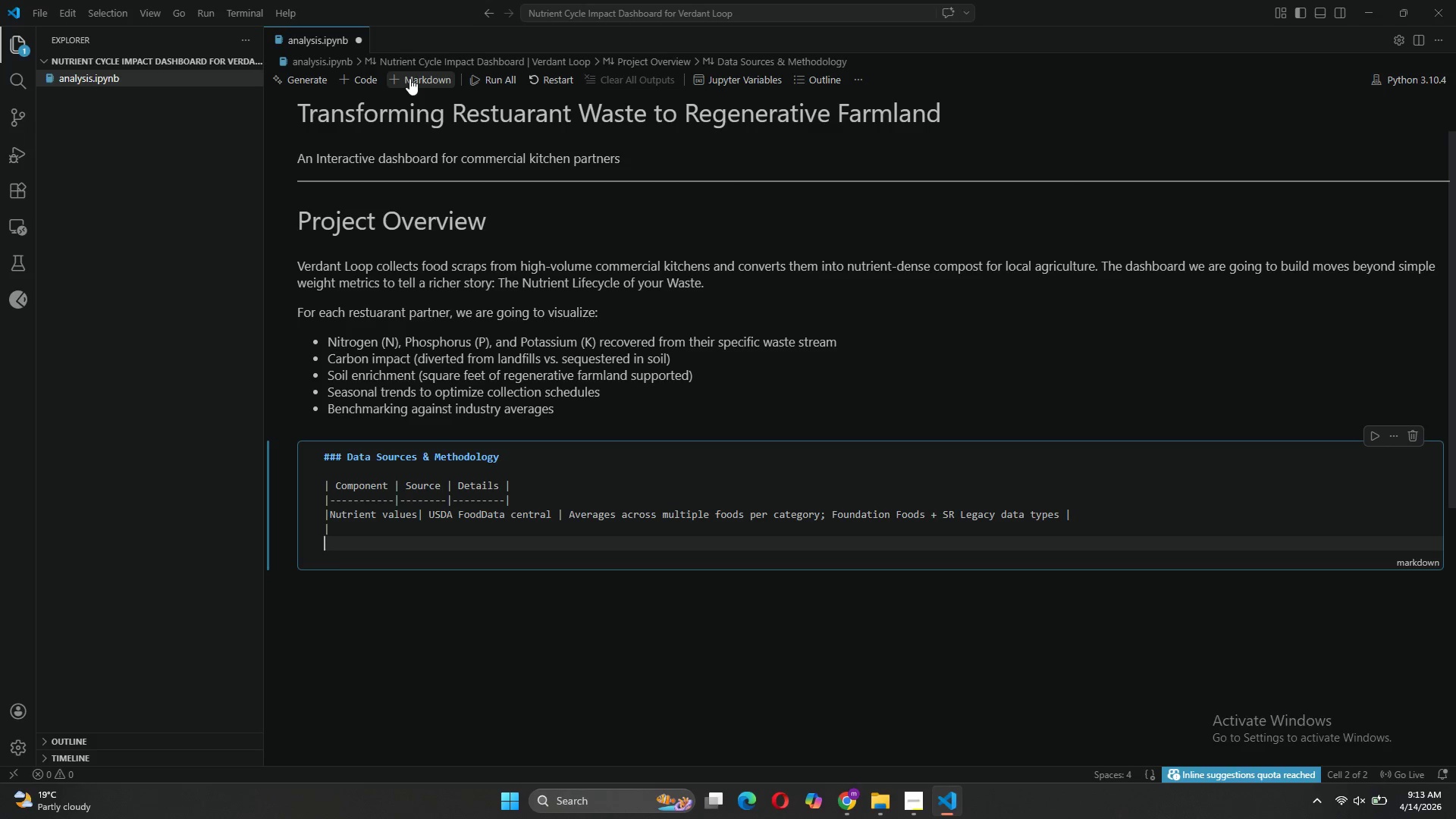 
key(Backslash)
 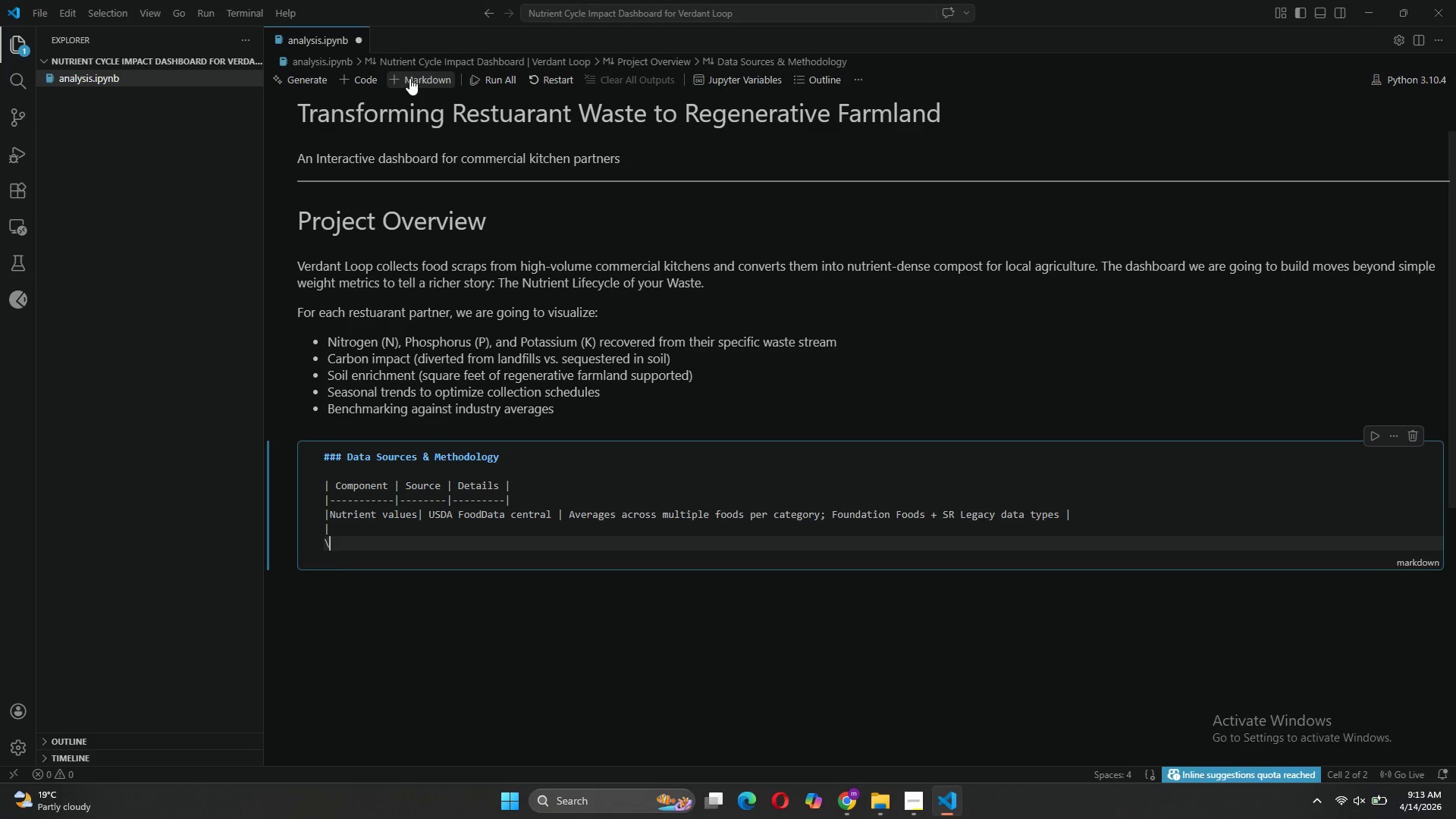 
key(Backspace)
 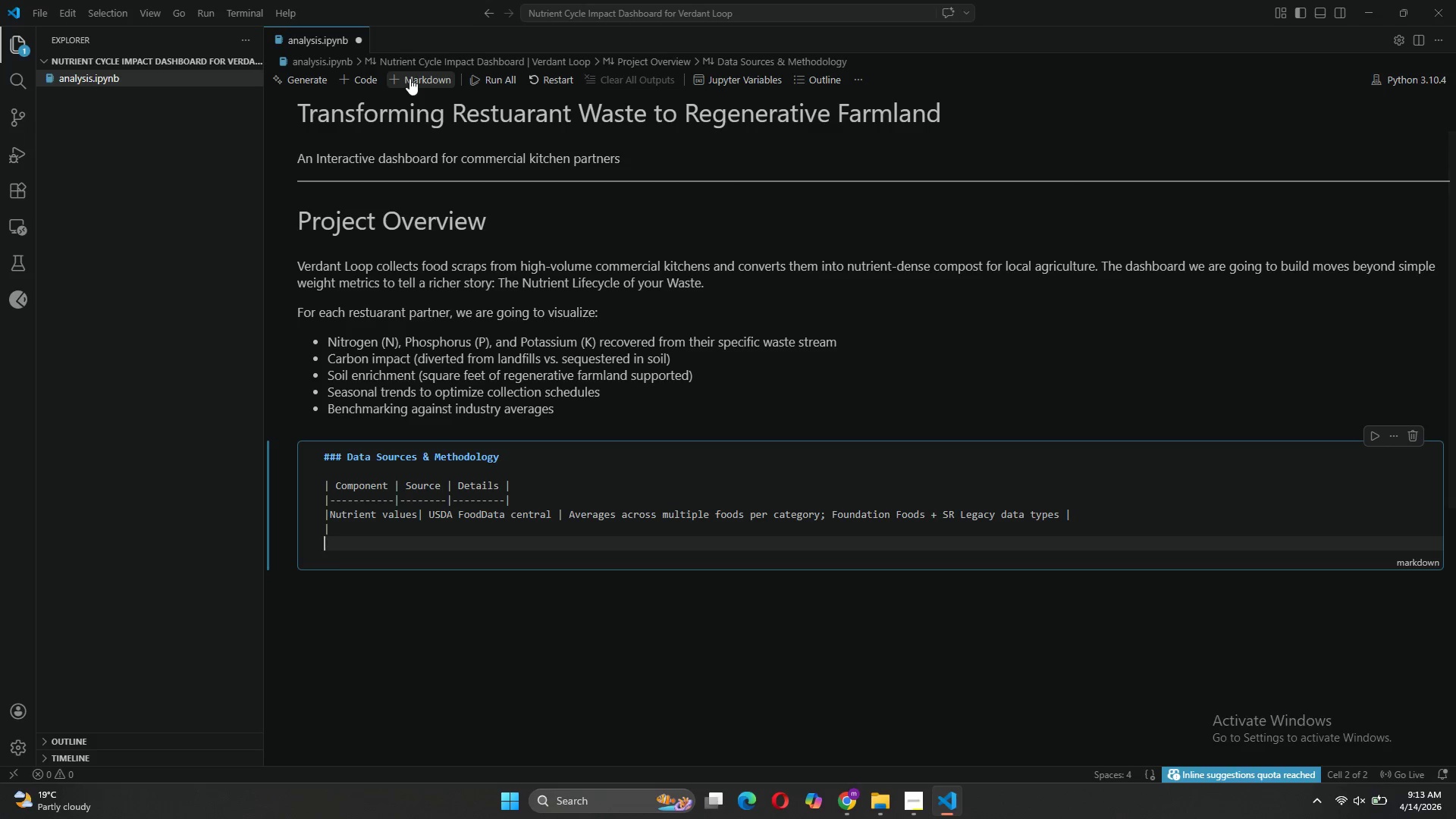 
key(Shift+Backslash)
 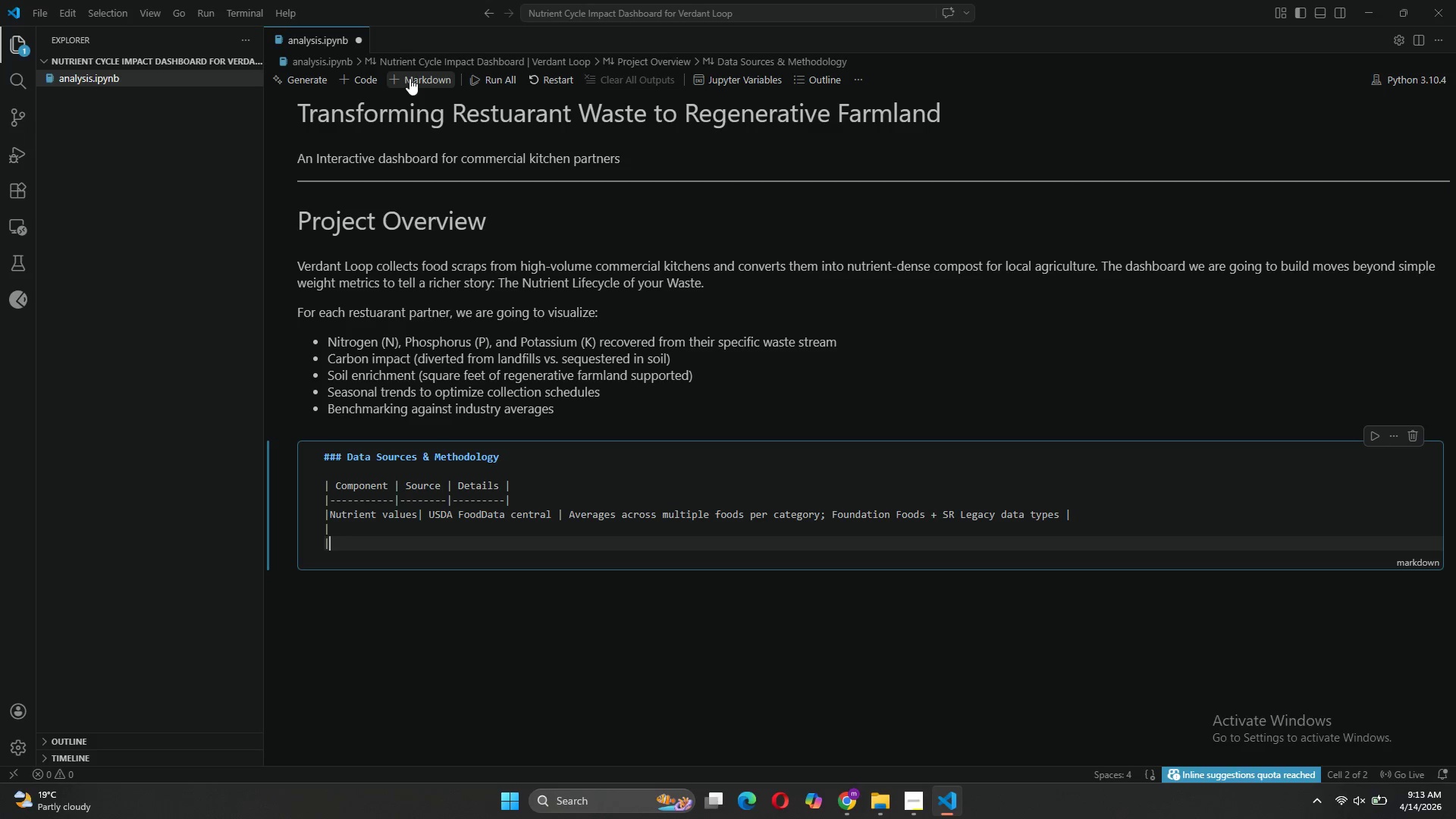 
key(Enter)
 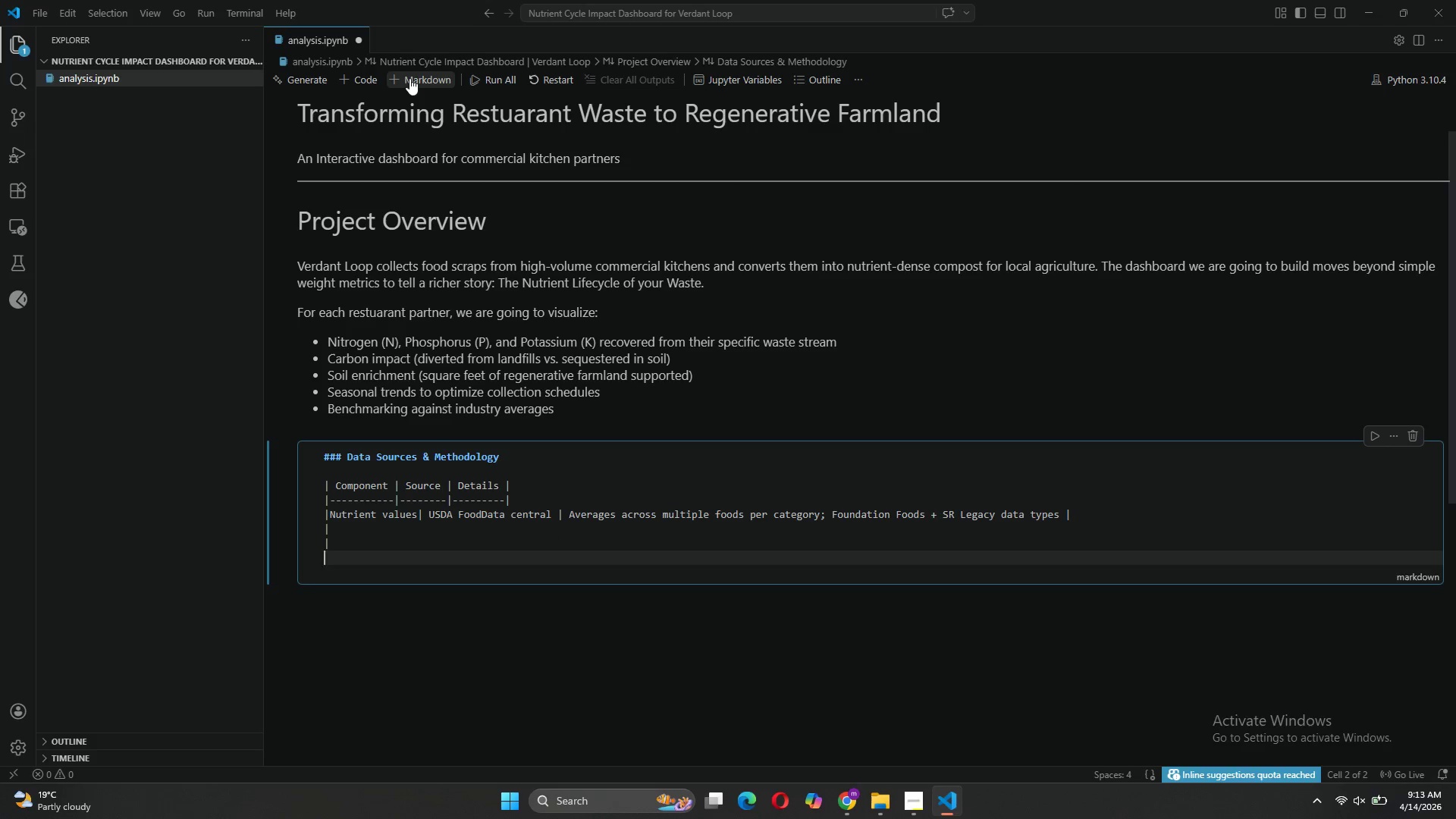 
key(Shift+Backslash)
 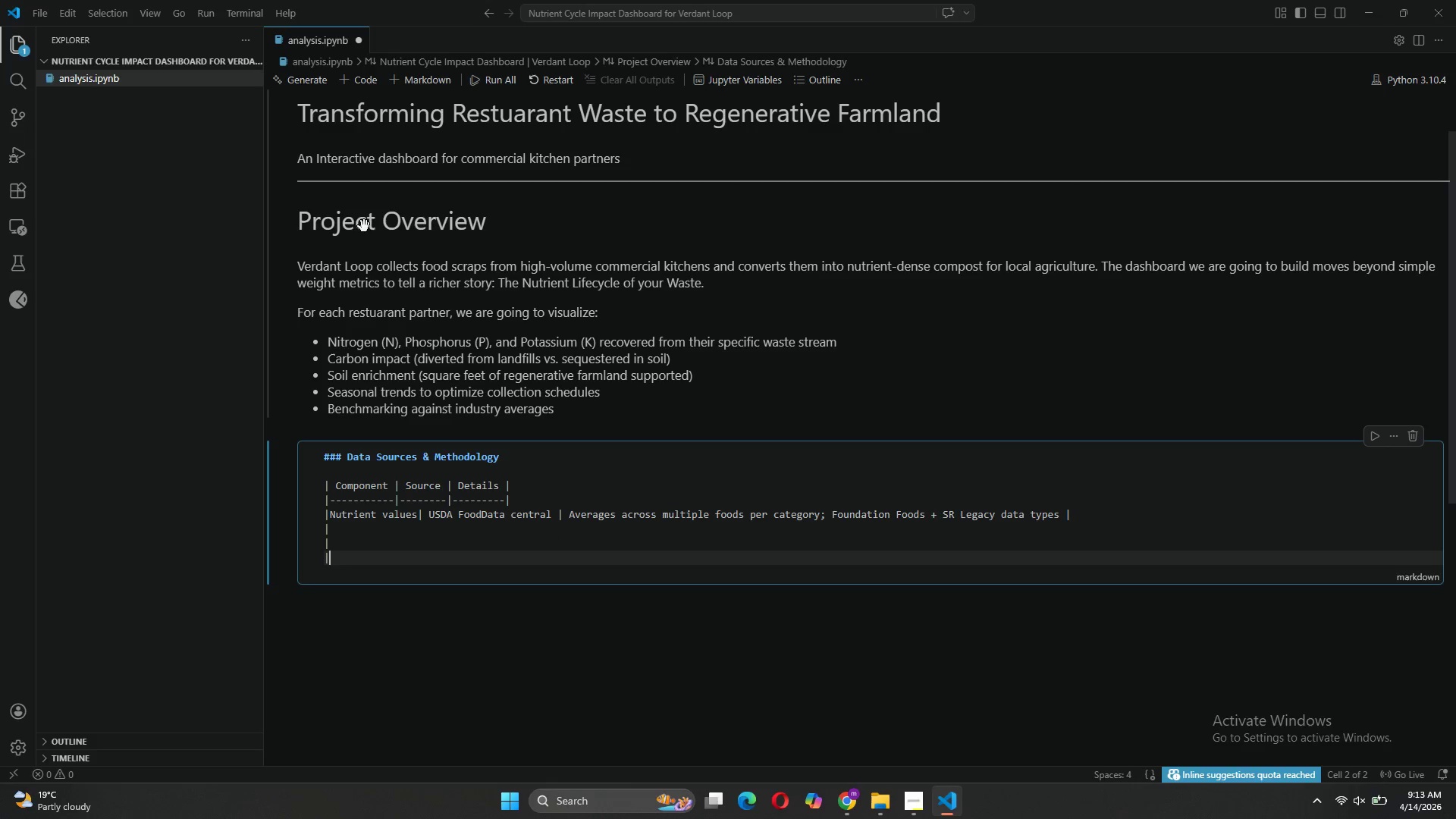 
left_click([332, 527])
 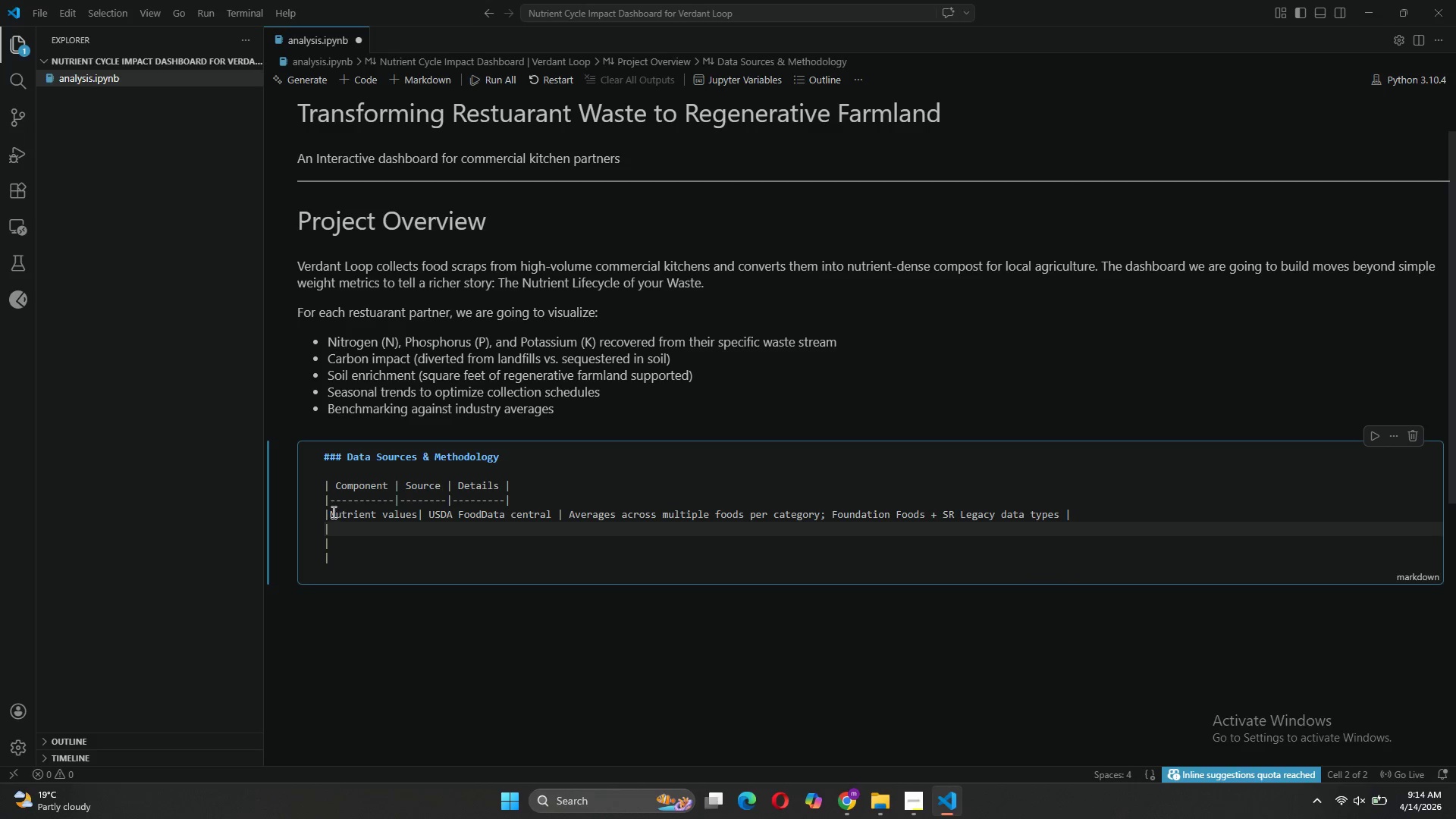 
left_click([331, 511])
 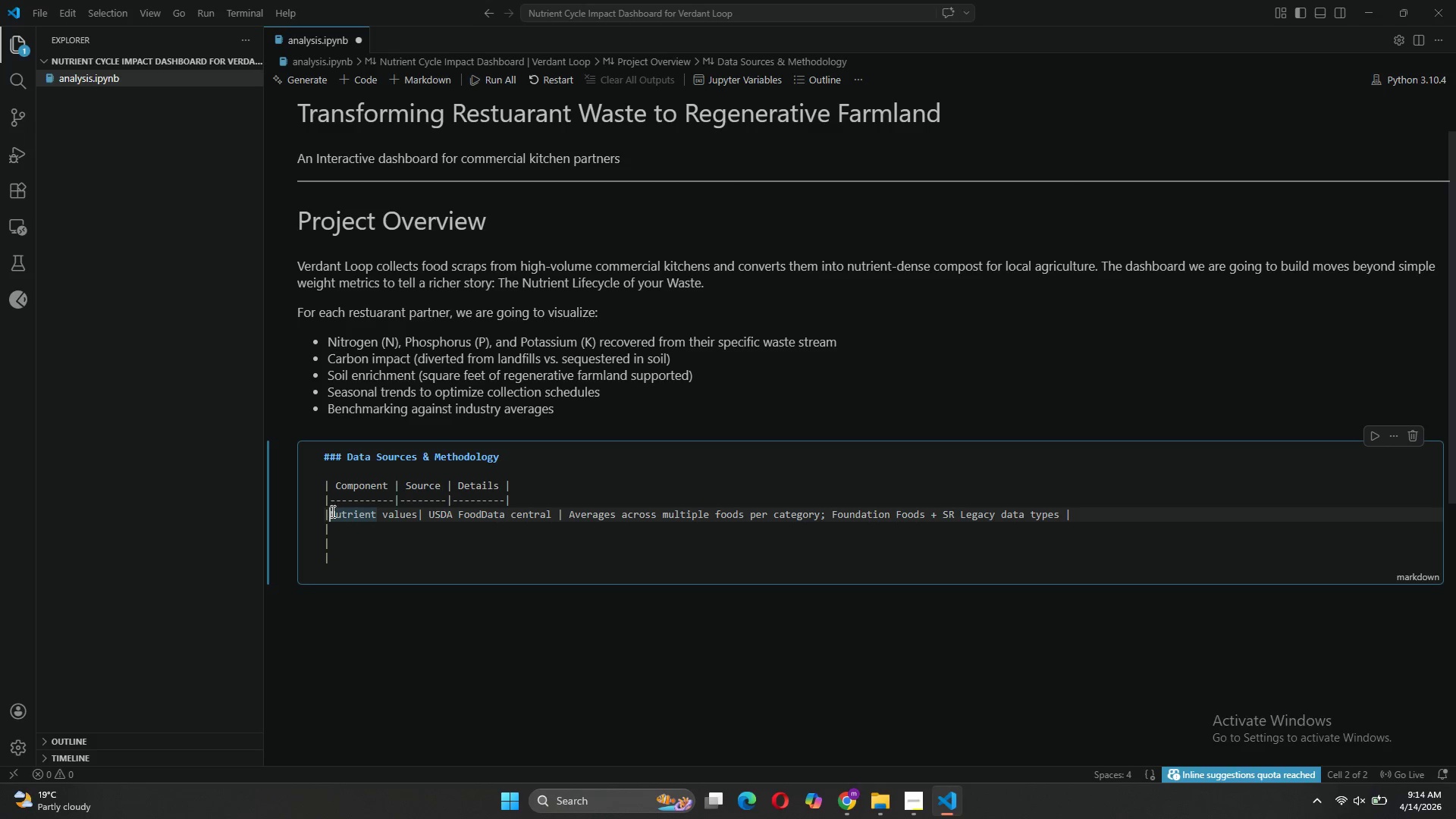 
key(Space)
 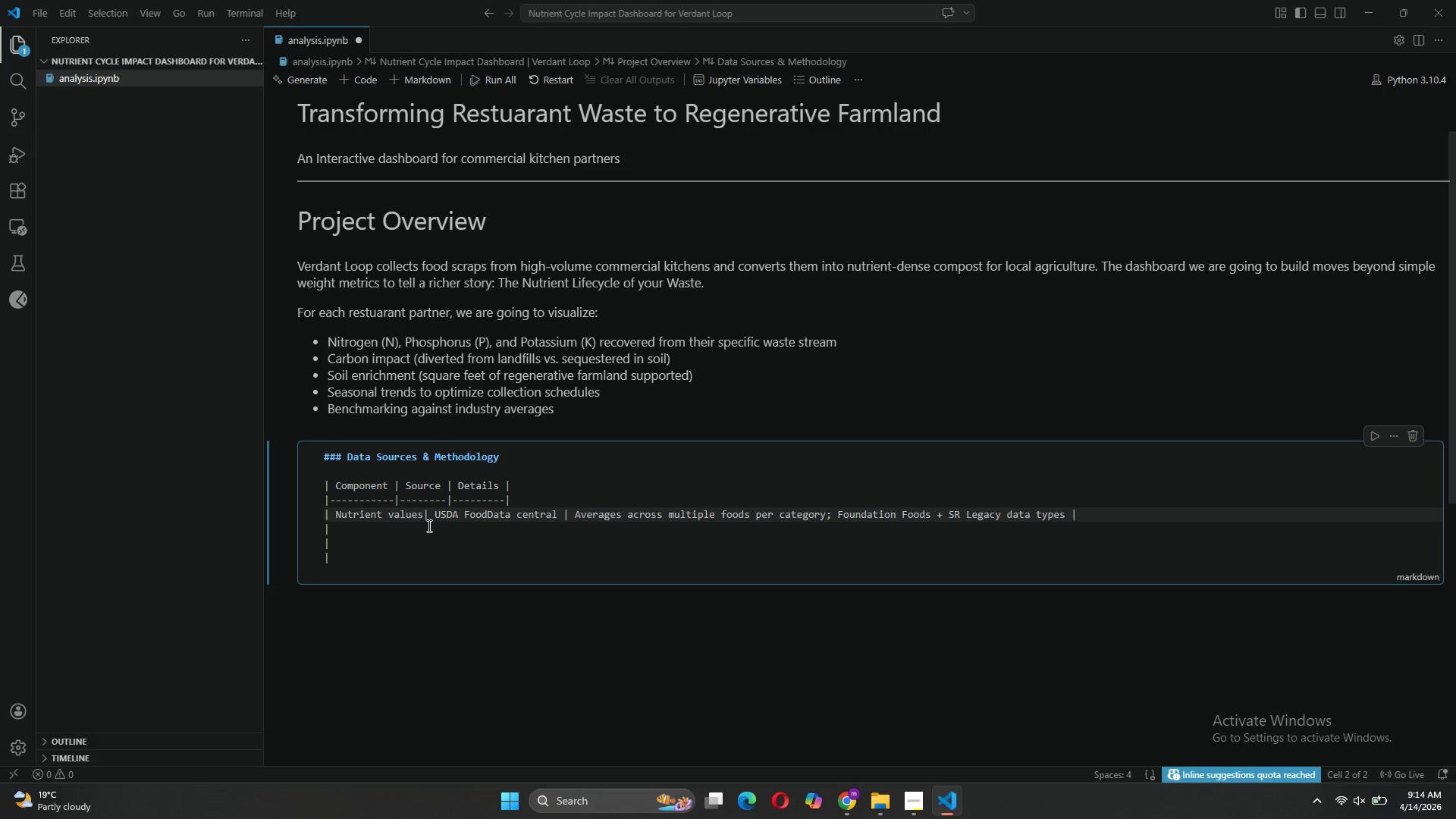 
left_click([425, 519])
 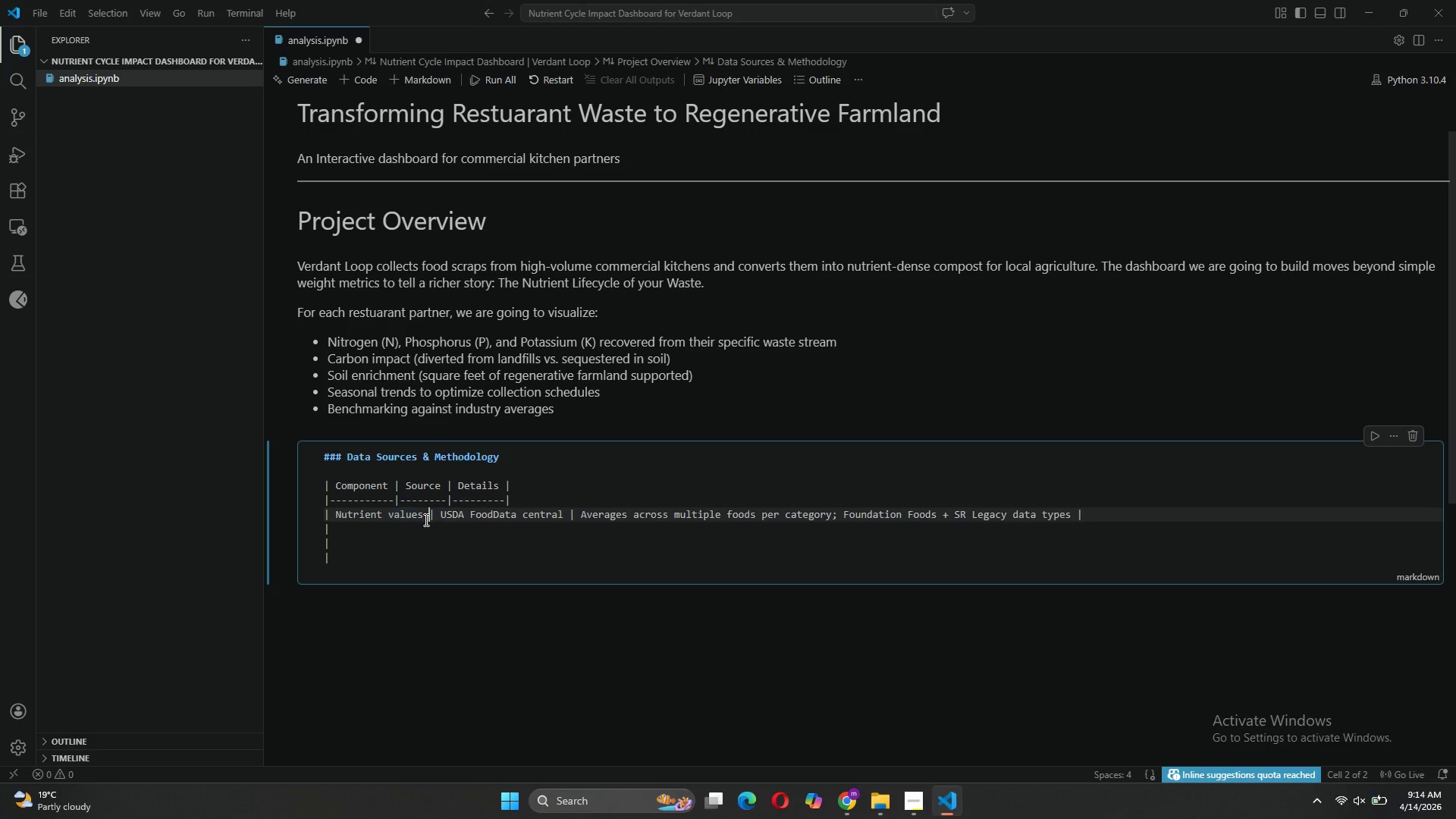 
key(Space)
 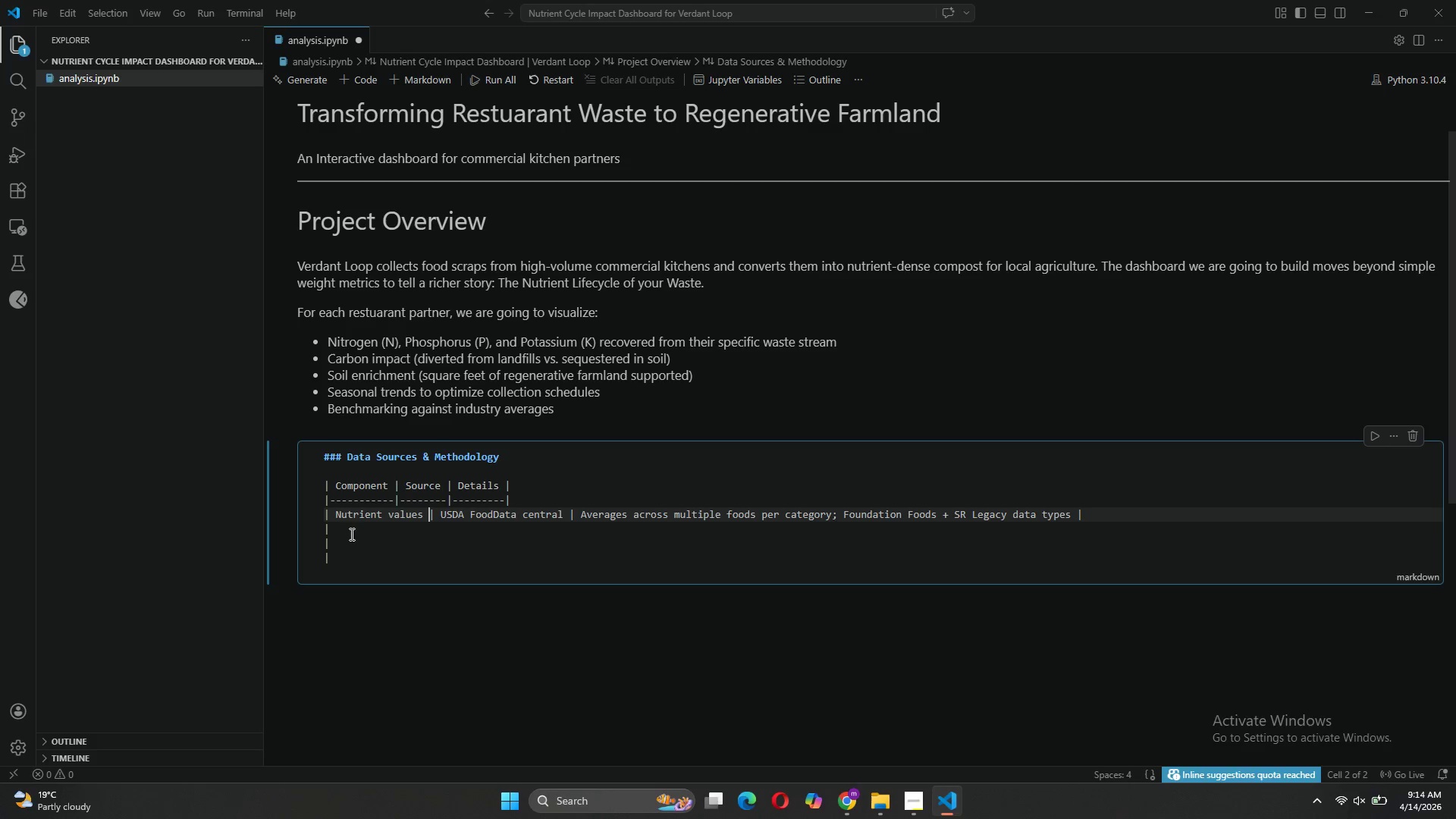 
left_click([340, 529])
 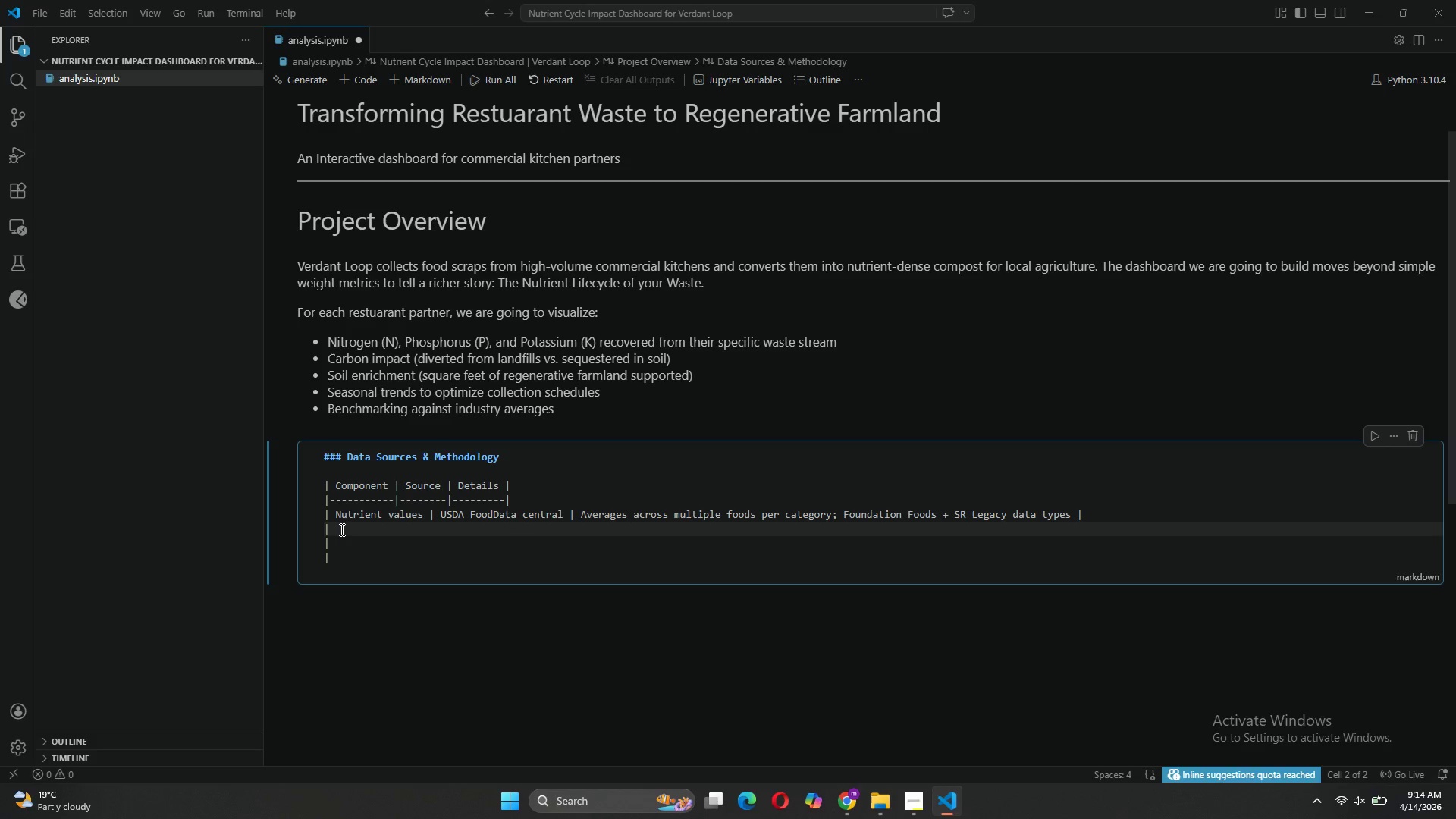 
type( Waste composition profiles | Client-specific models | Developed from commercial)
 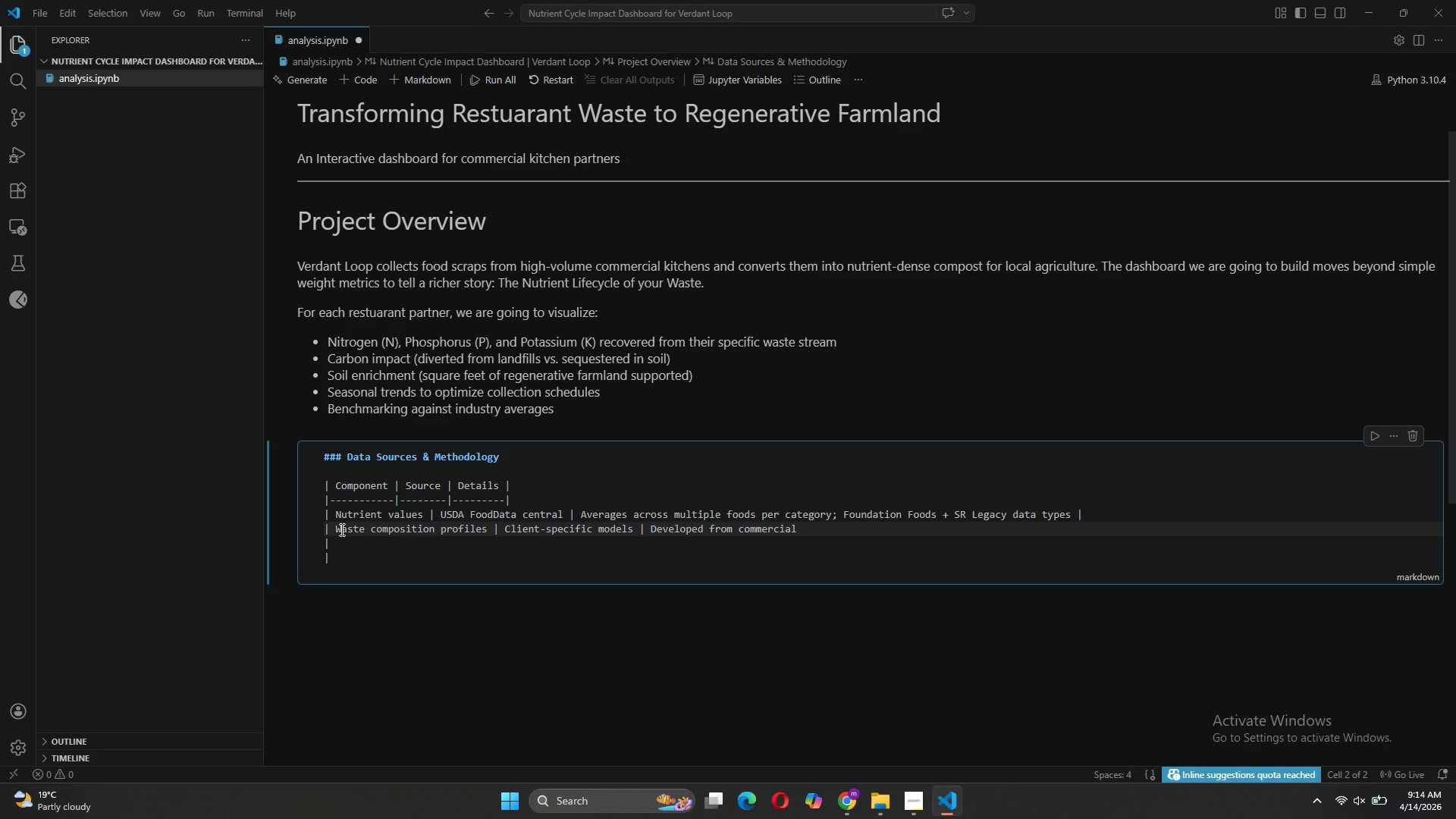 
type( kitxhen)
key(Backspace)
key(Backspace)
key(Backspace)
key(Backspace)
type(hen waste audits)
 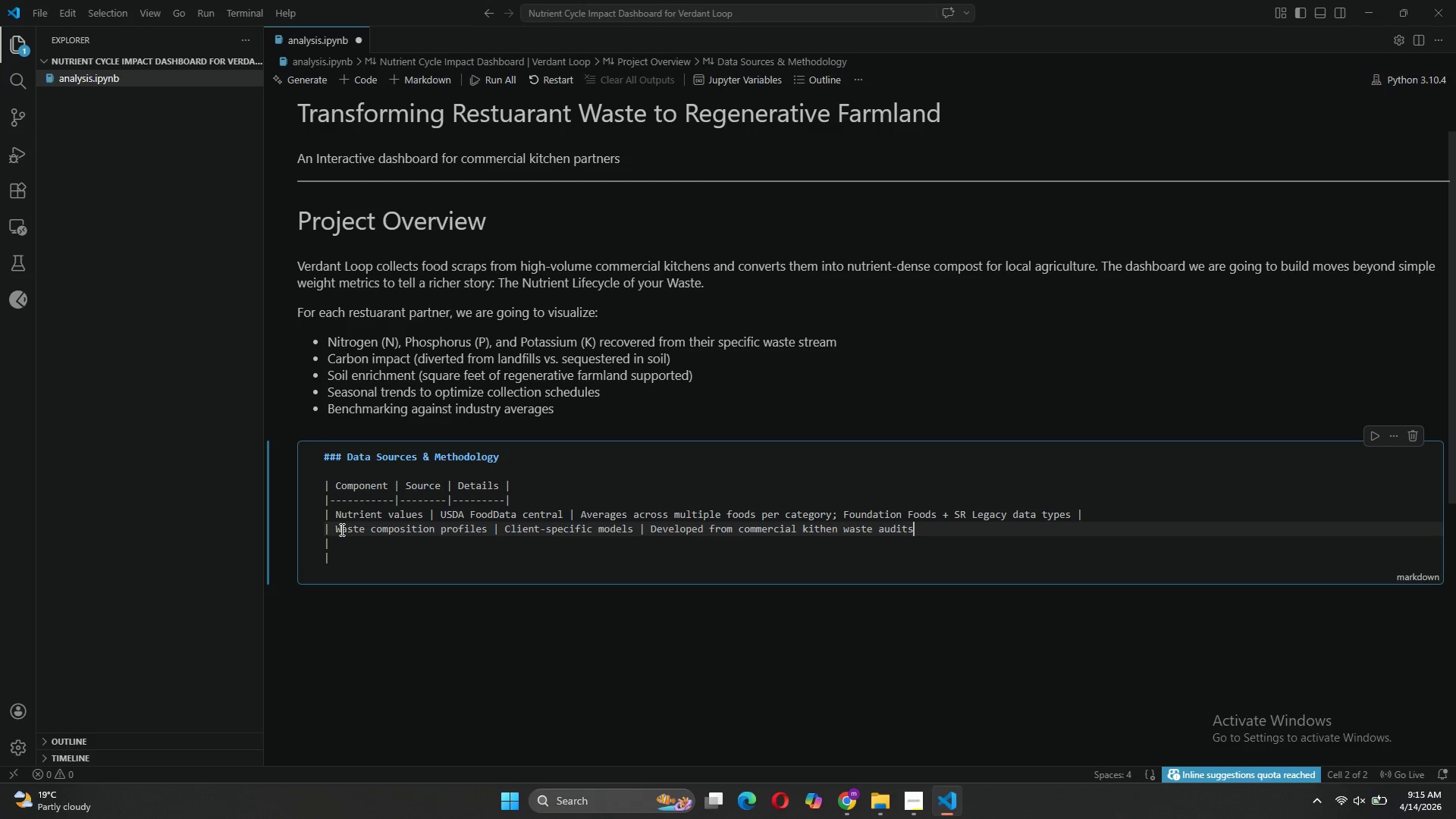 
key(Space)
 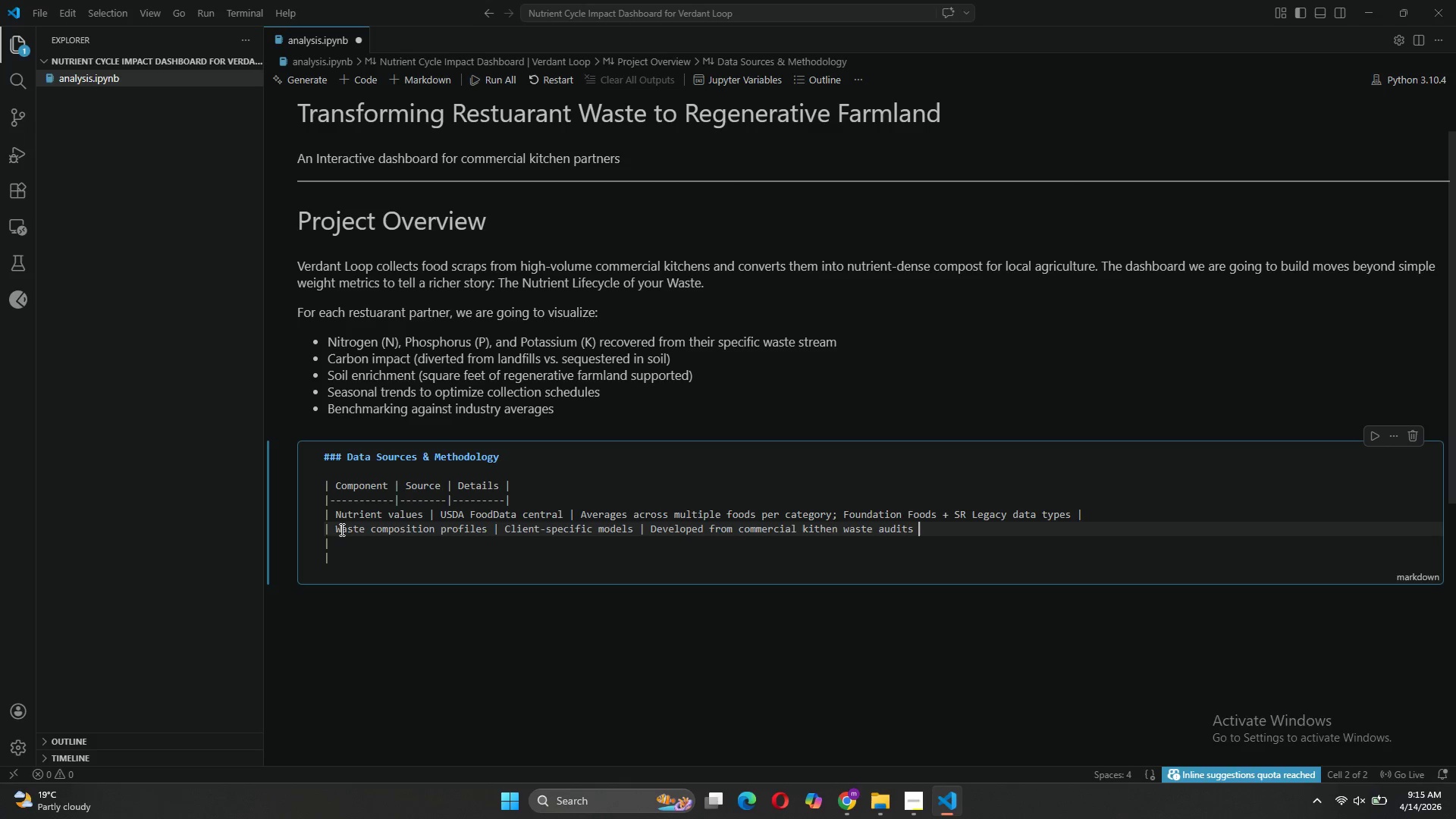 
key(Shift+Backslash)
 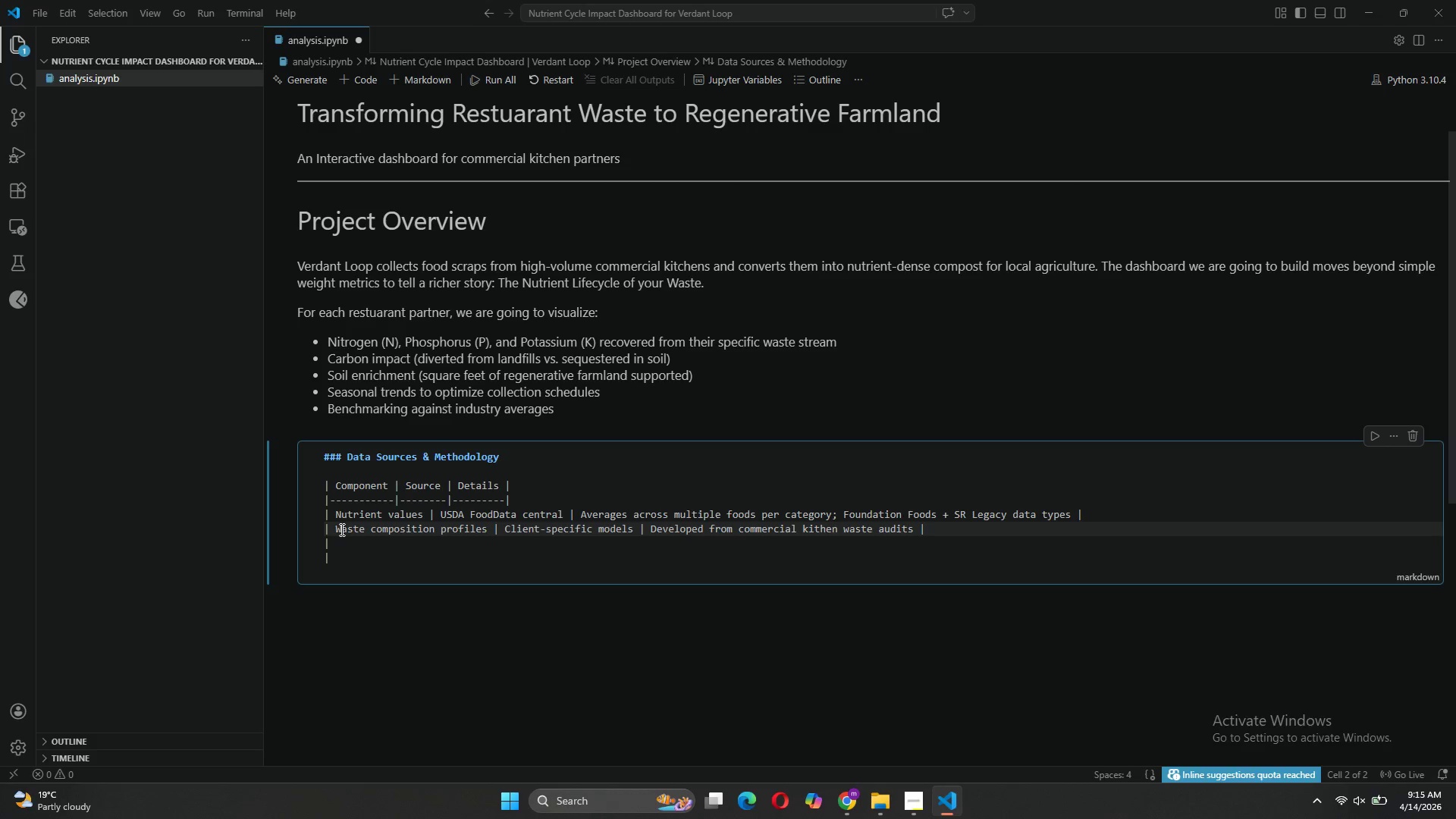 
key(Enter)
 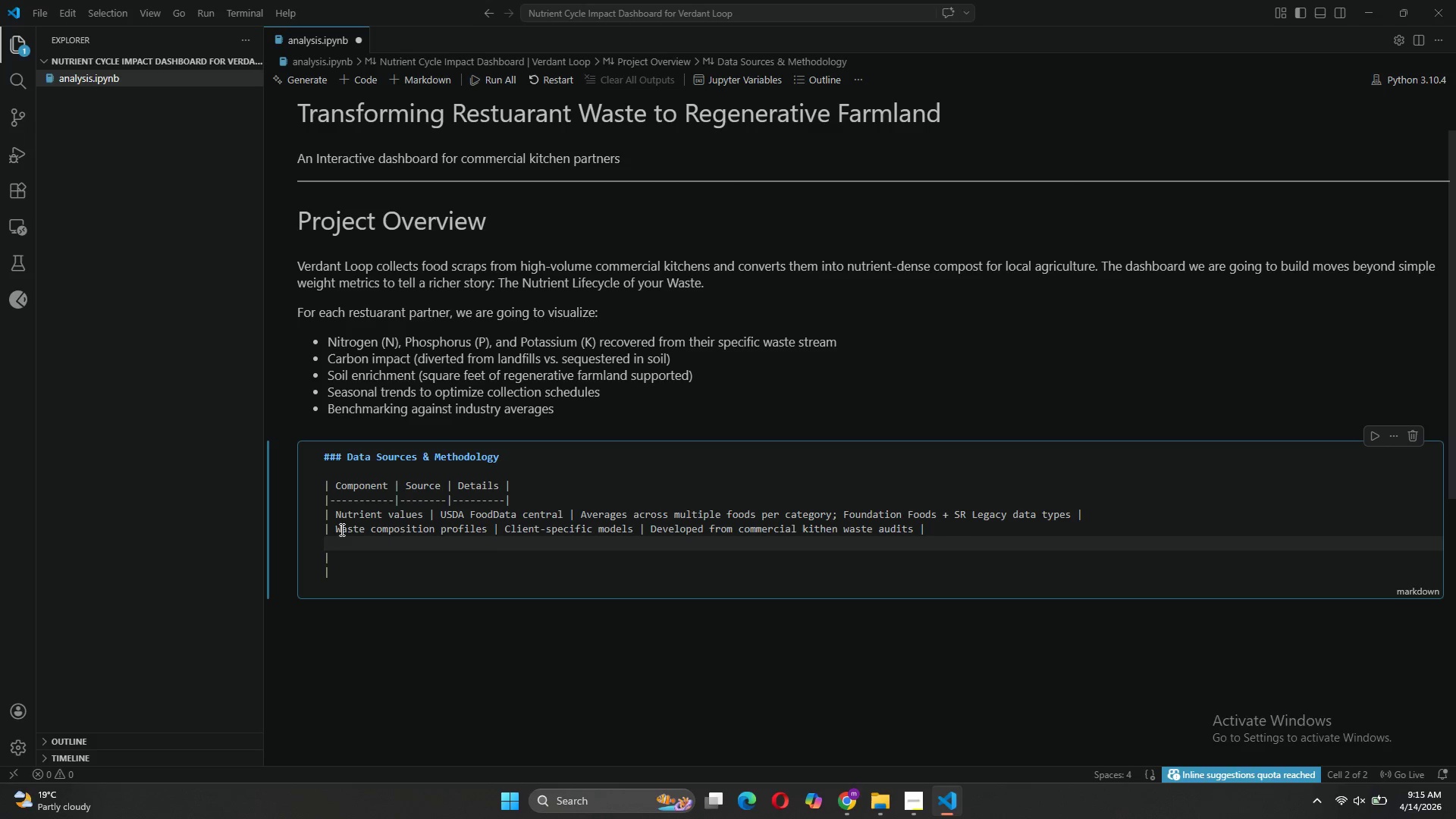 
key(Backspace)
 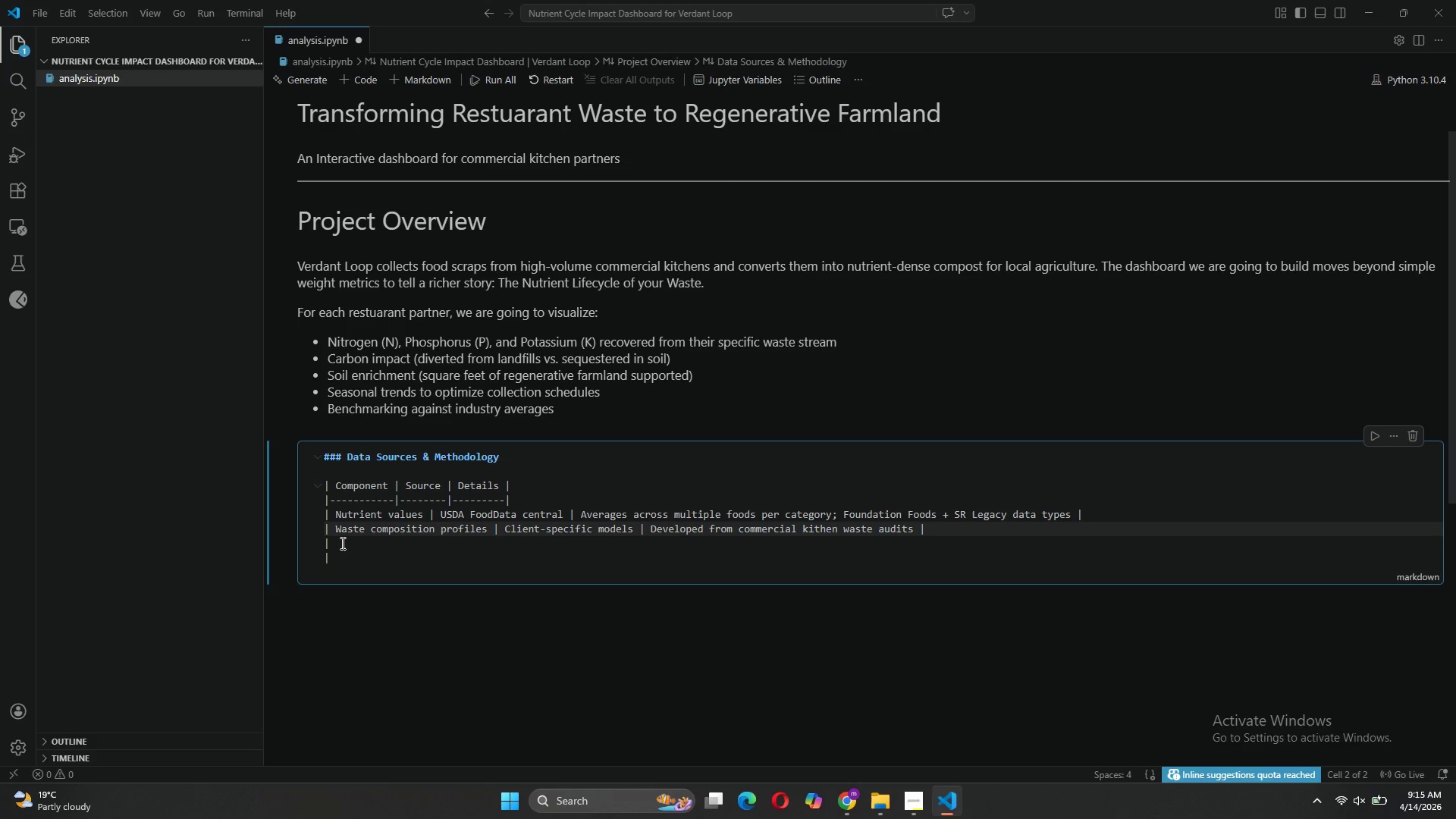 
left_click([339, 544])
 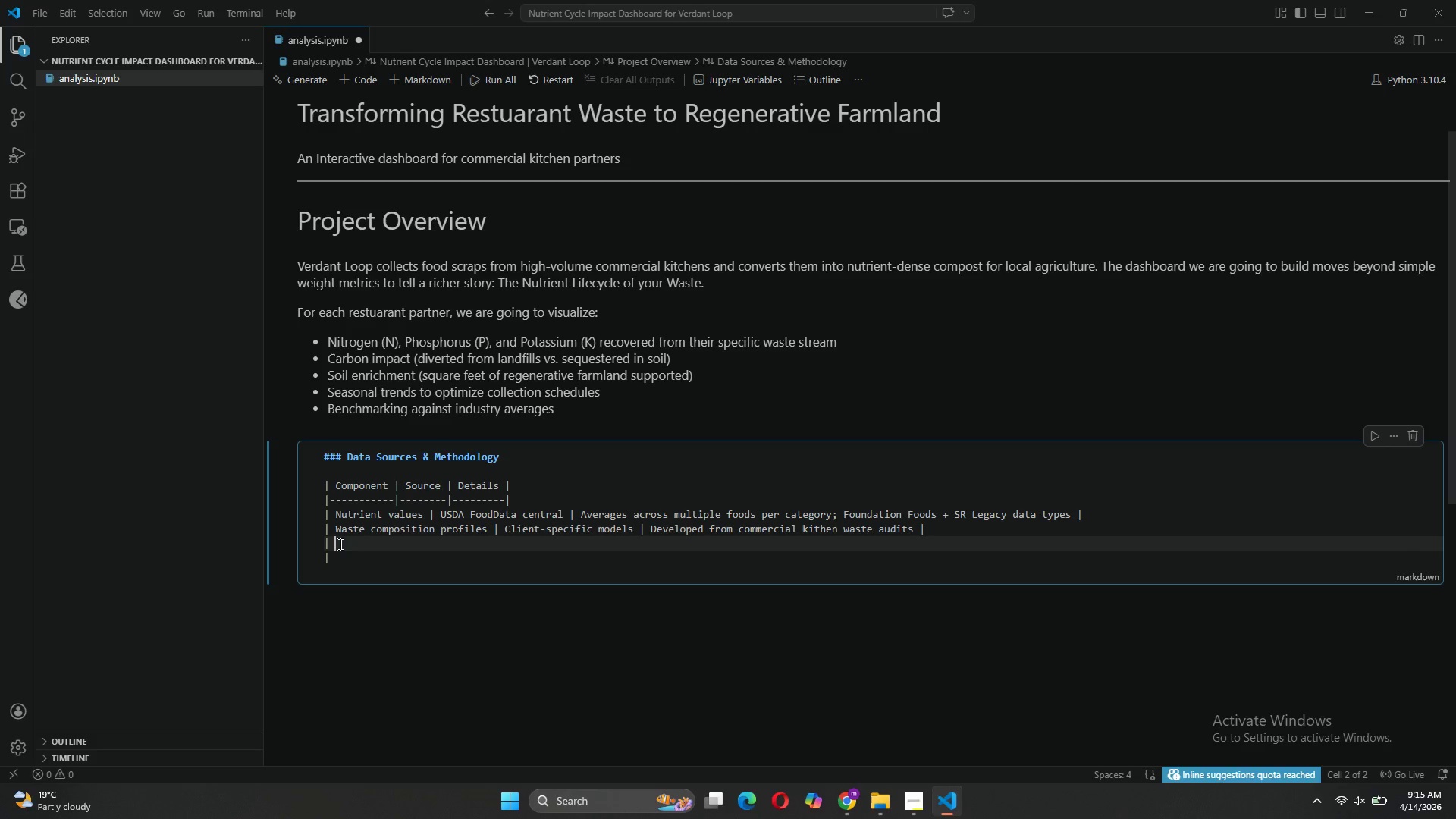 
type( EPA composting guidelines | 65@)
key(Backspace)
type(% nutrient retention rate (standard for aerated static pile composting)
 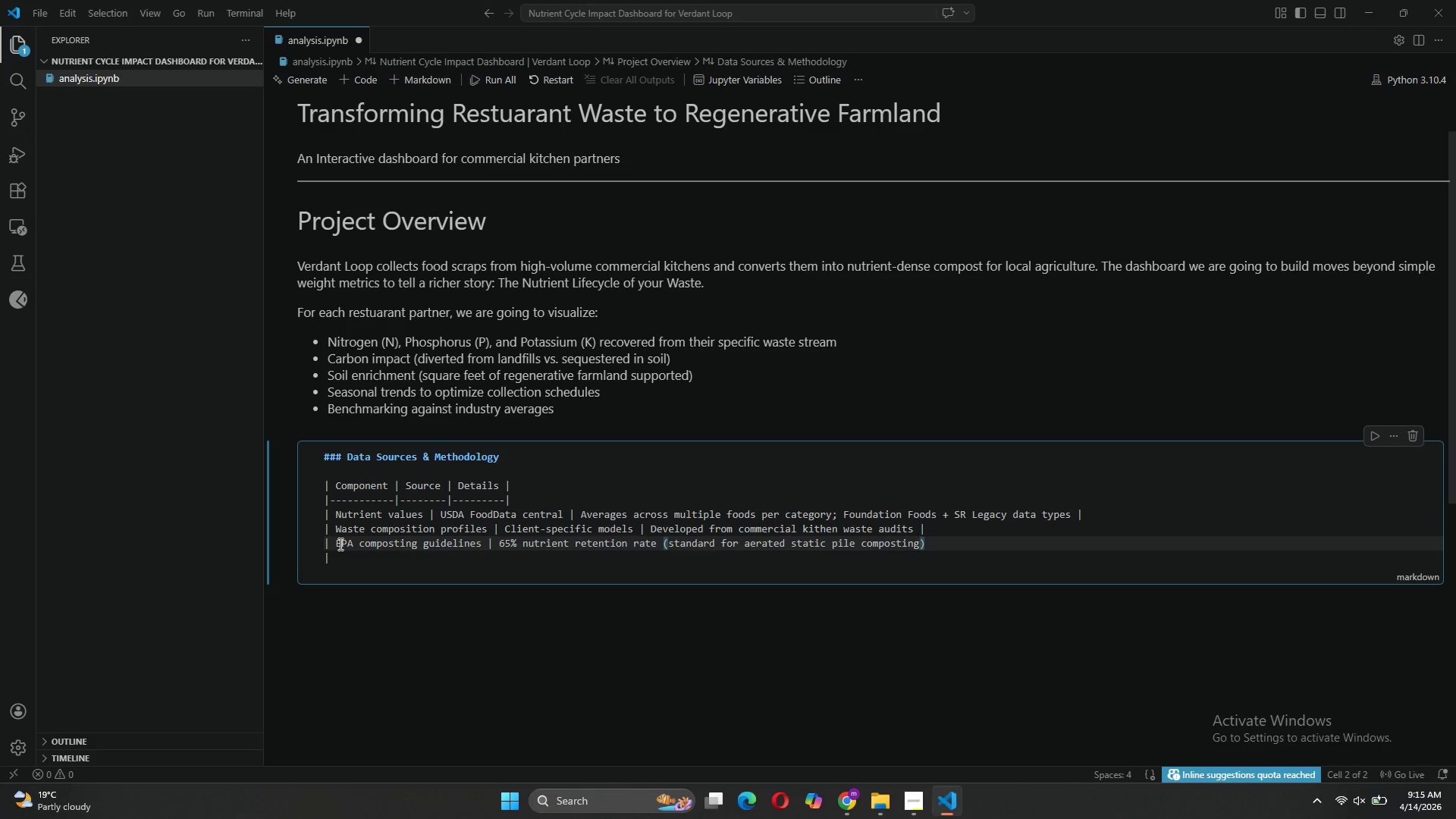 
key(ArrowRight)
 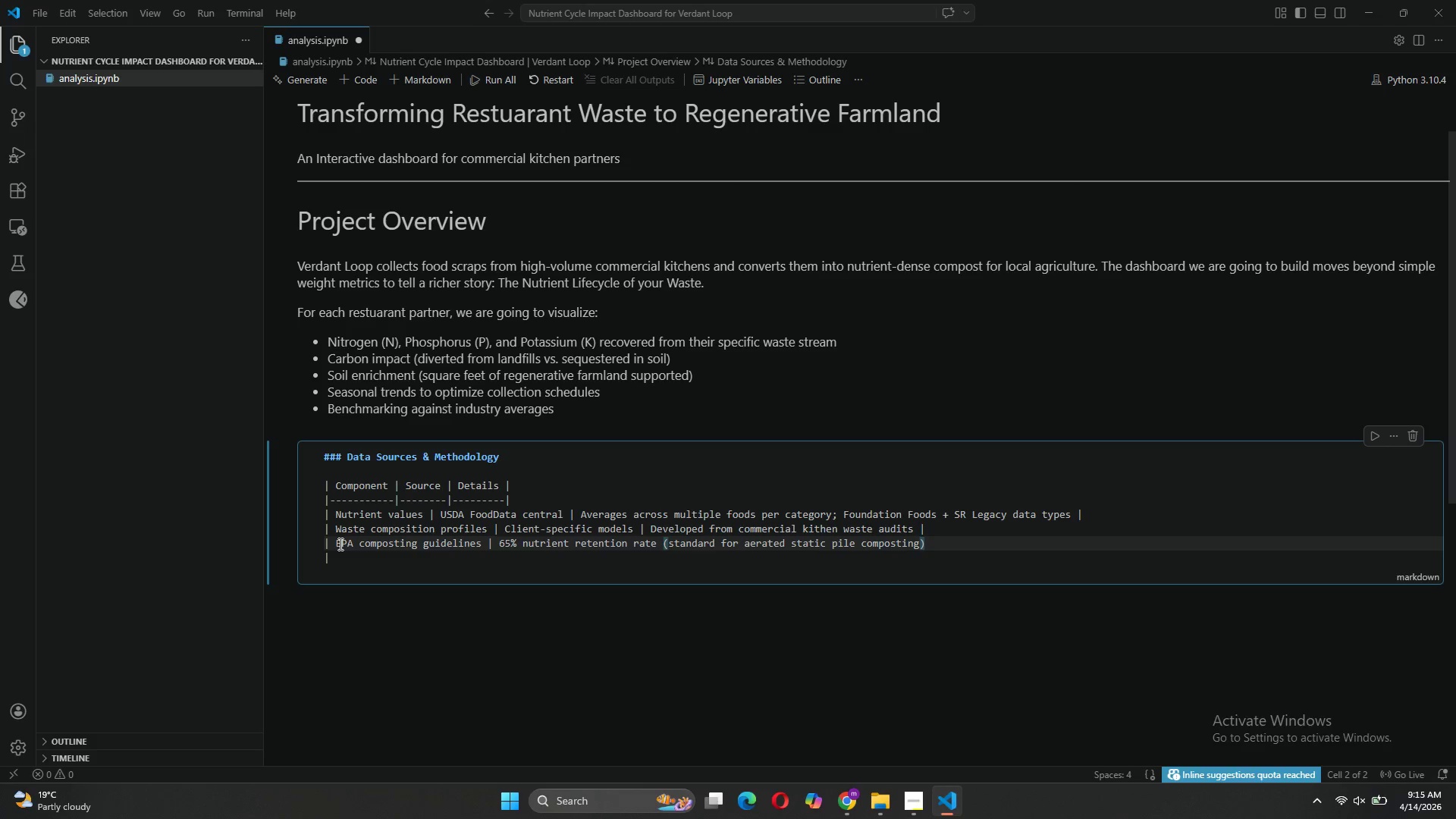 
key(Space)
 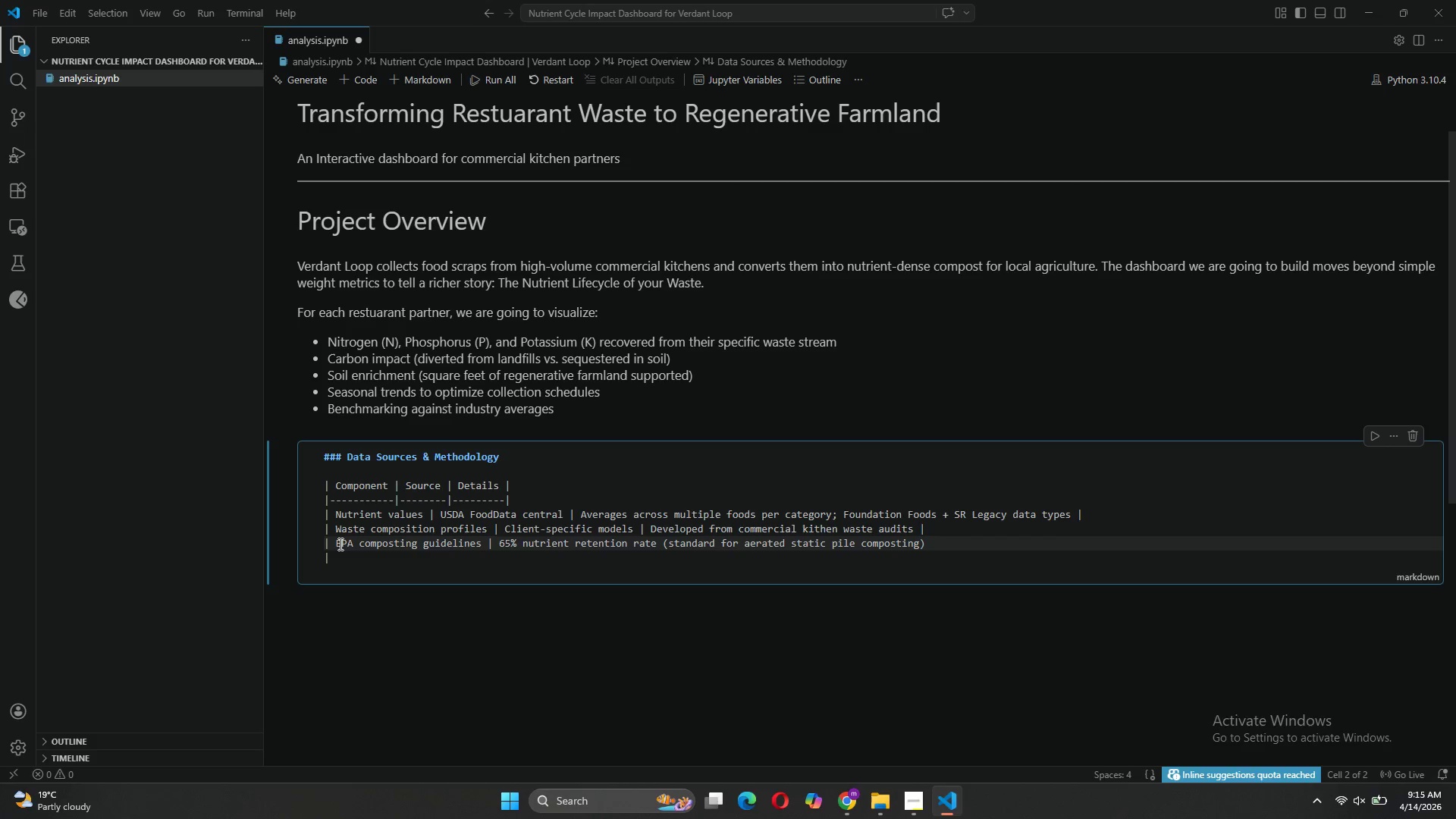 
key(Shift+Backslash)
 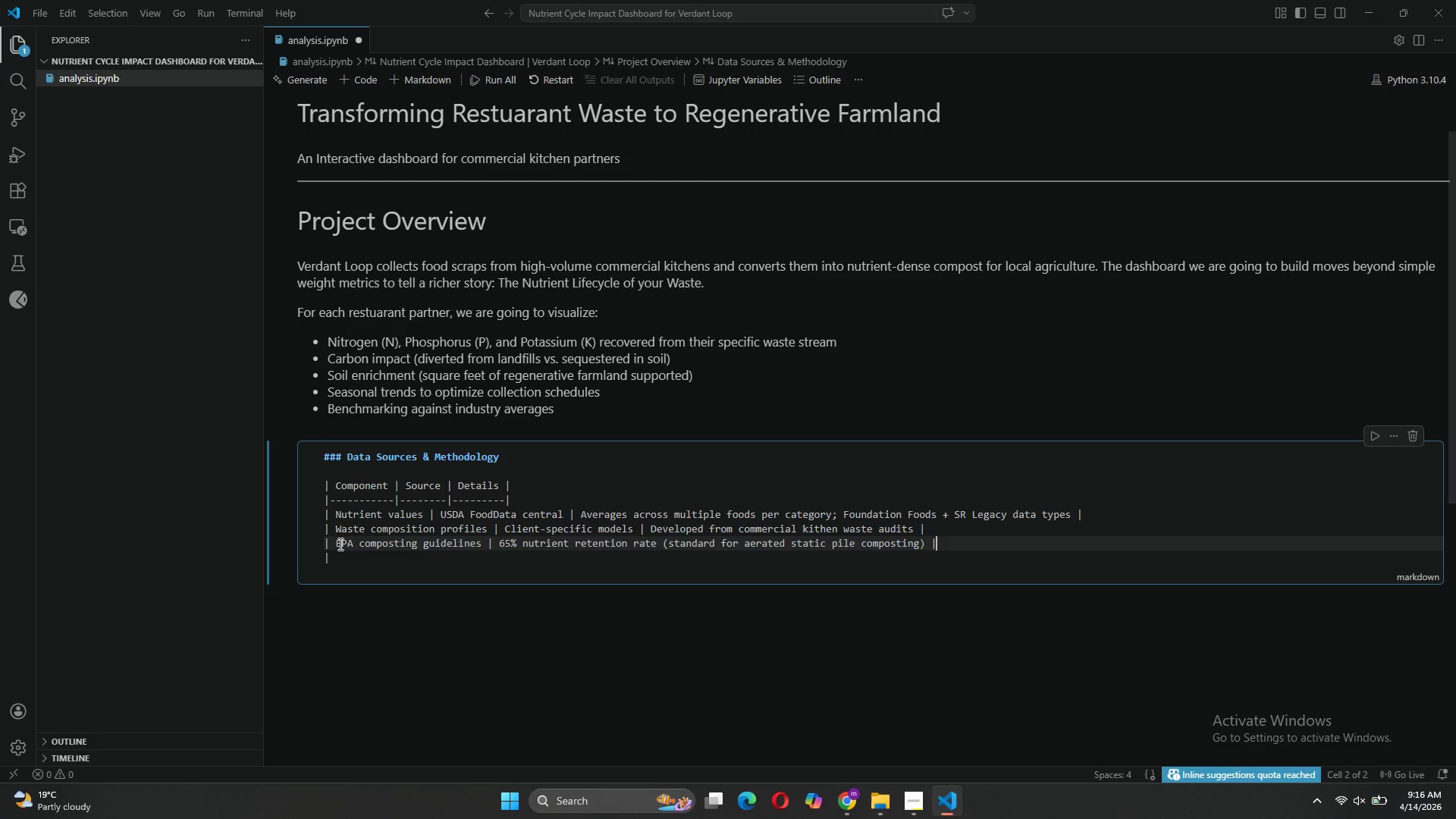 
key(Enter)
 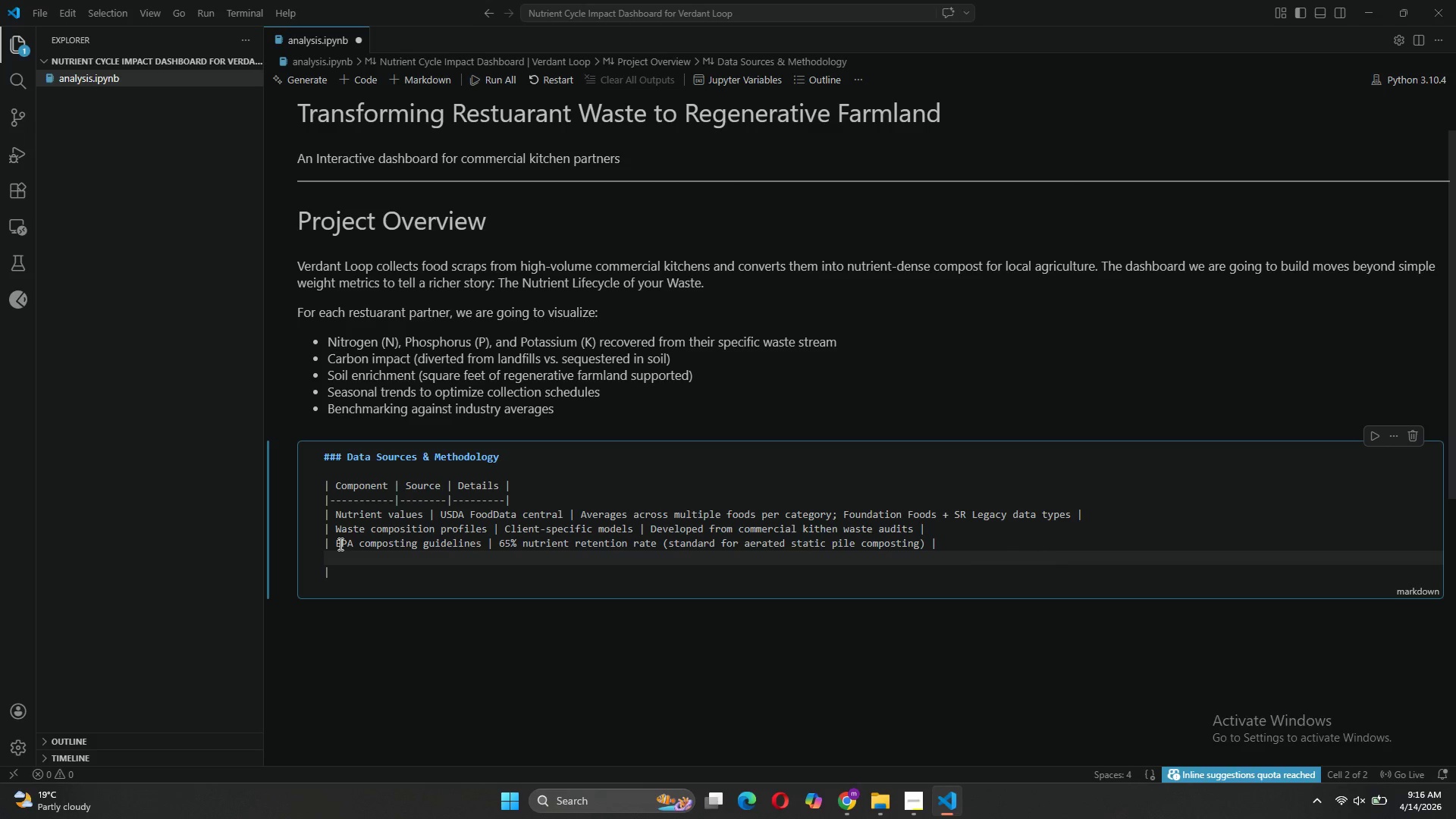 
key(Backspace)
 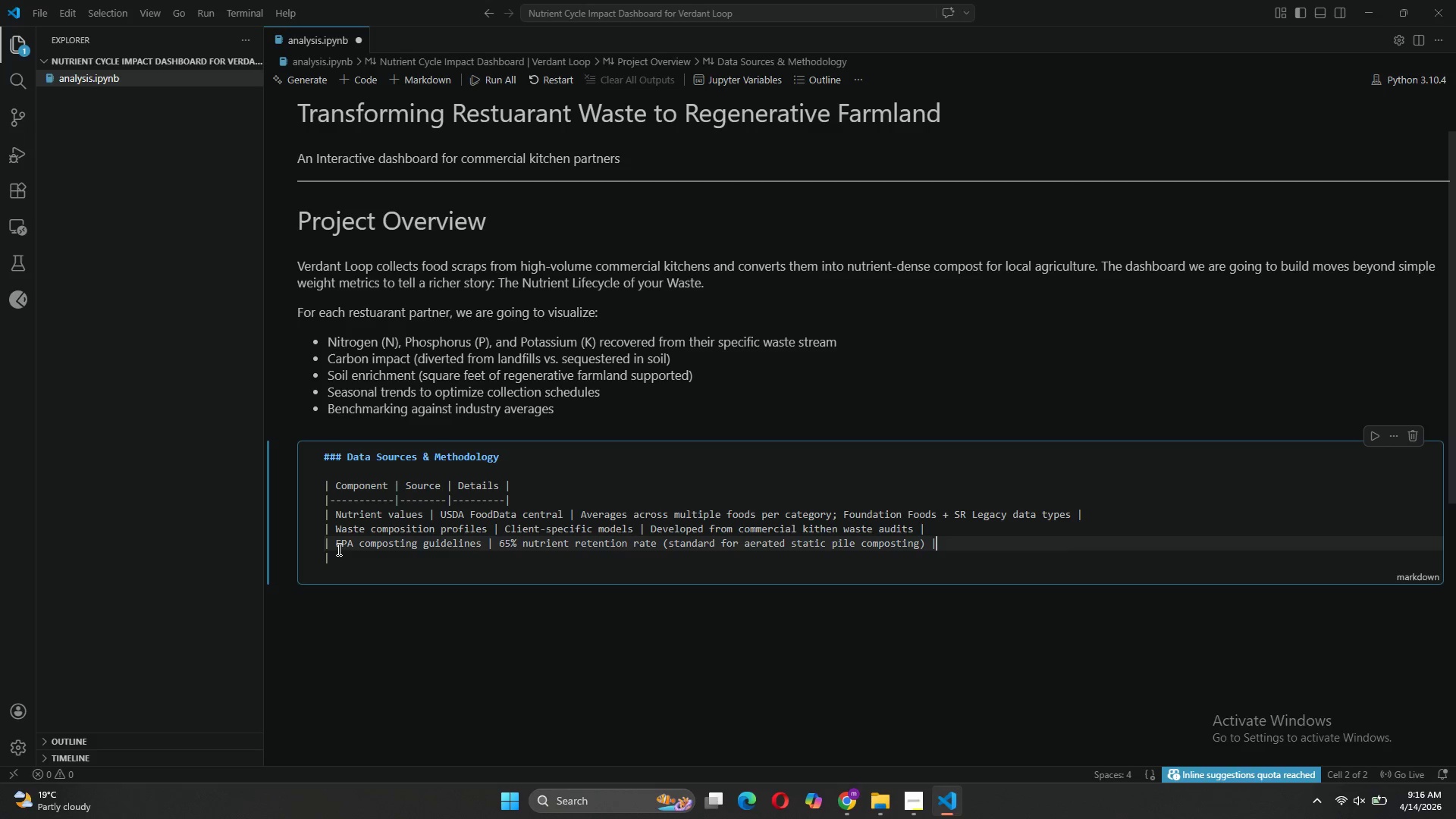 
left_click([337, 553])
 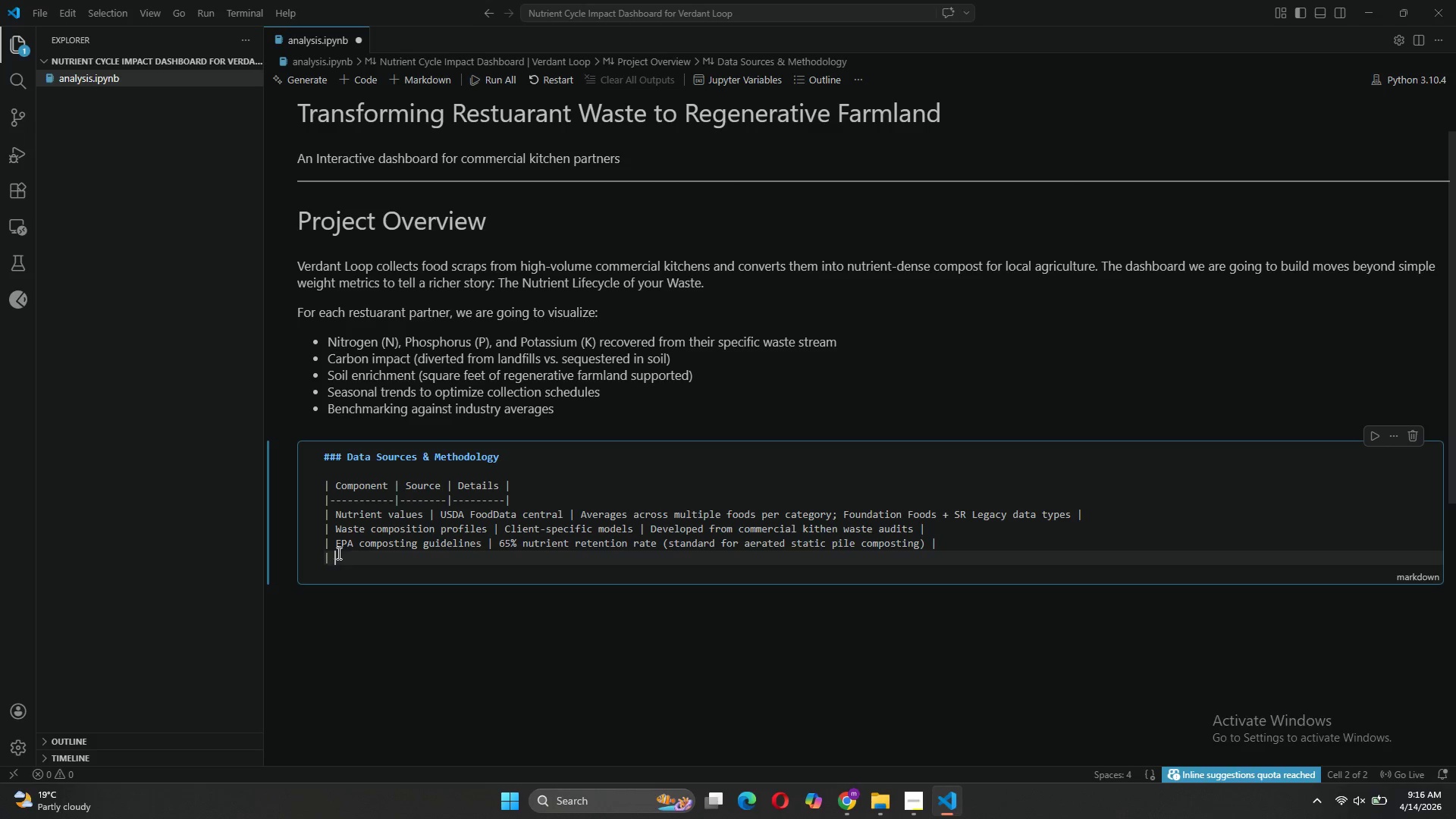 
type( Carbon calculations | Epa wASTED fOOD)
 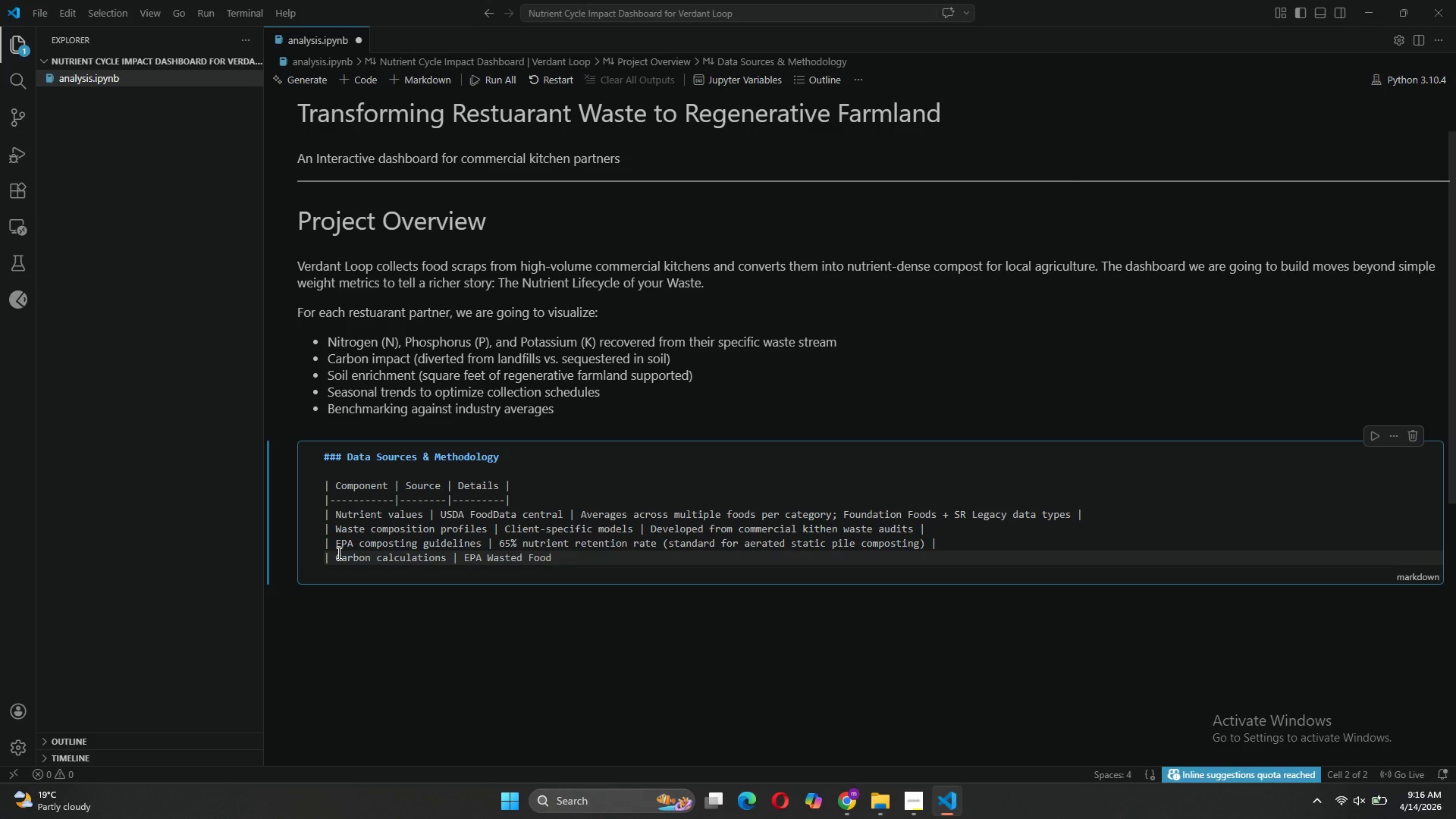 
 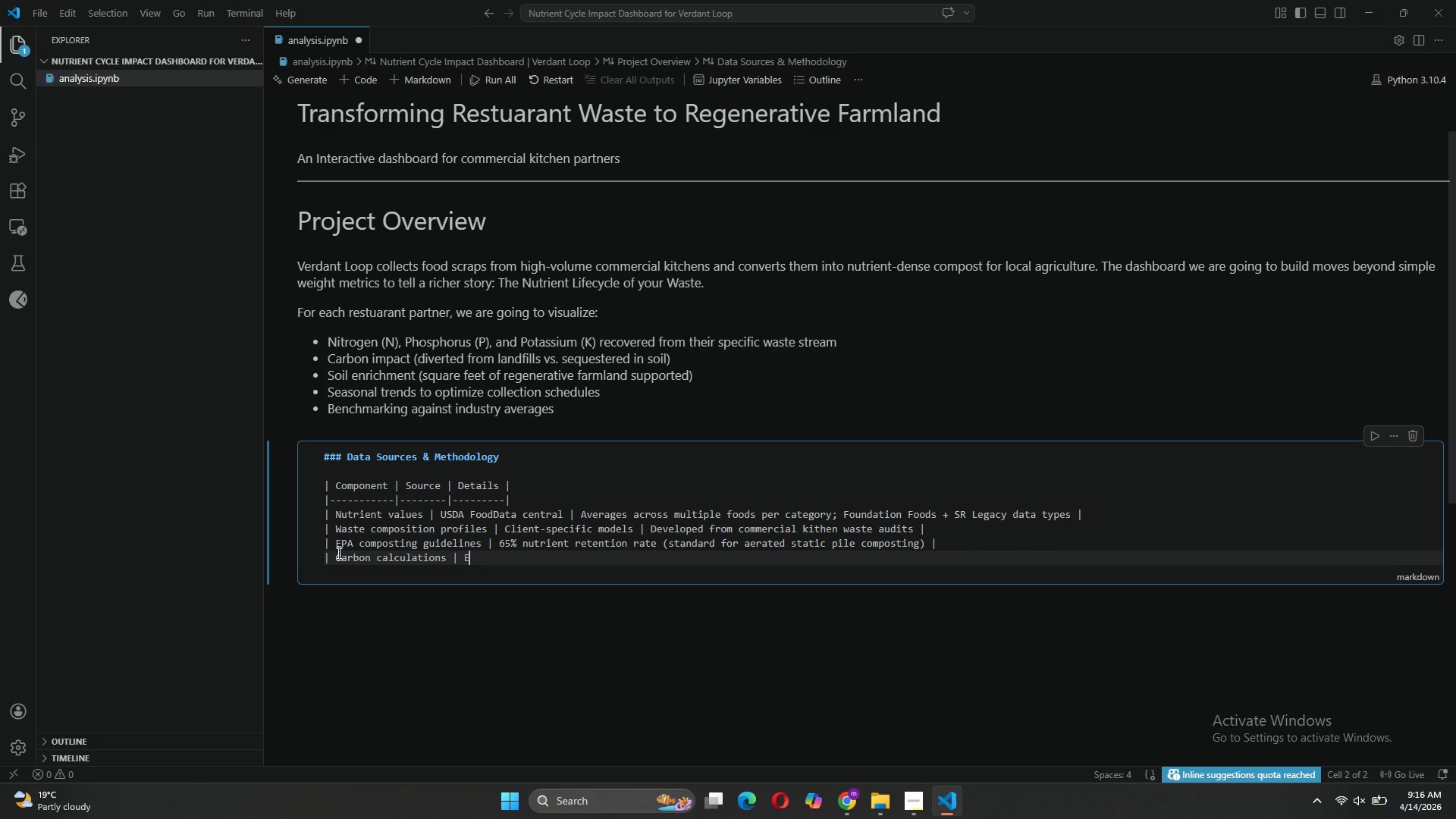 
hold_key(key=CapsLock, duration=0.31)
 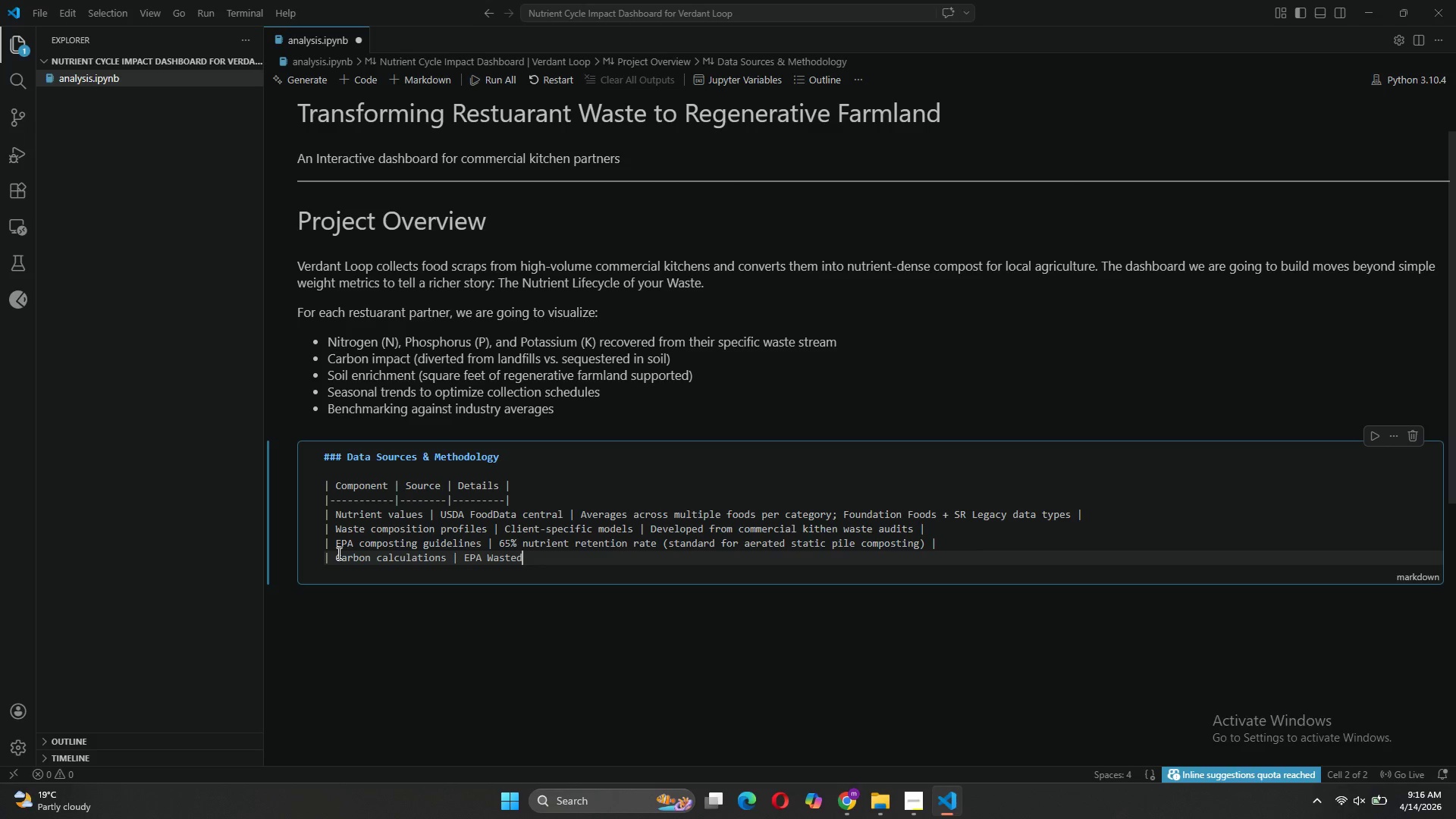 
type( report)
 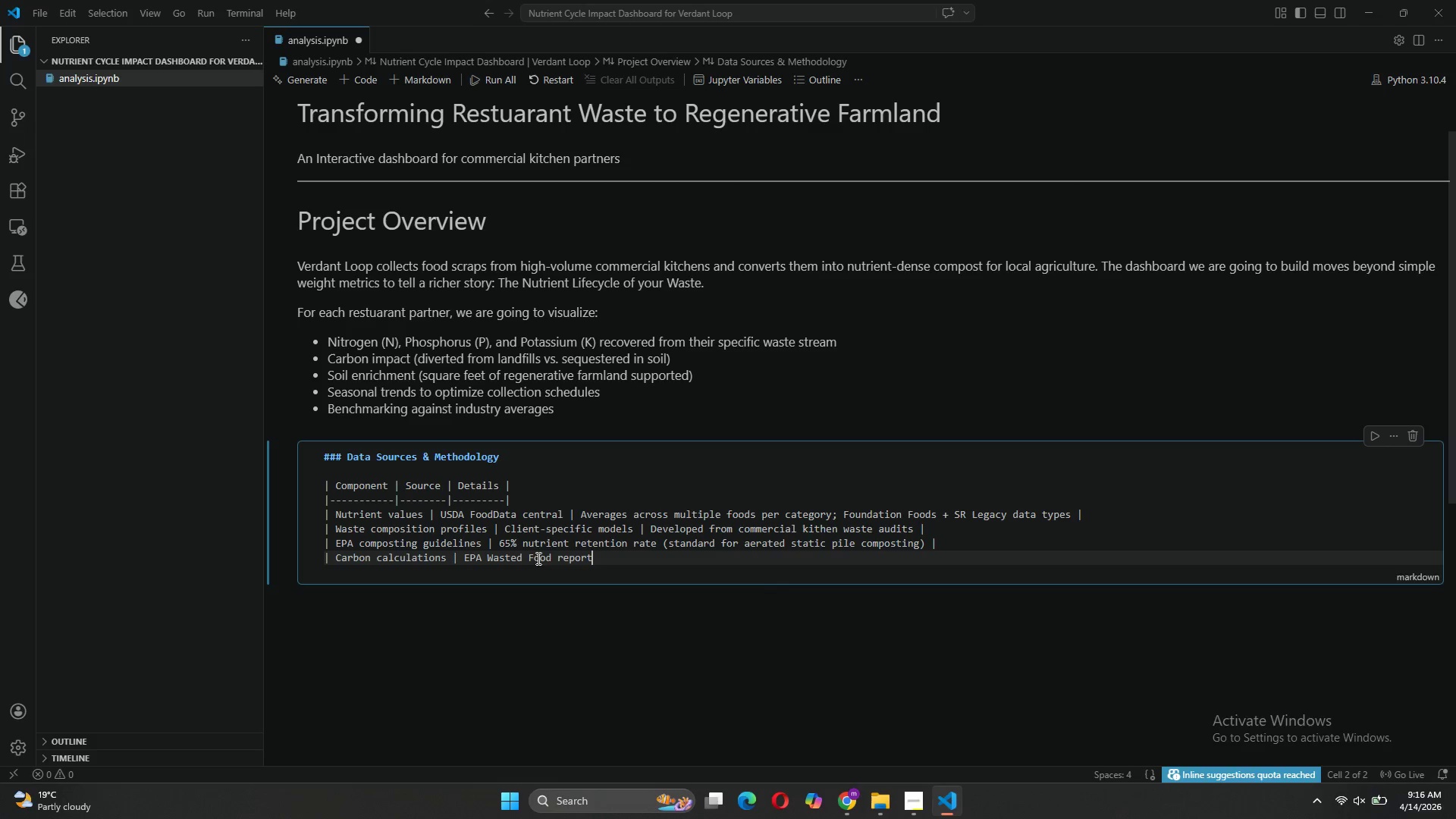 
left_click([561, 559])
 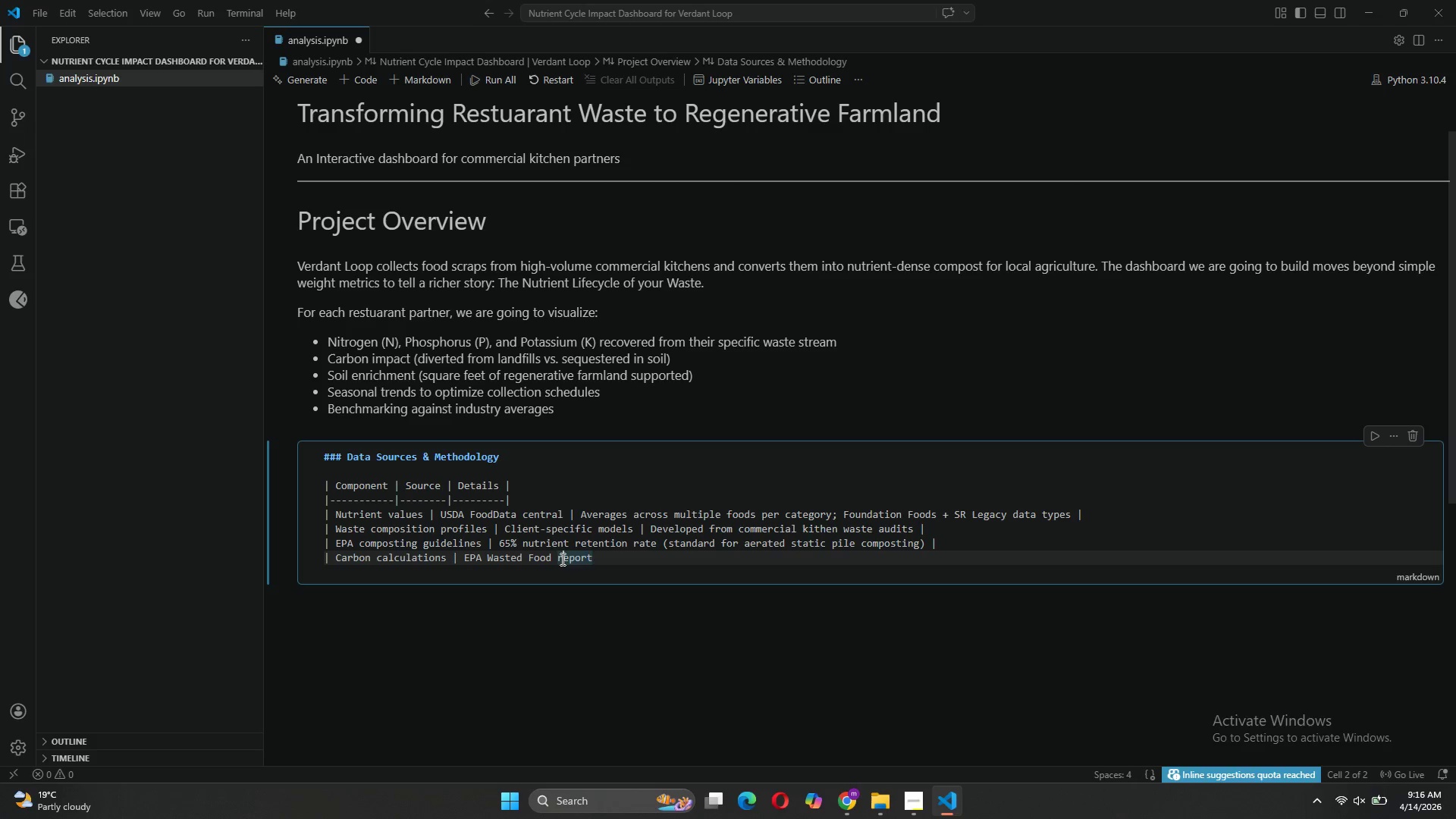 
key(Backspace)
 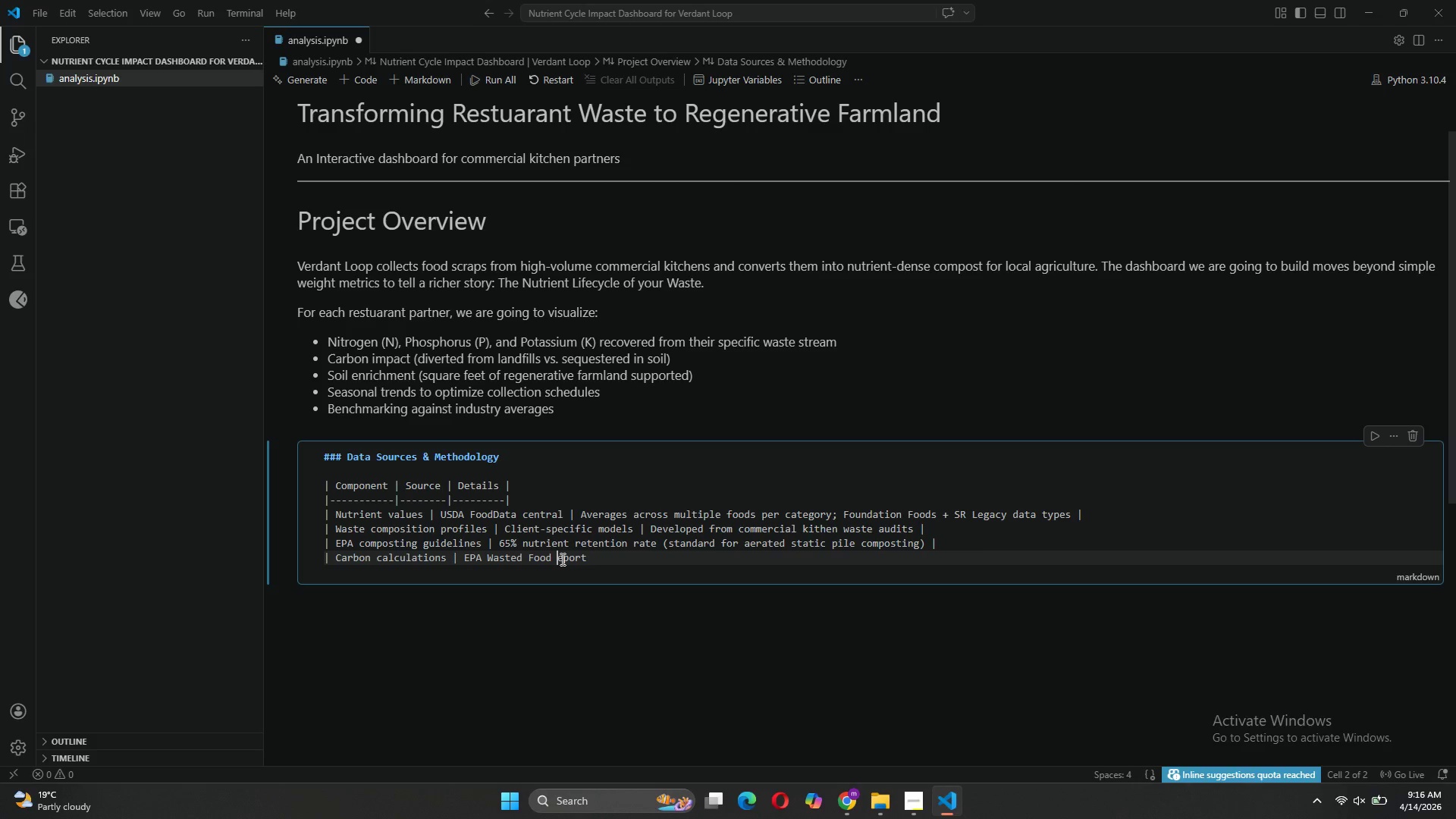 
key(CapsLock)
 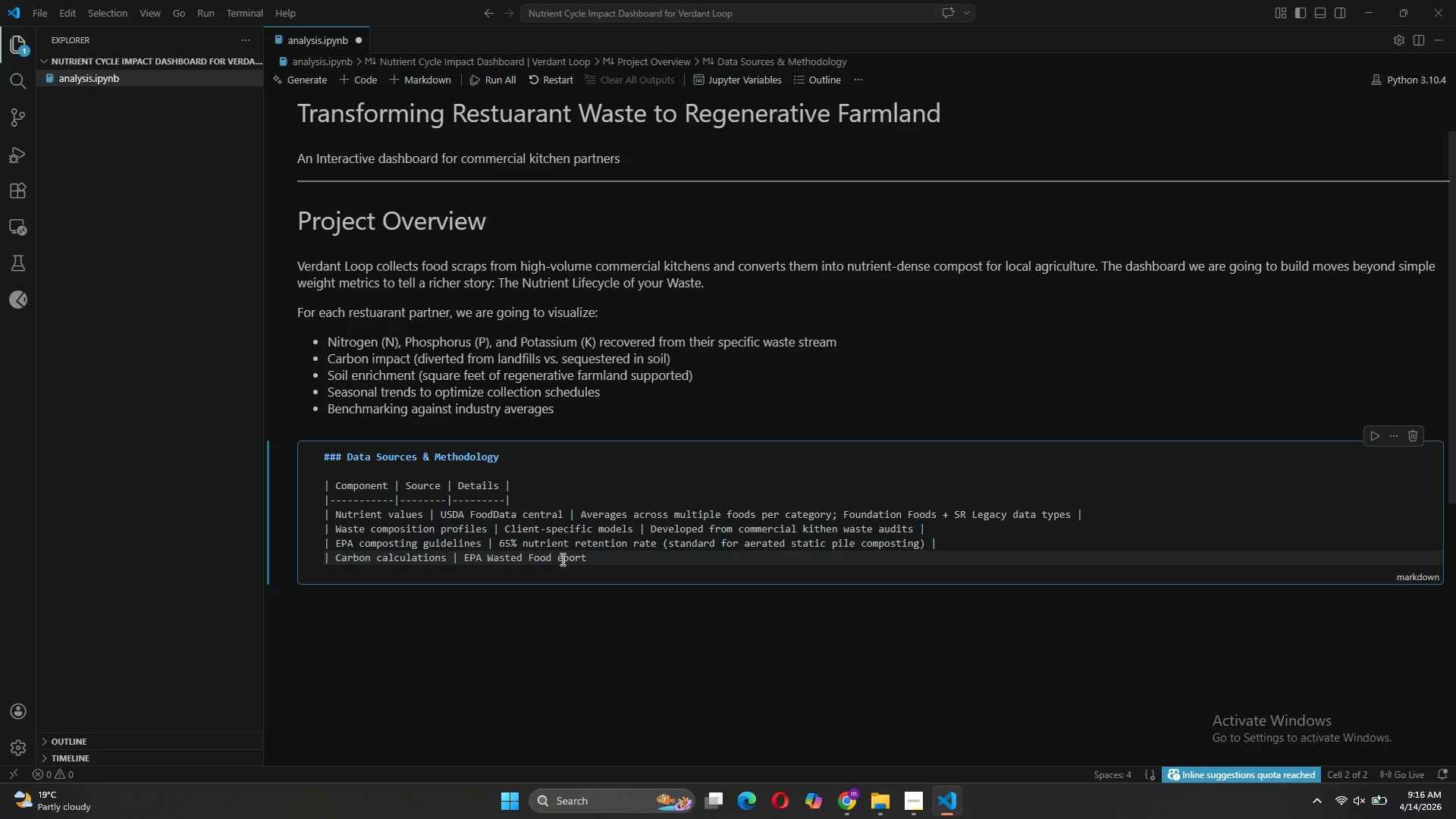 
key(R)
 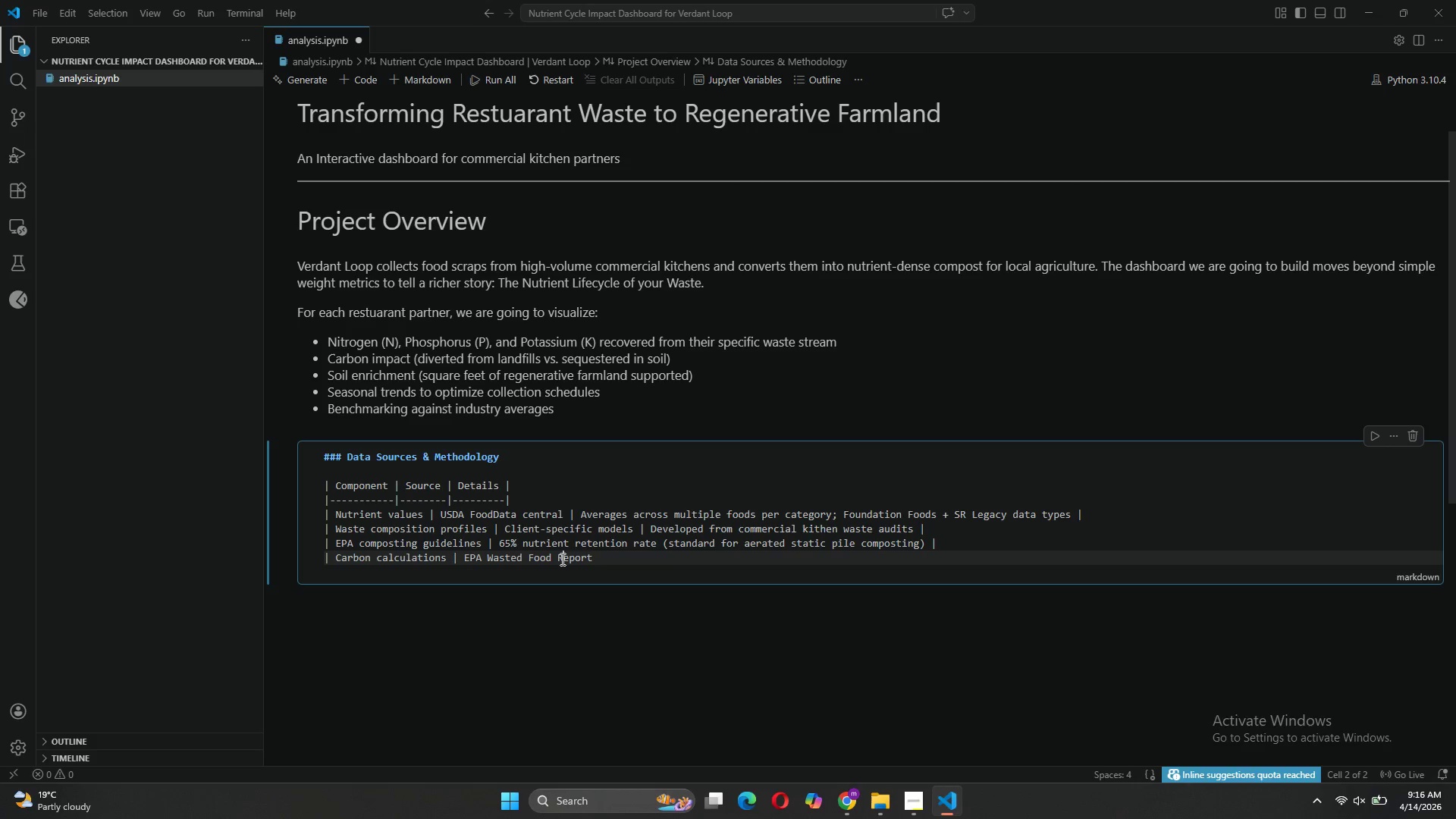 
key(CapsLock)
 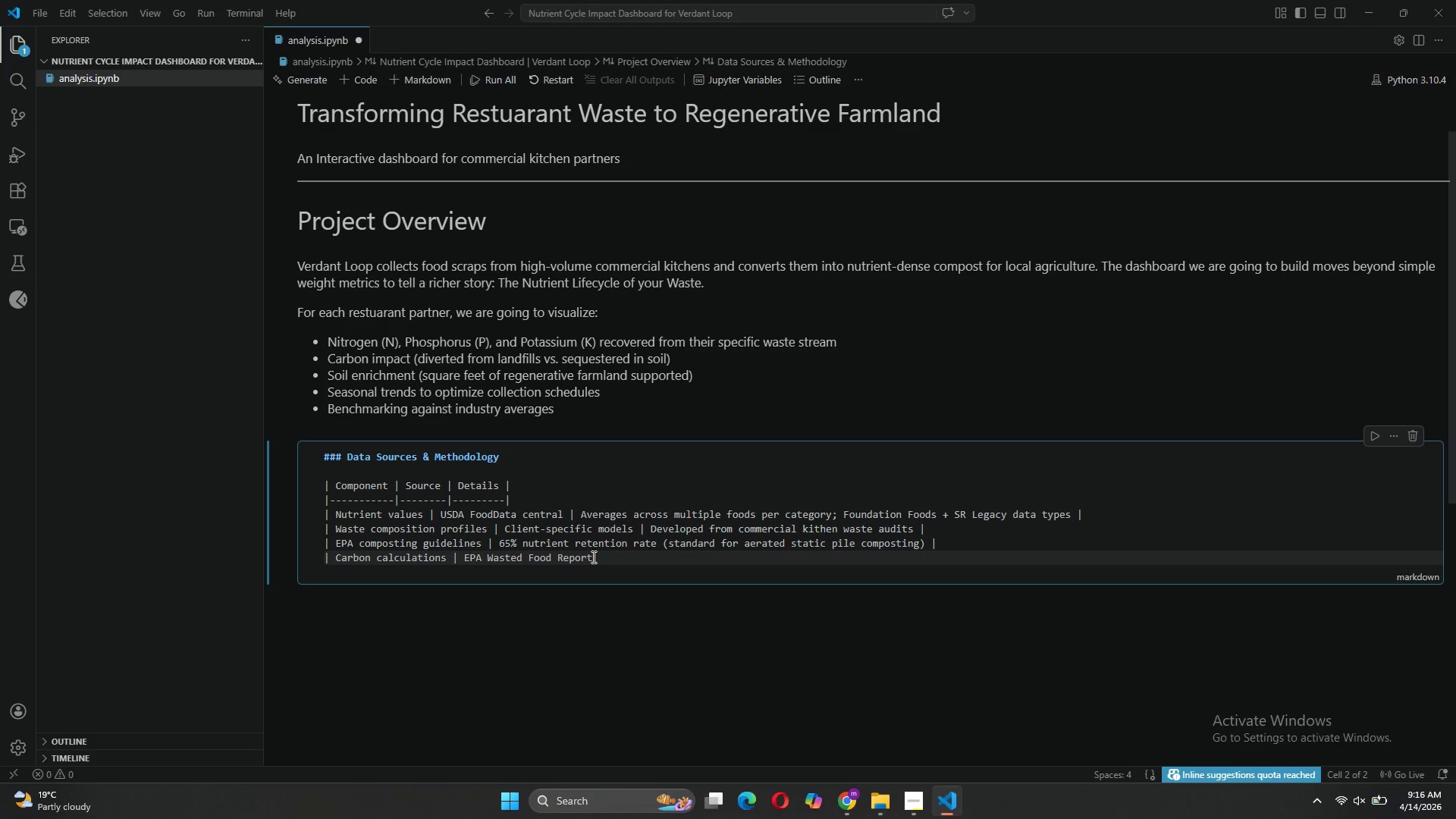 
left_click([592, 557])
 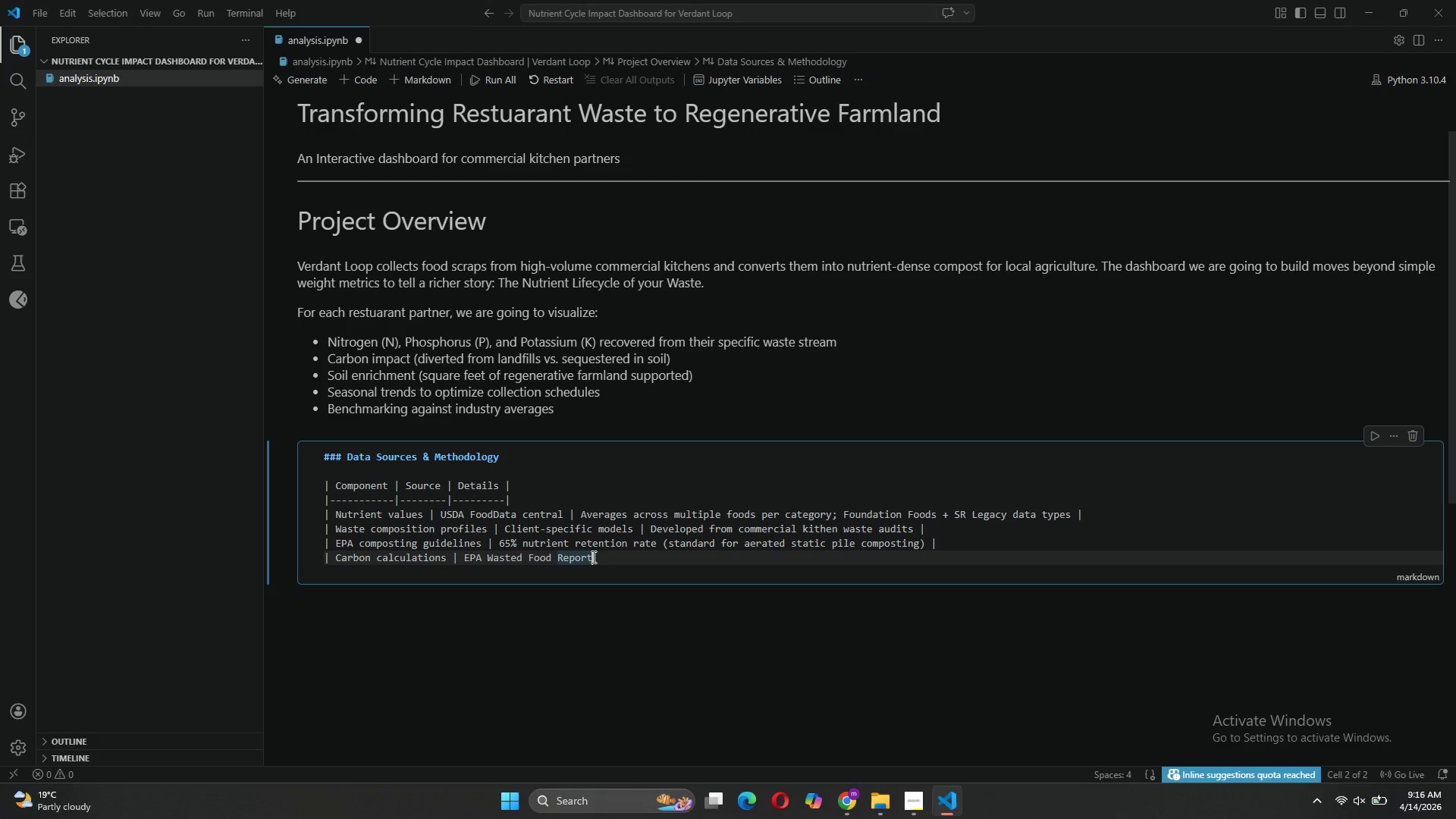 
type( | Methane avoidance + soil carbon sequestration models |)
 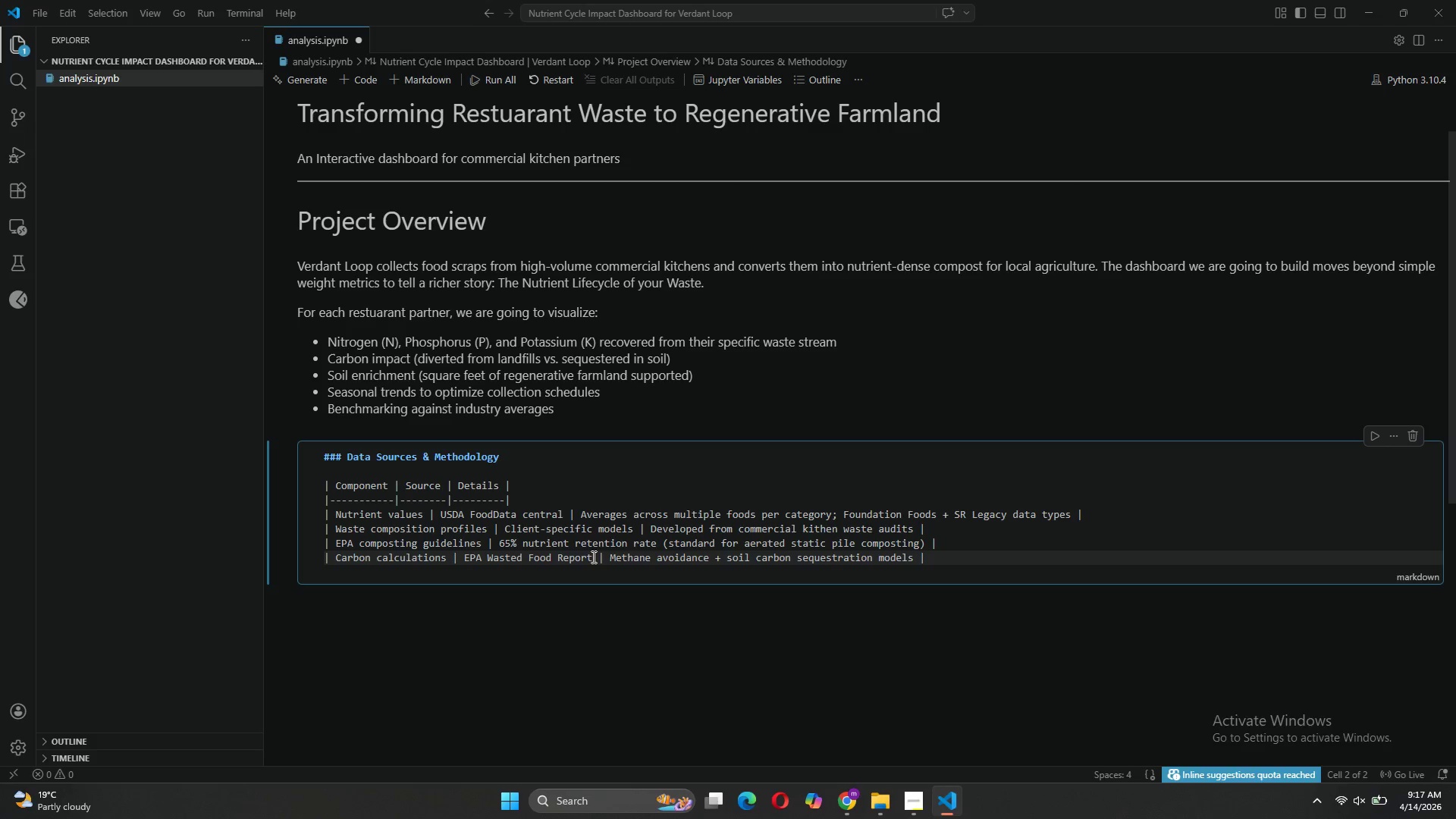 
key(Enter)
 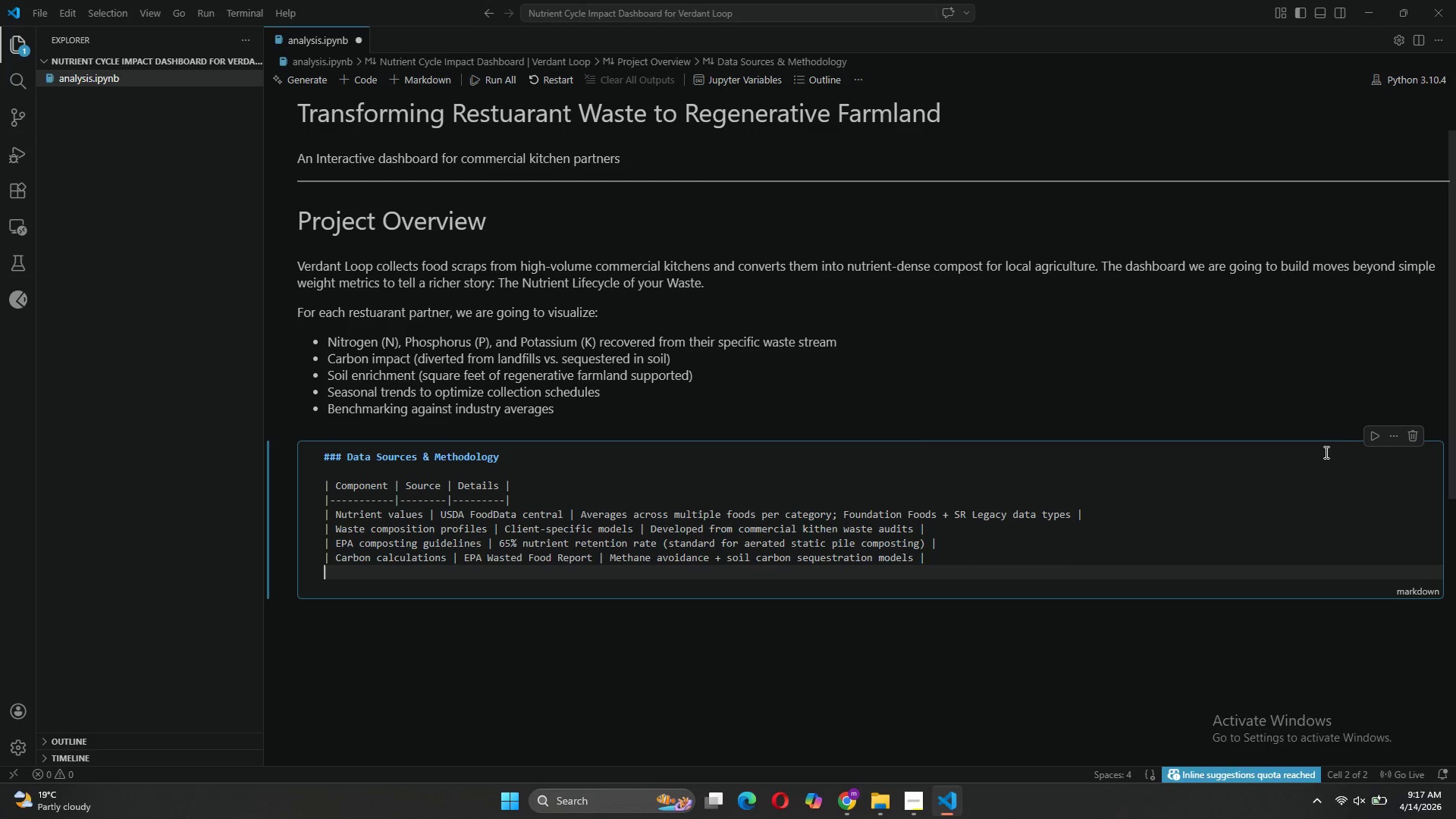 
wait(5.48)
 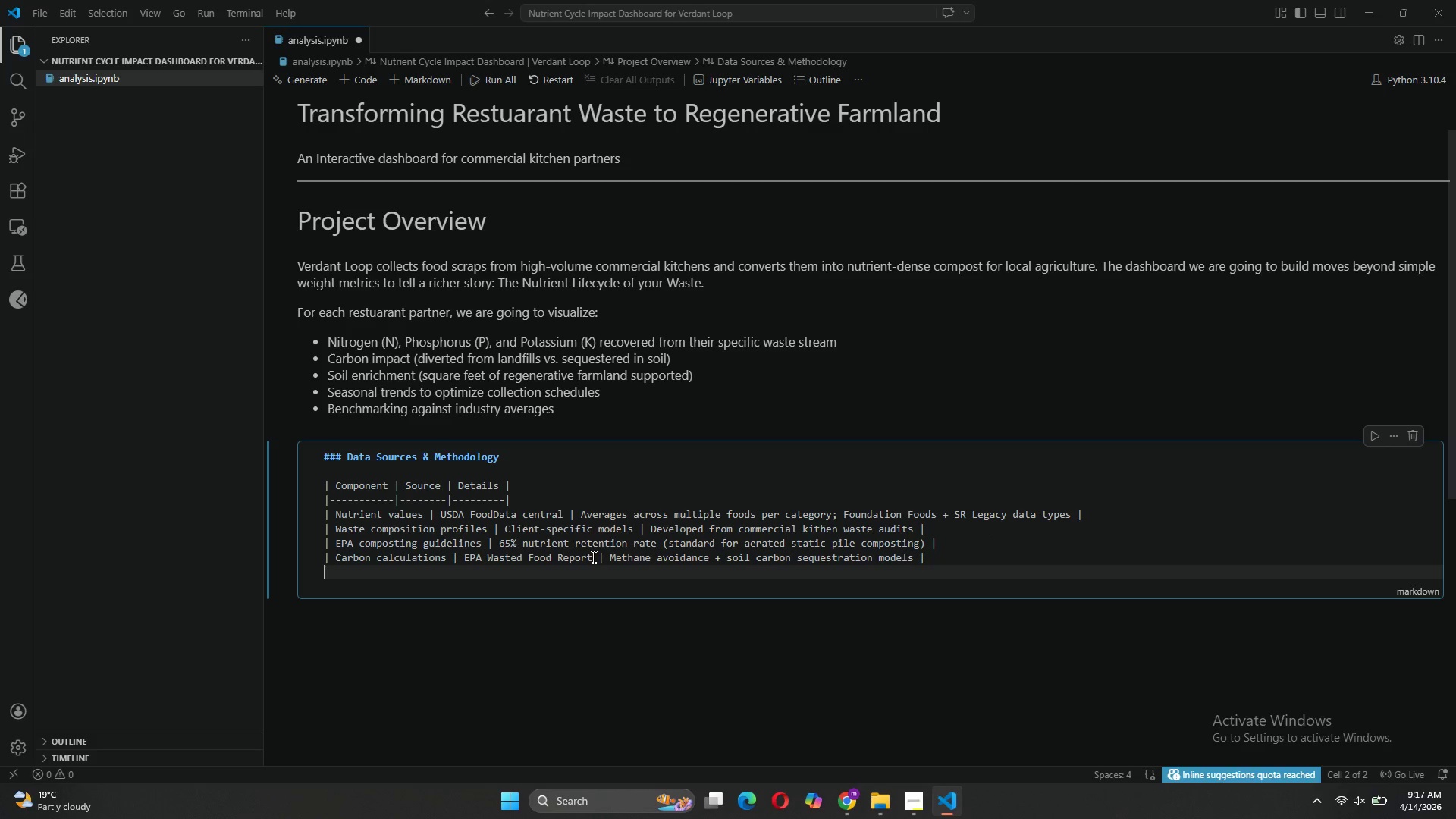 
left_click([1370, 439])
 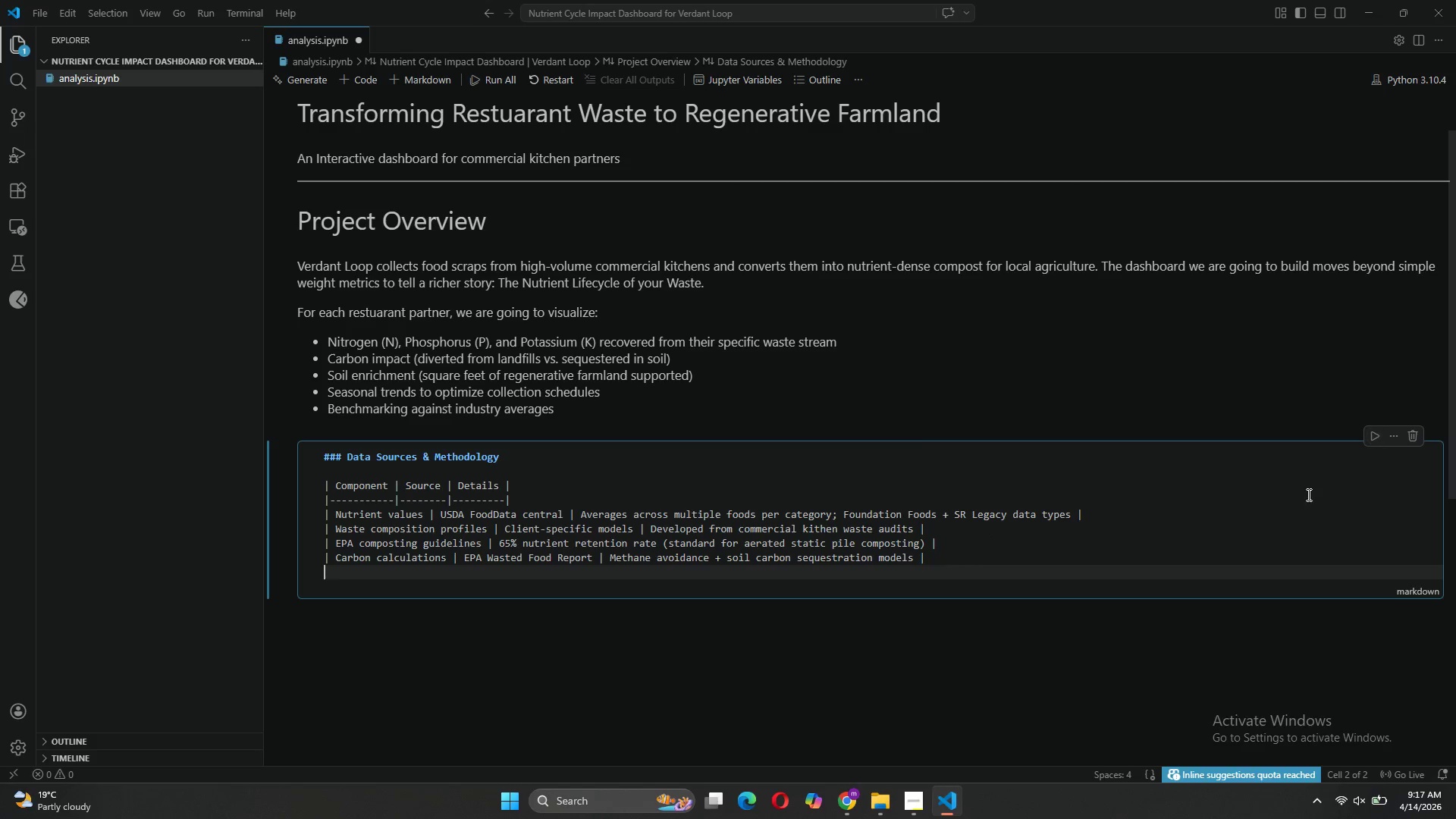 
left_click([1304, 500])
 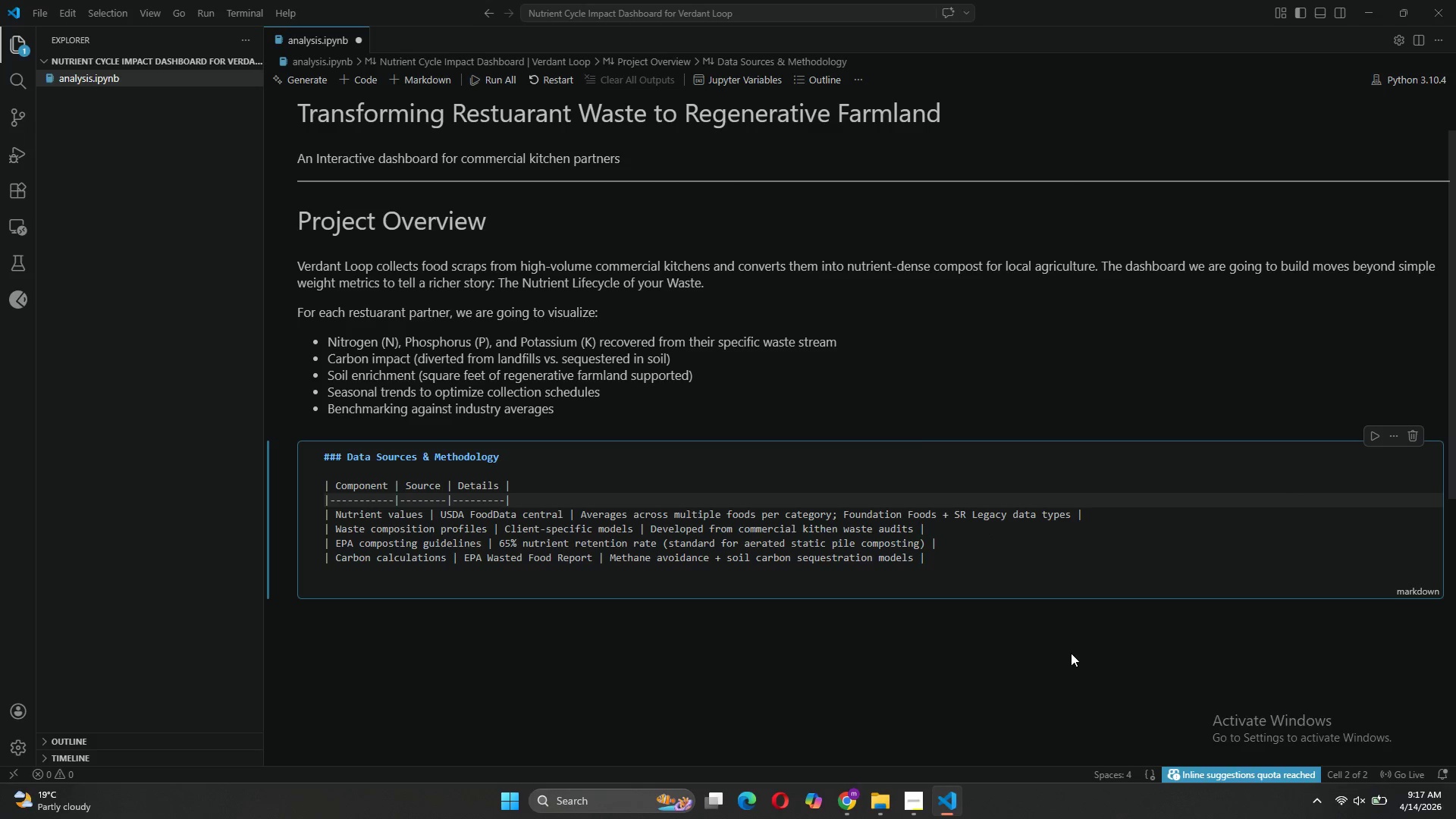 
left_click_drag(start_coordinate=[1071, 653], to_coordinate=[1223, 523])
 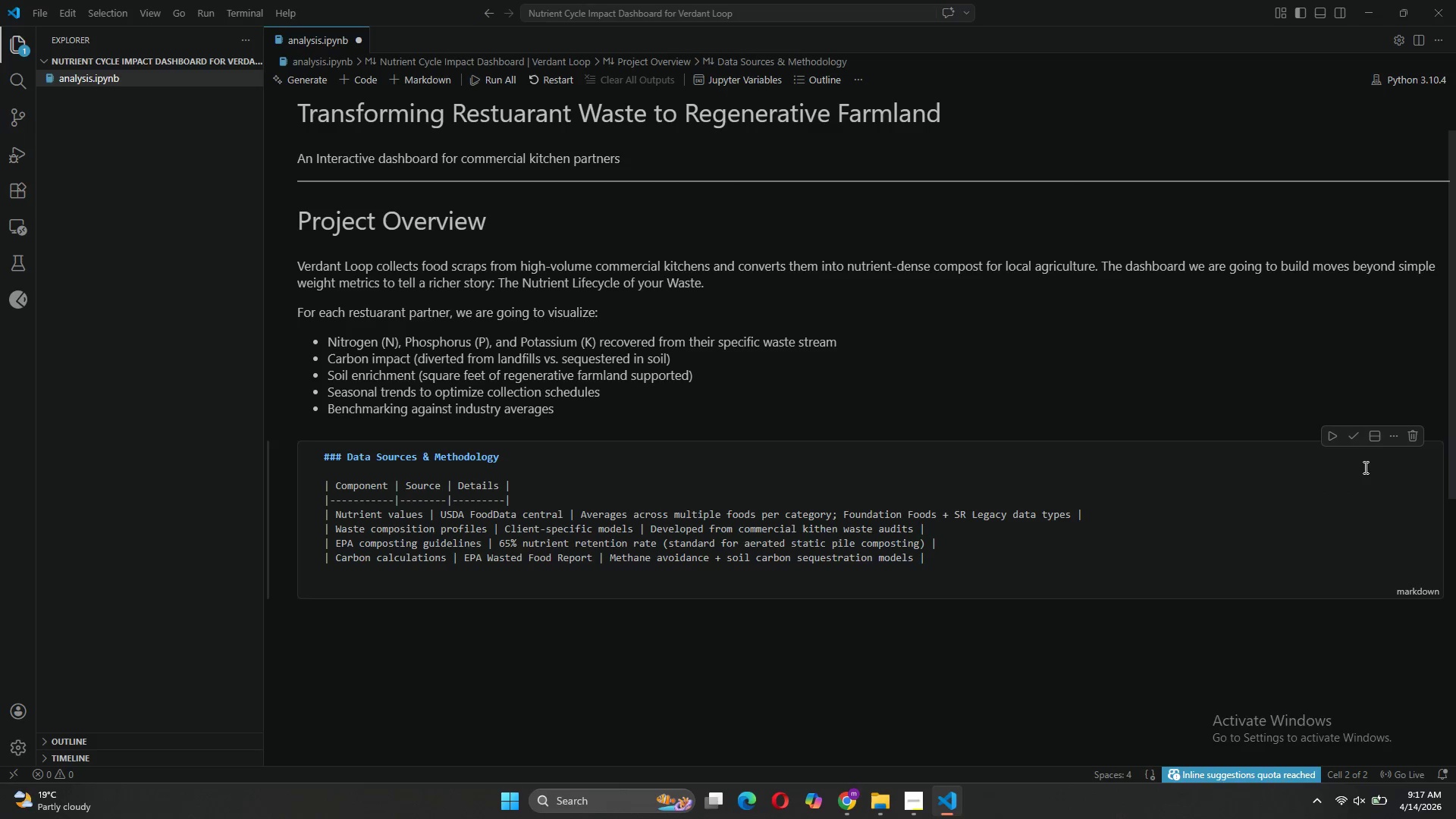 
left_click_drag(start_coordinate=[1364, 467], to_coordinate=[1352, 435])
 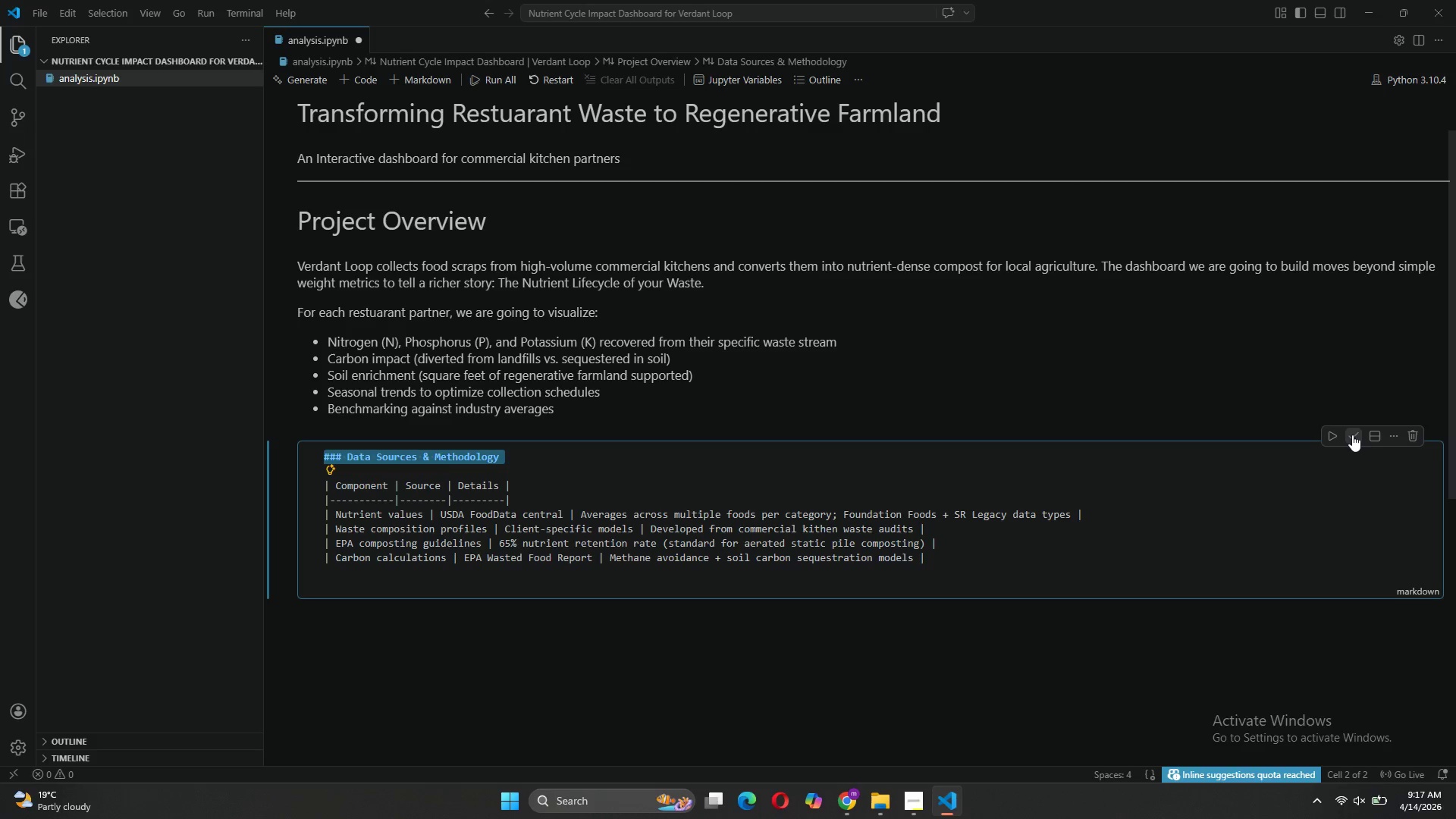 
left_click([1352, 435])
 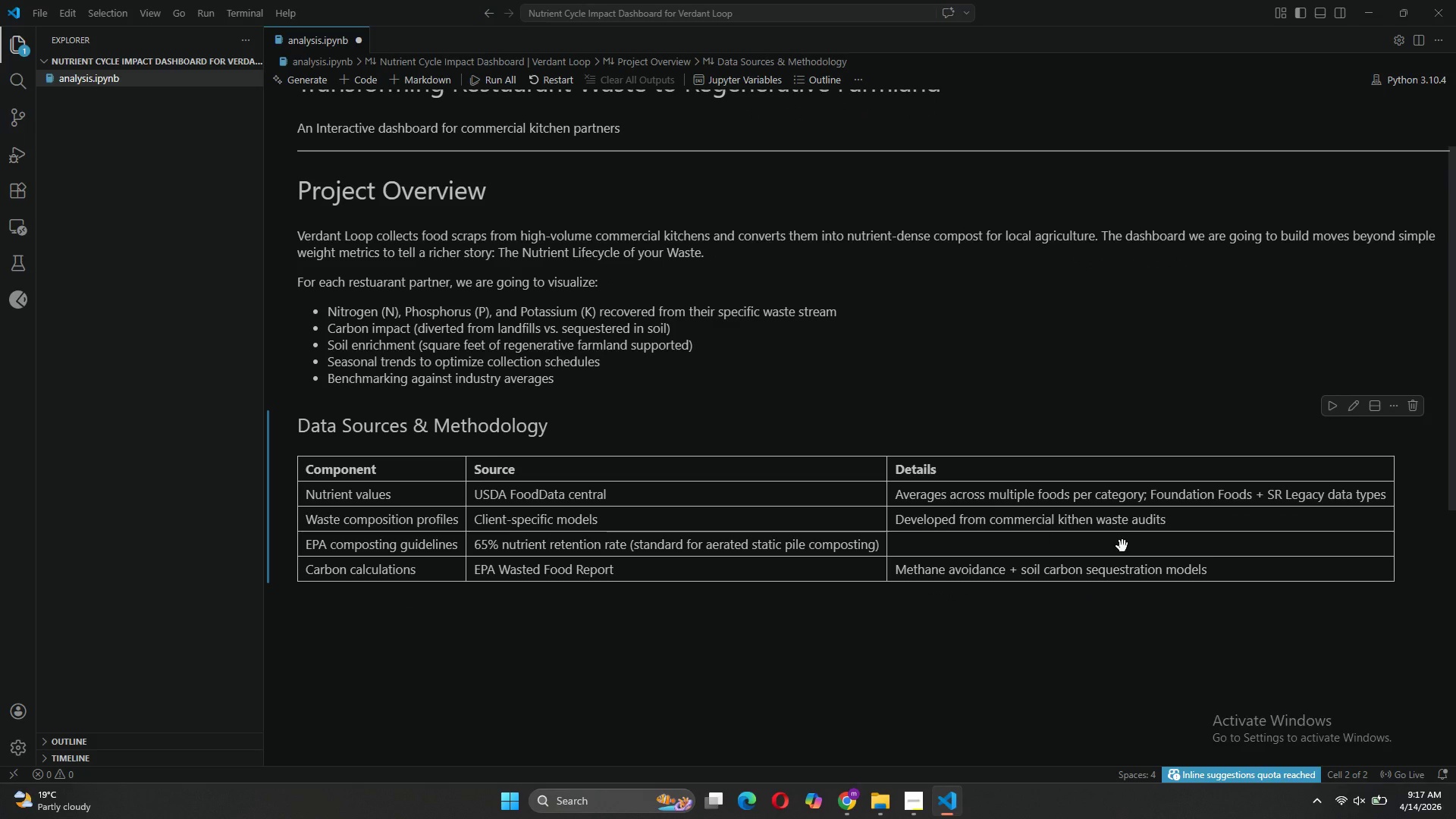 
wait(21.8)
 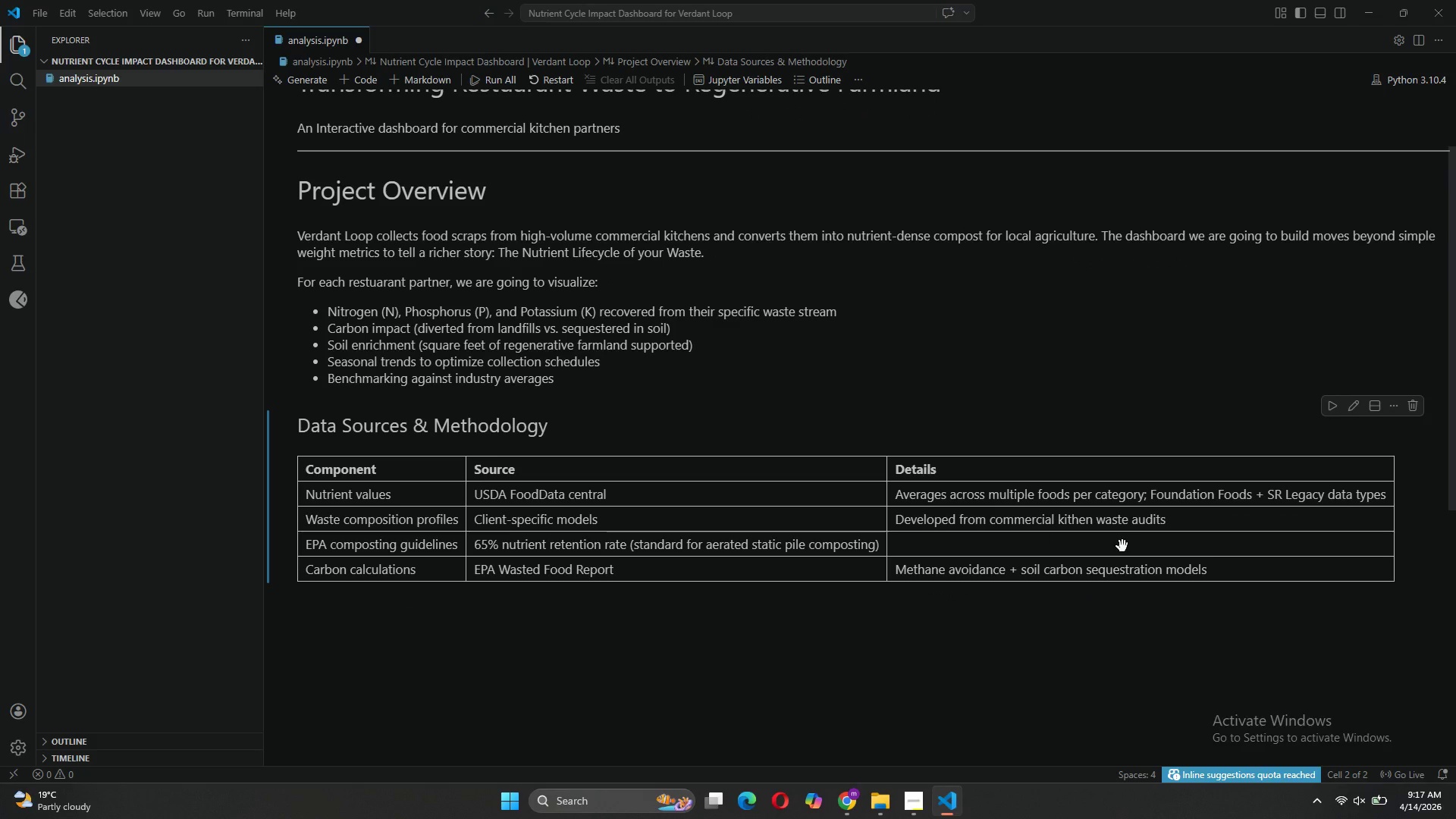 
left_click([1354, 409])
 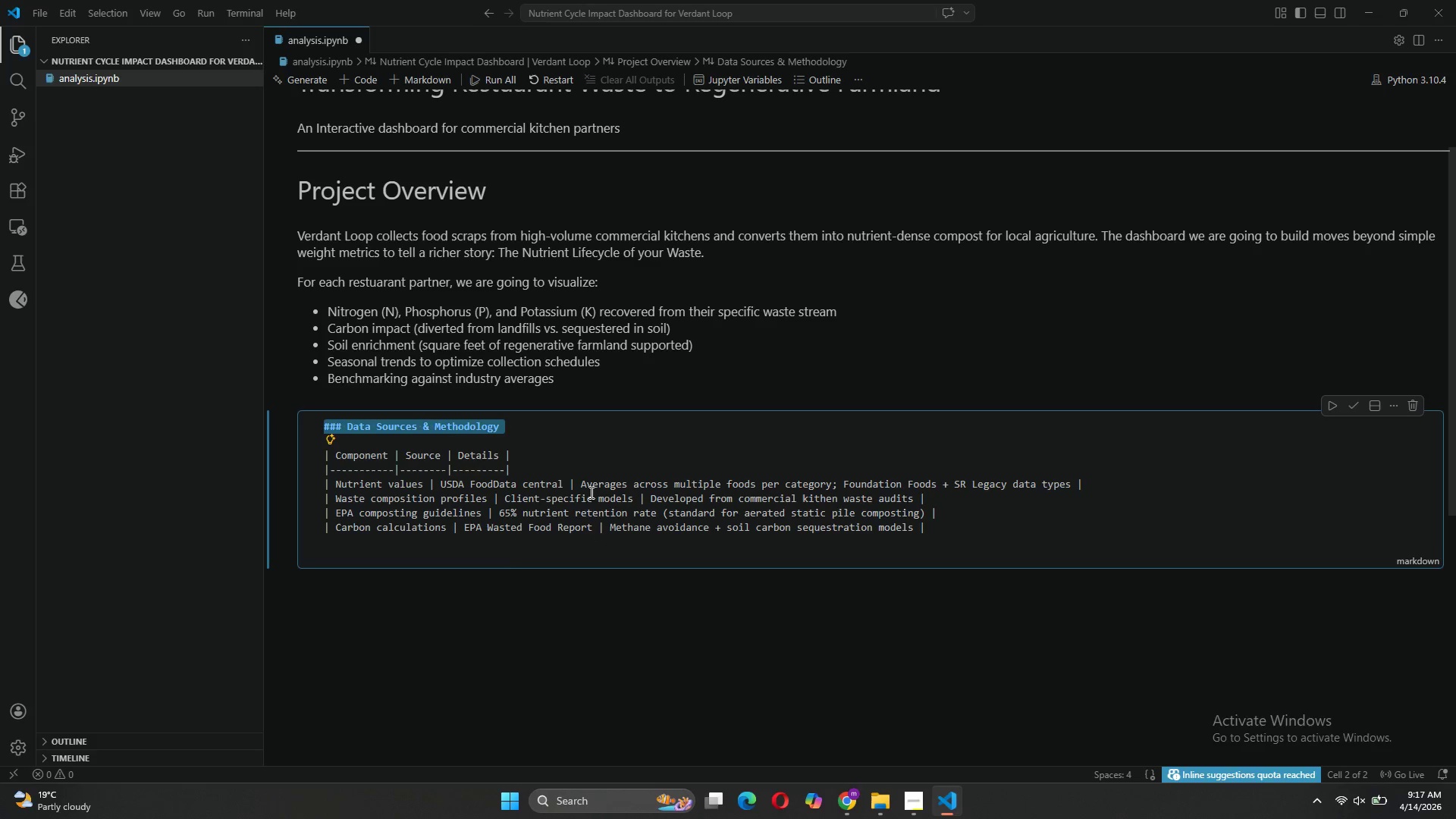 
wait(5.42)
 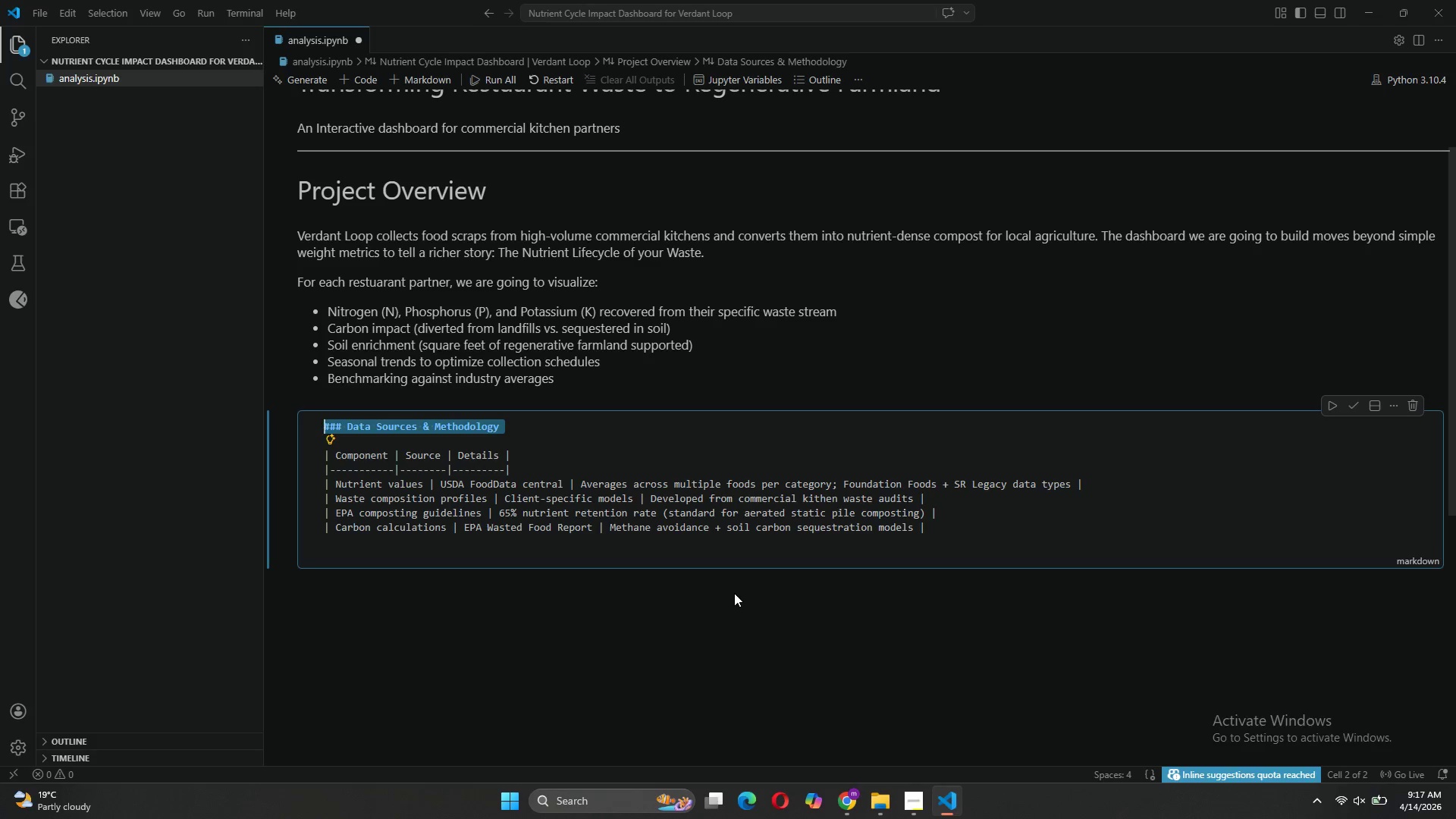 
left_click([497, 516])
 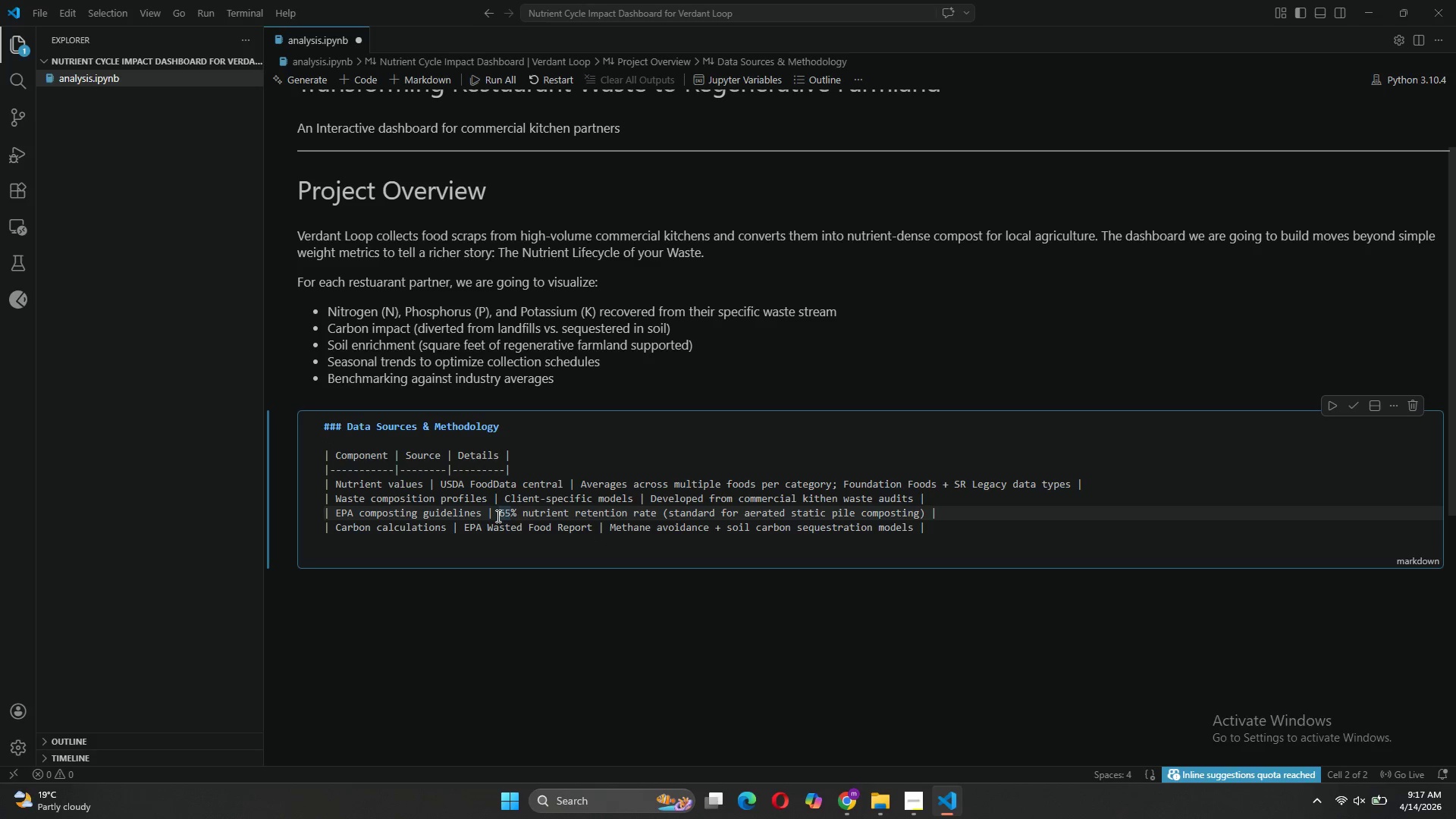 
hold_key(key=ShiftLeft, duration=0.33)
 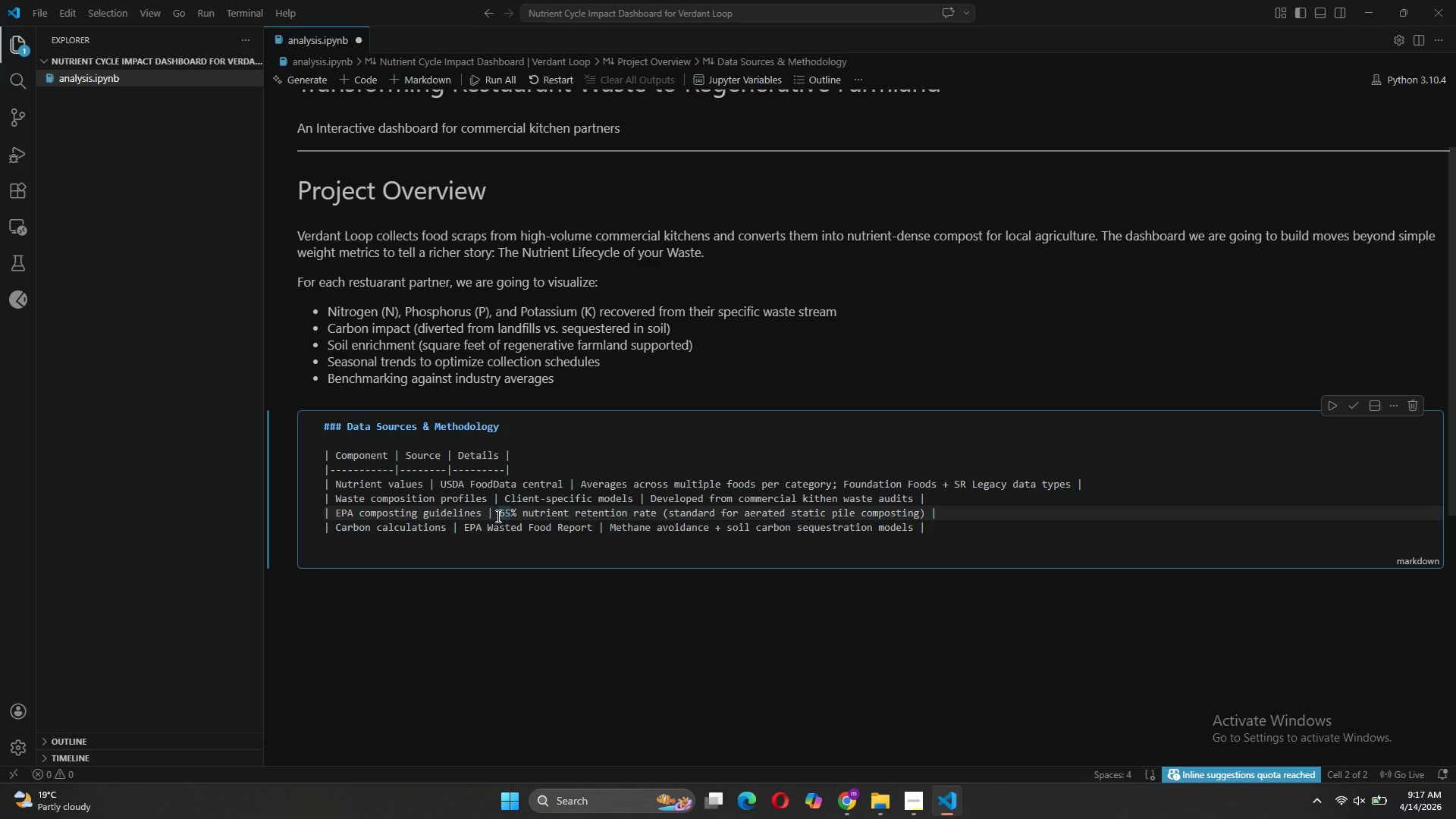 
key(Shift+Backslash)
 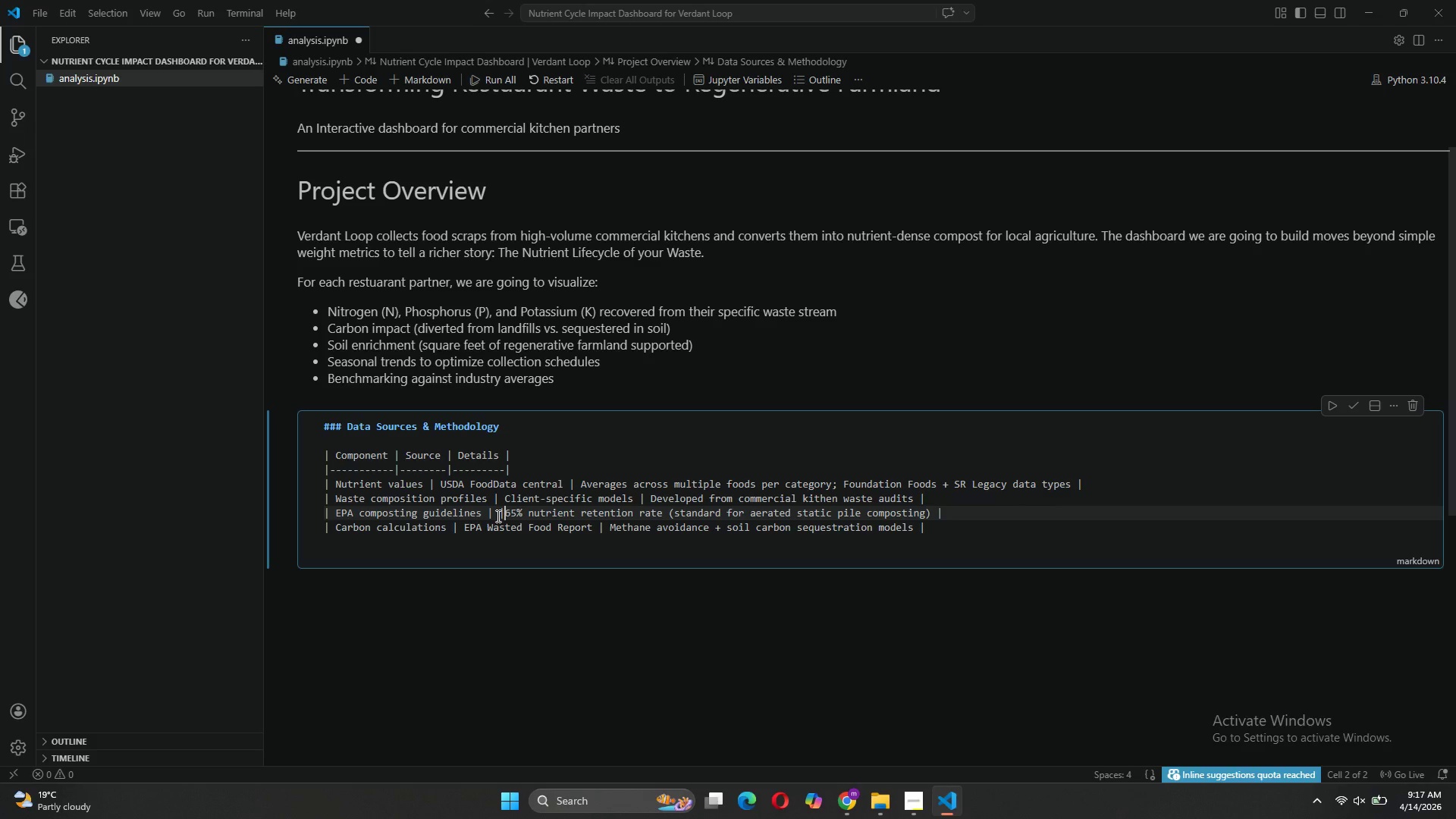 
type(EPA C)
key(Backspace)
type(composting guidlines } )
key(Backspace)
key(Backspace)
type(| )
 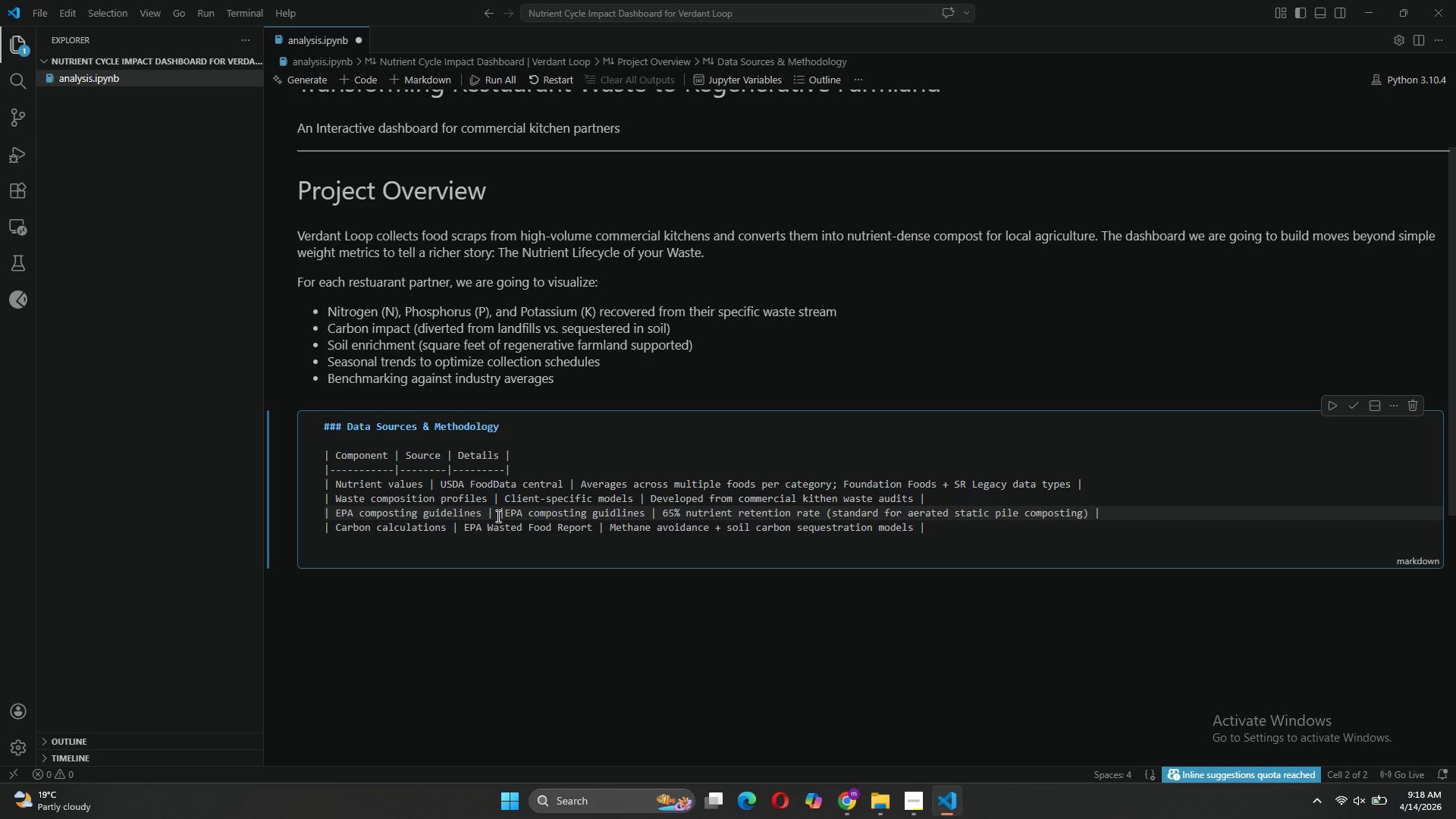 
left_click([502, 515])
 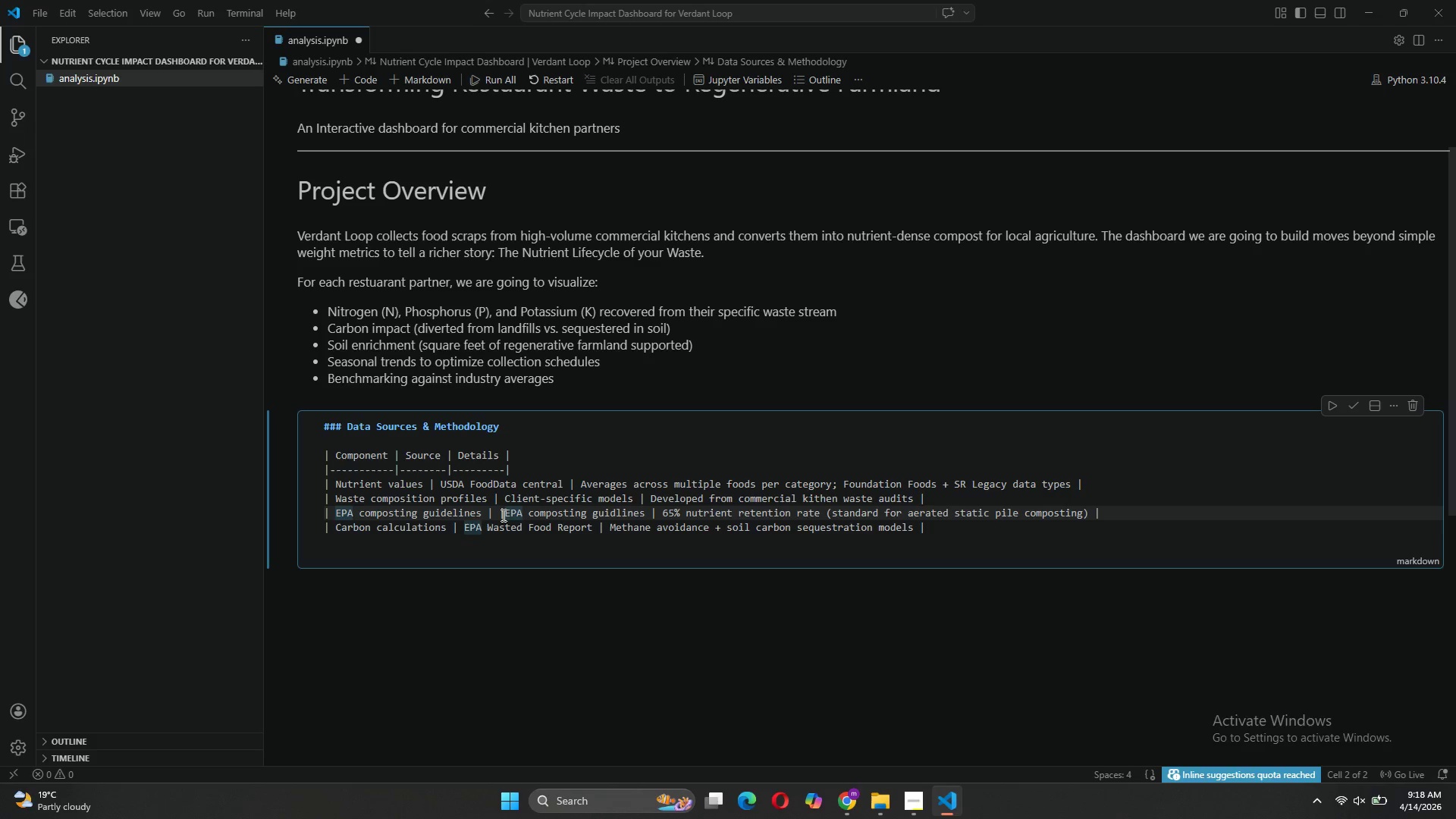 
key(Backspace)
 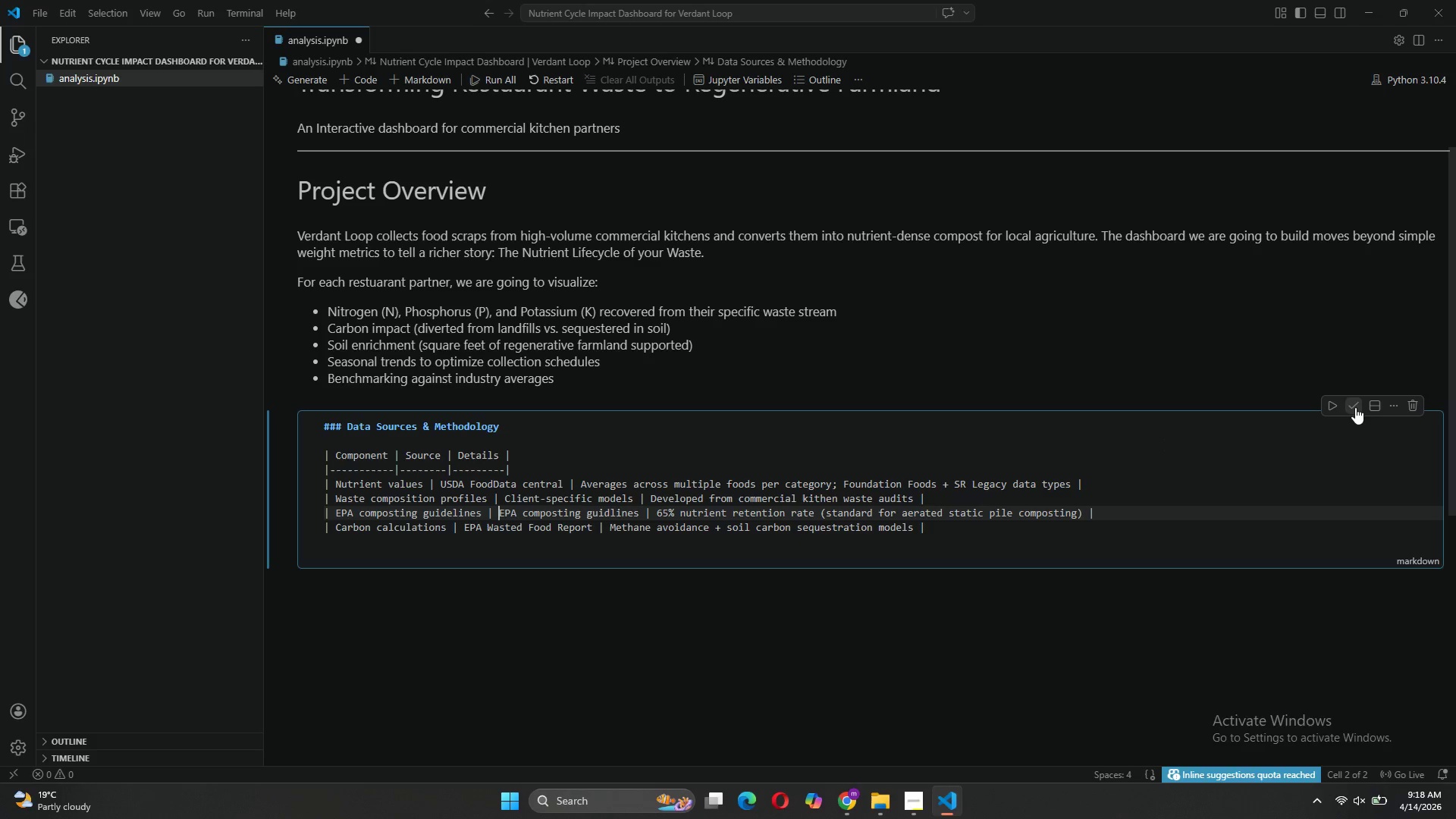 
wait(5.95)
 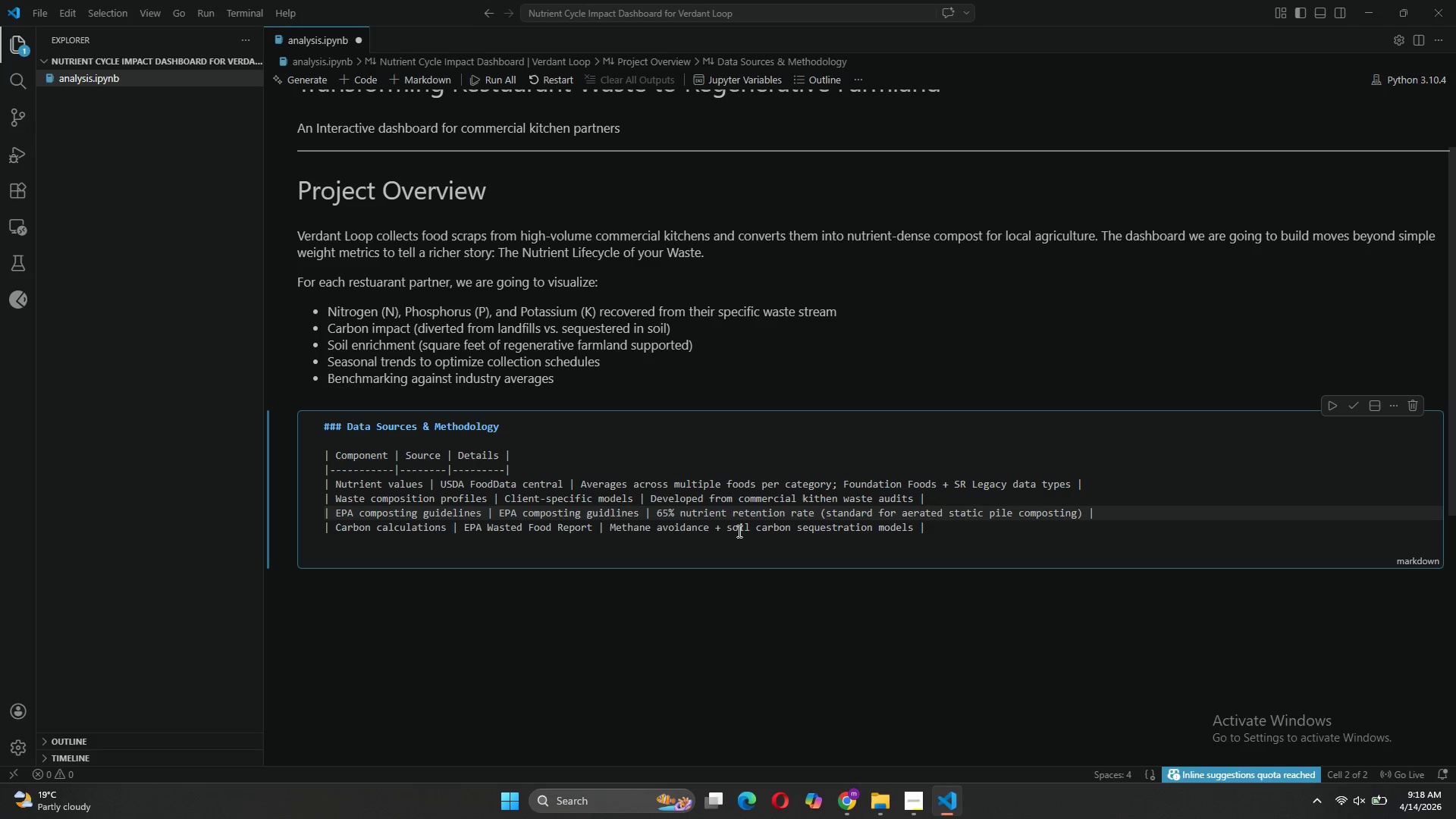 
left_click([1355, 407])
 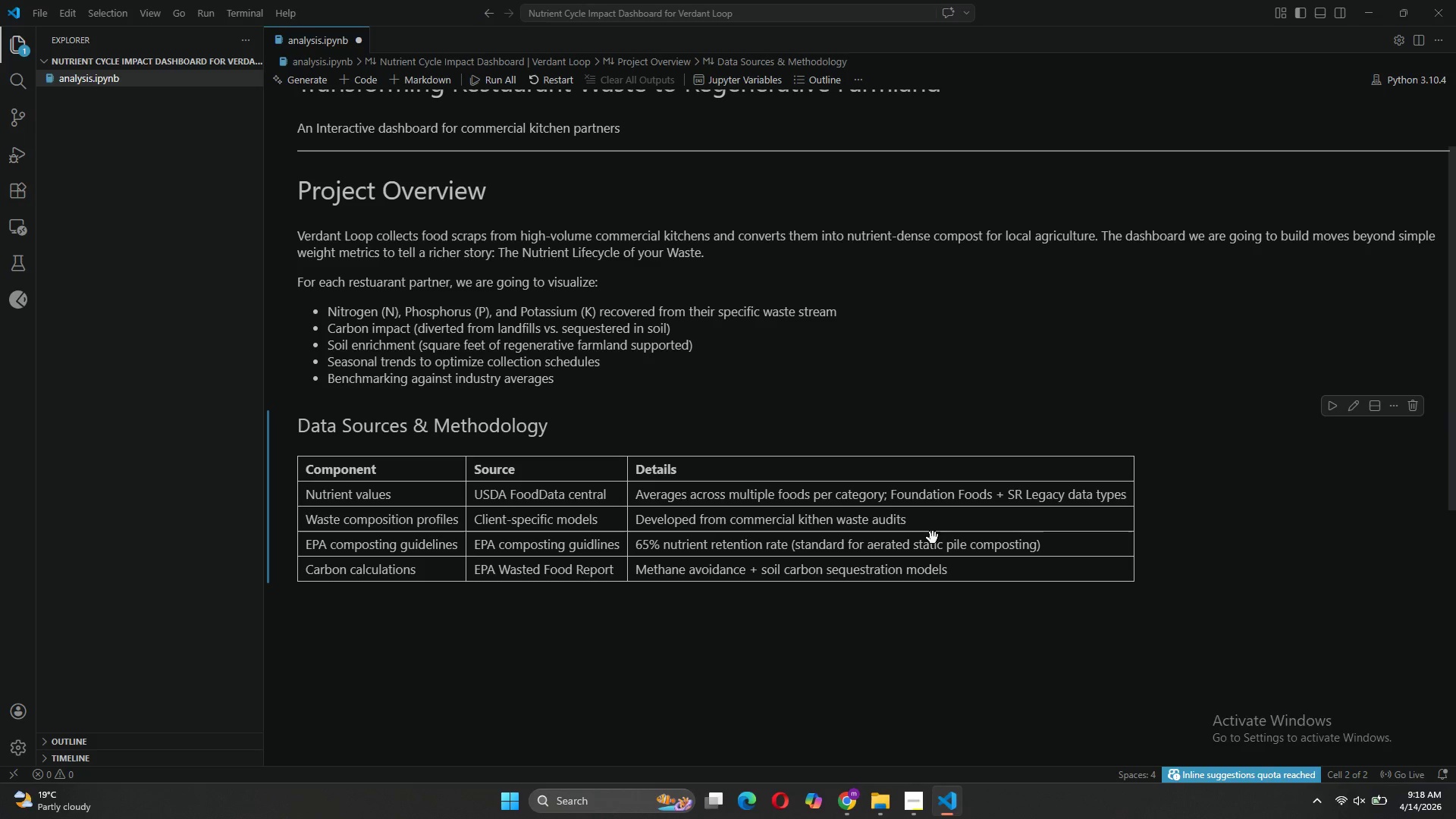 
wait(6.81)
 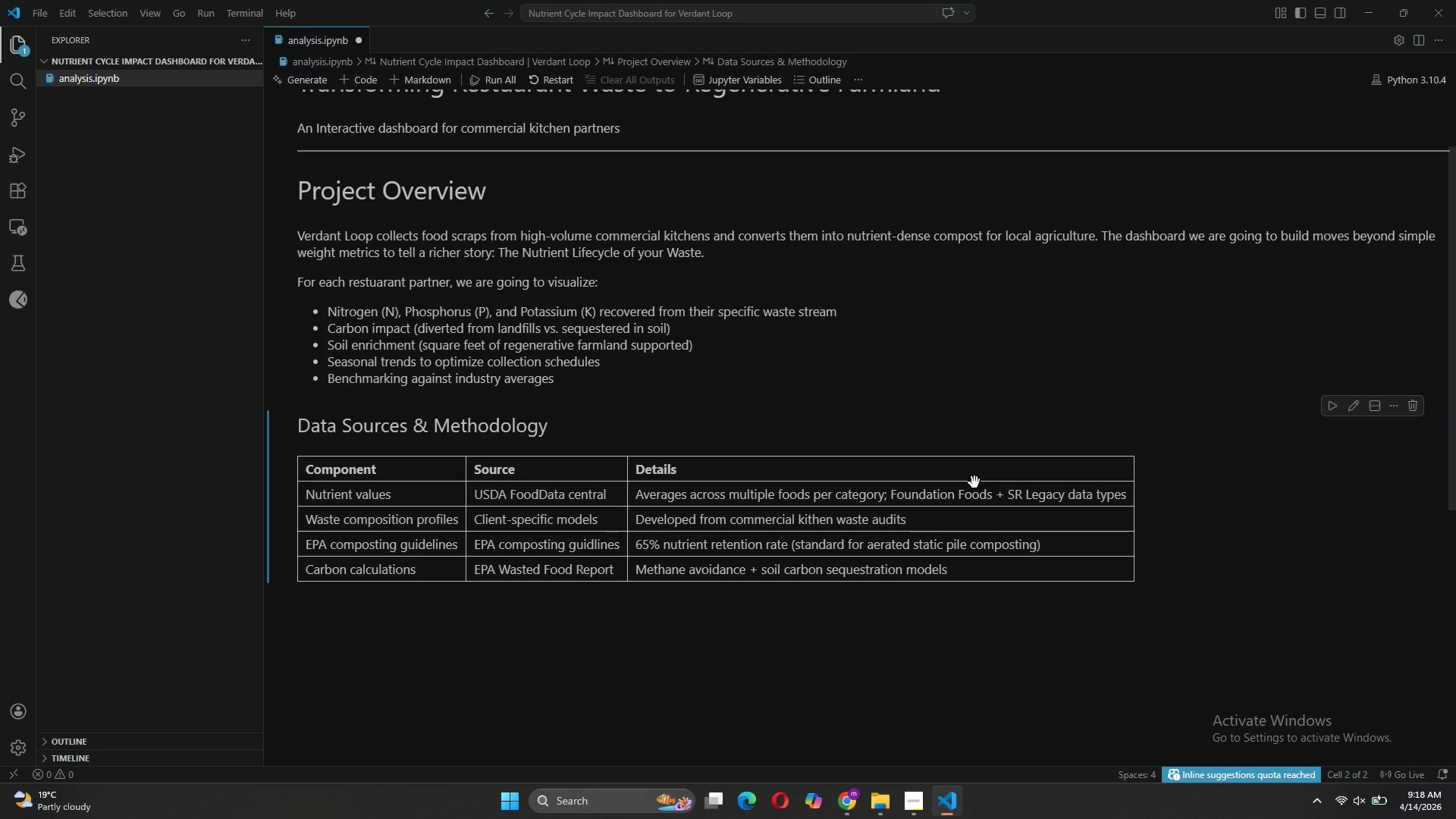 
left_click([855, 504])
 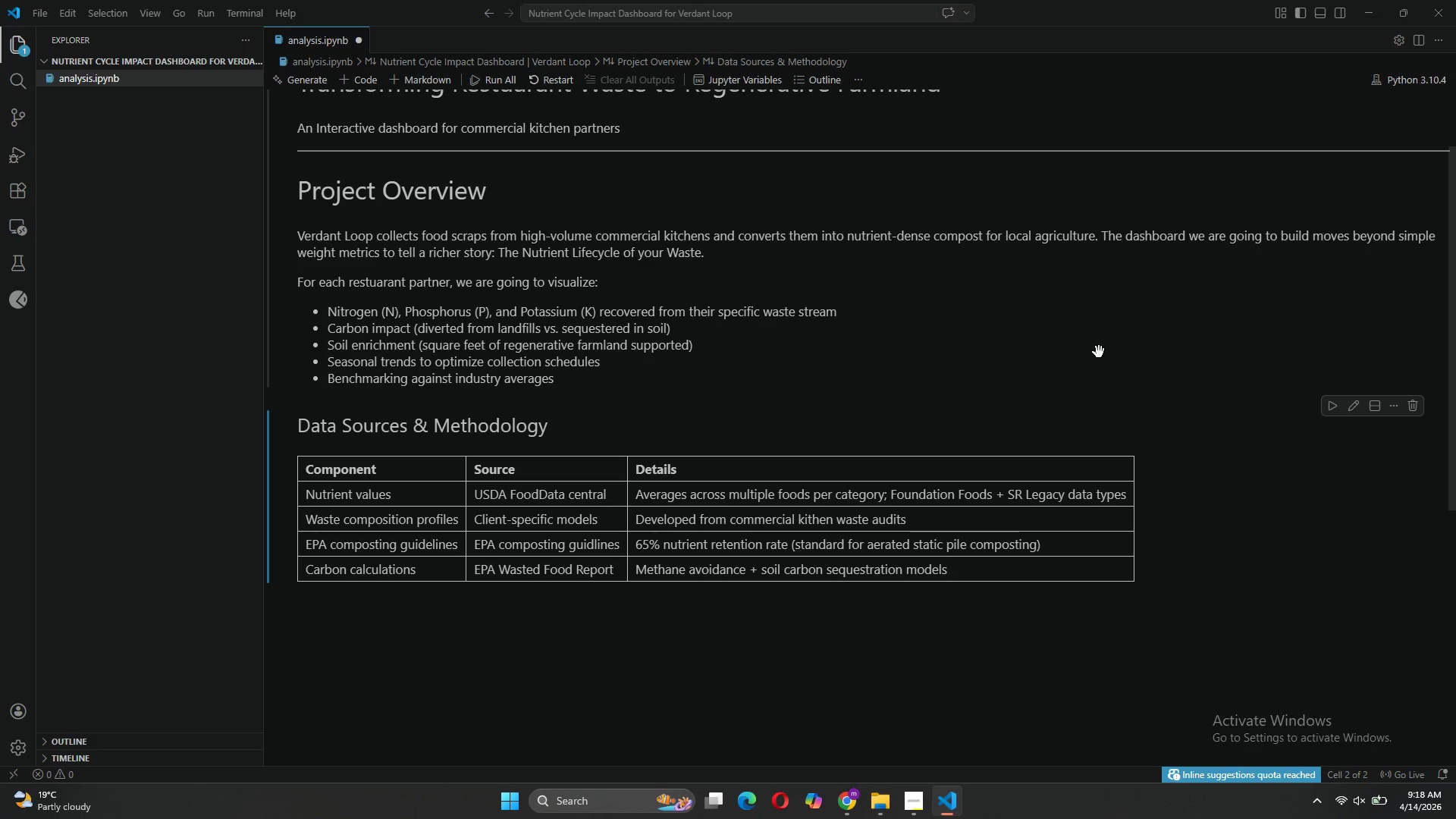 
wait(13.23)
 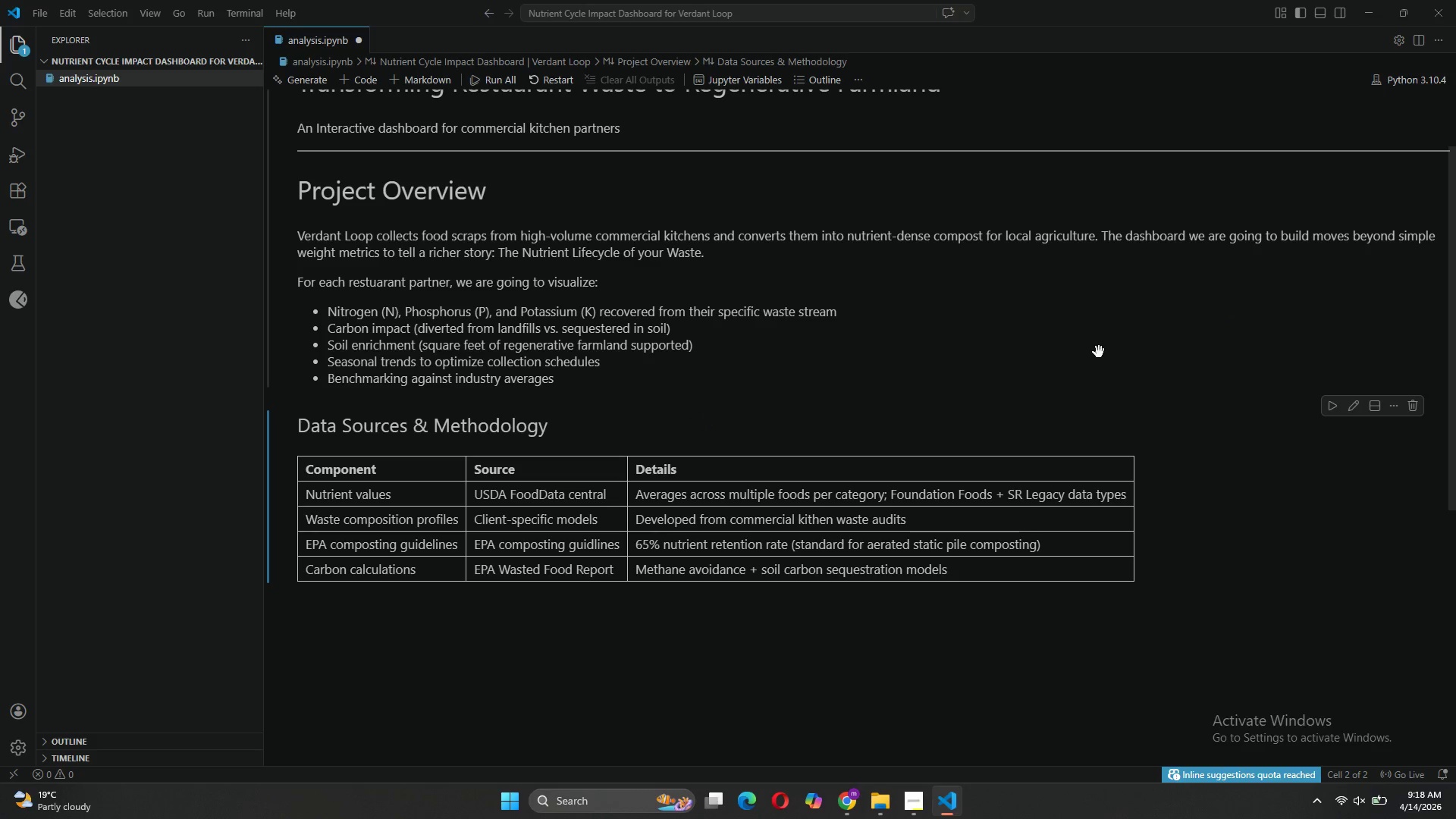 
left_click([413, 79])
 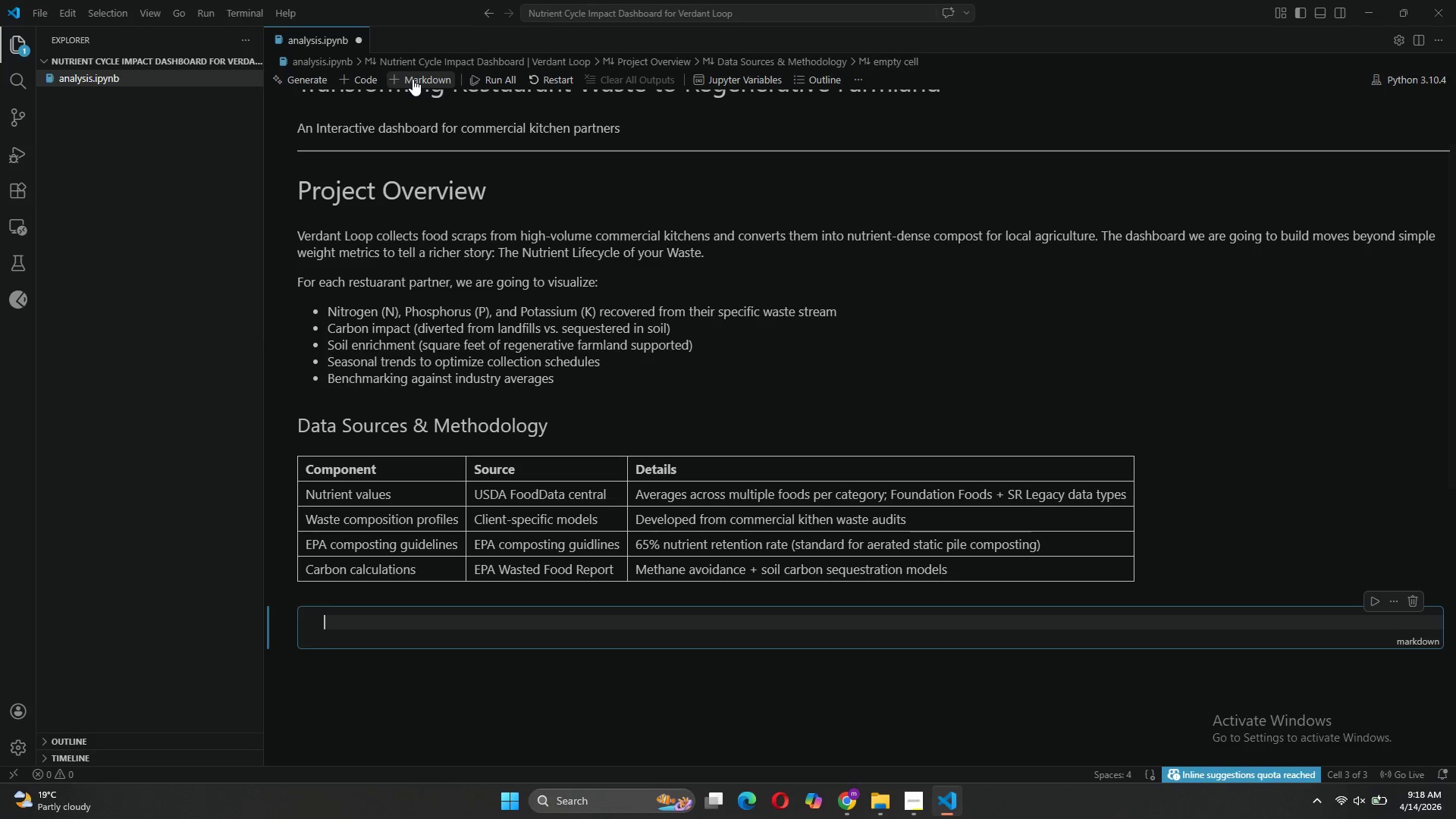 
type(### NPK )
 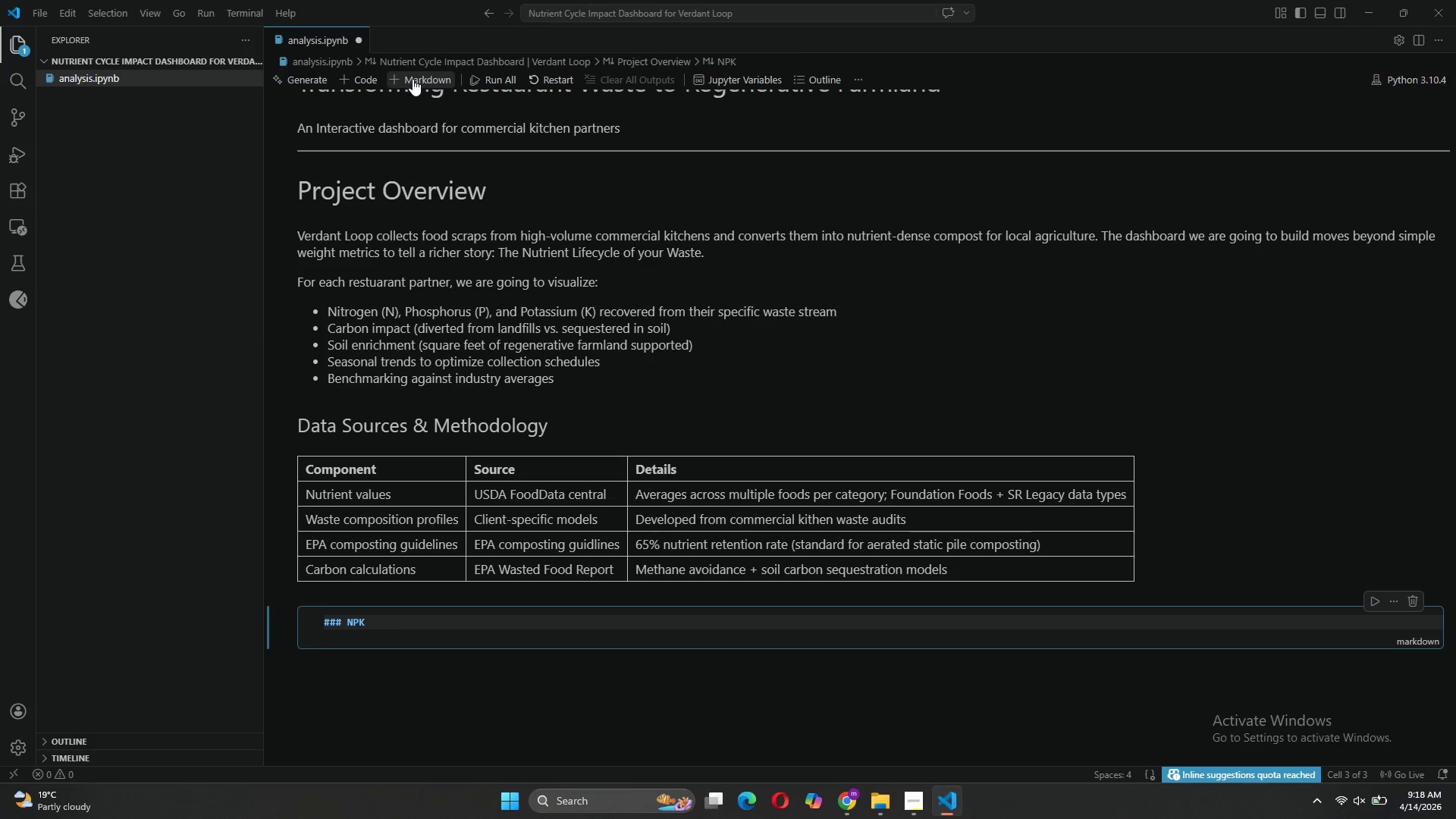 
type(Matrix (g per 100g wet food waste )
key(Backspace)
 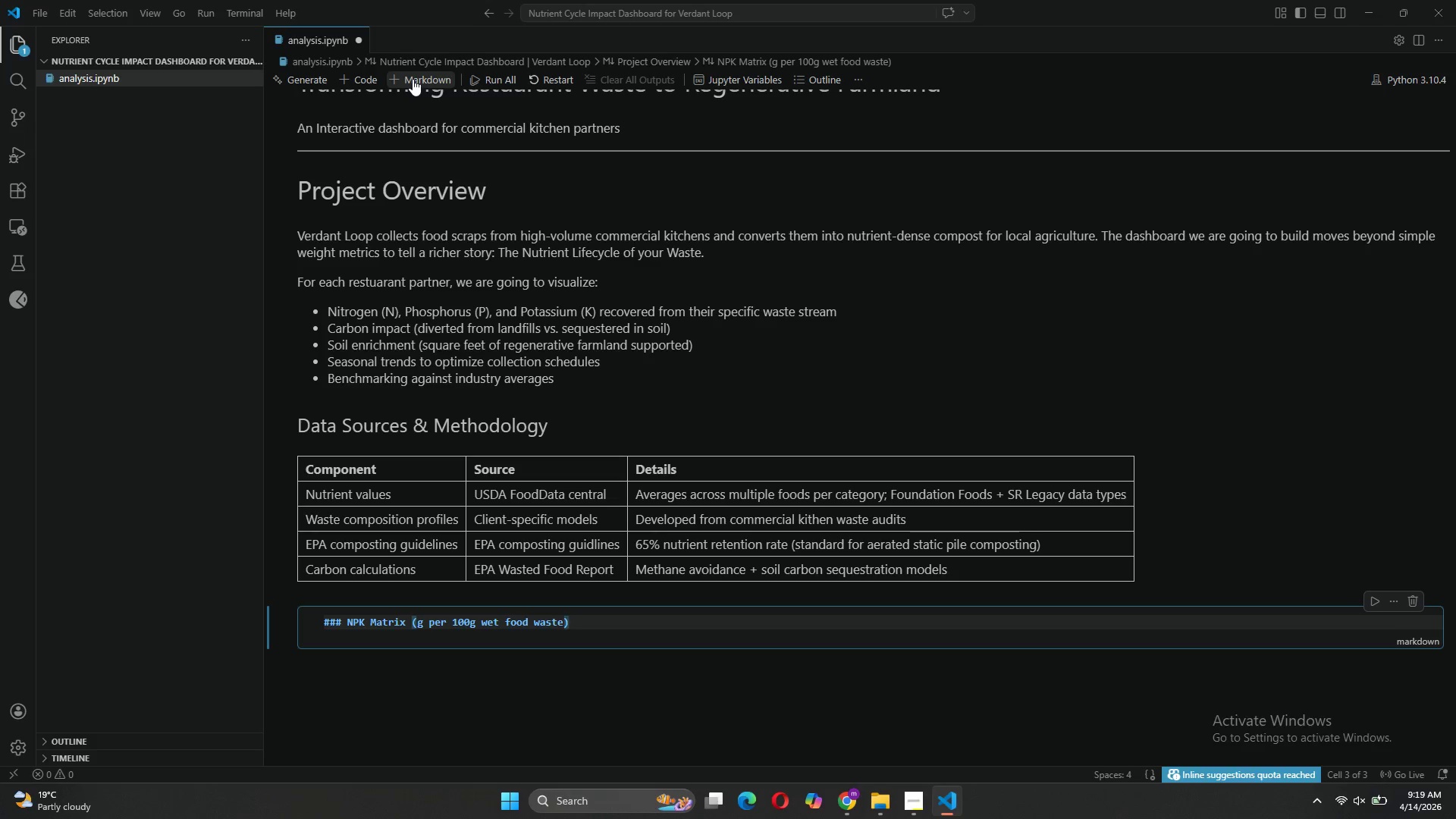 
key(ArrowRight)
 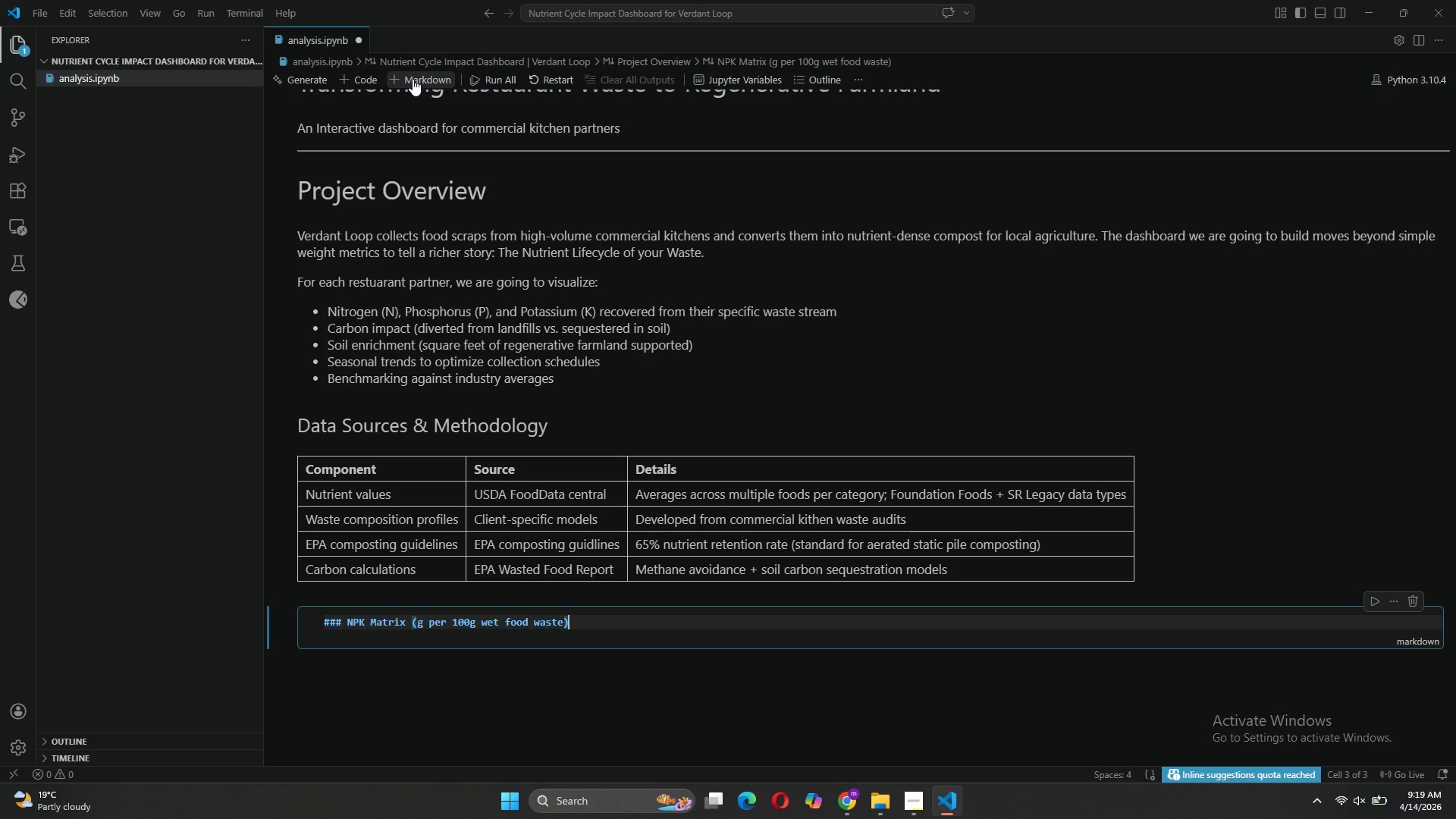 
key(Enter)
 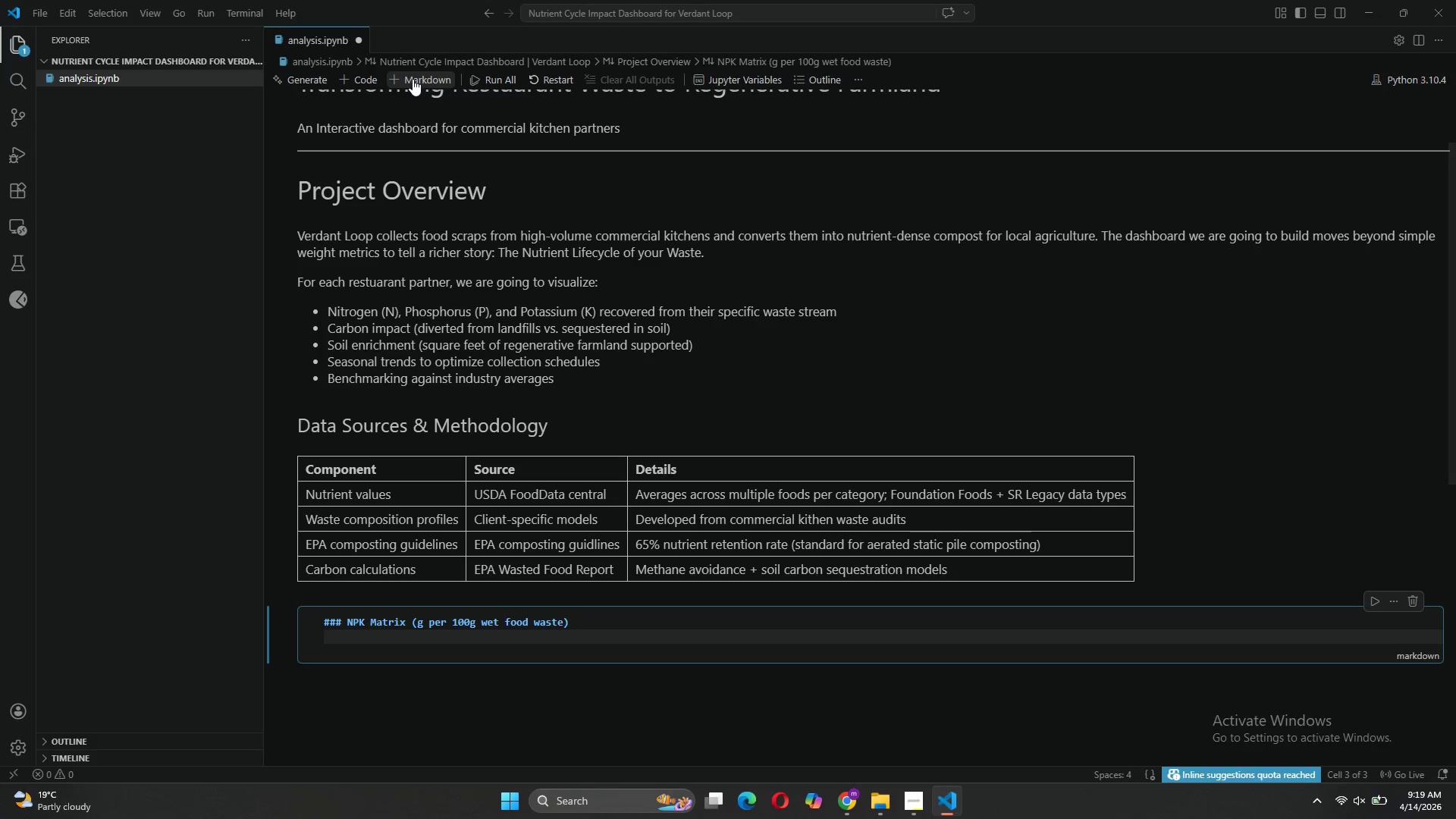 
key(Enter)
 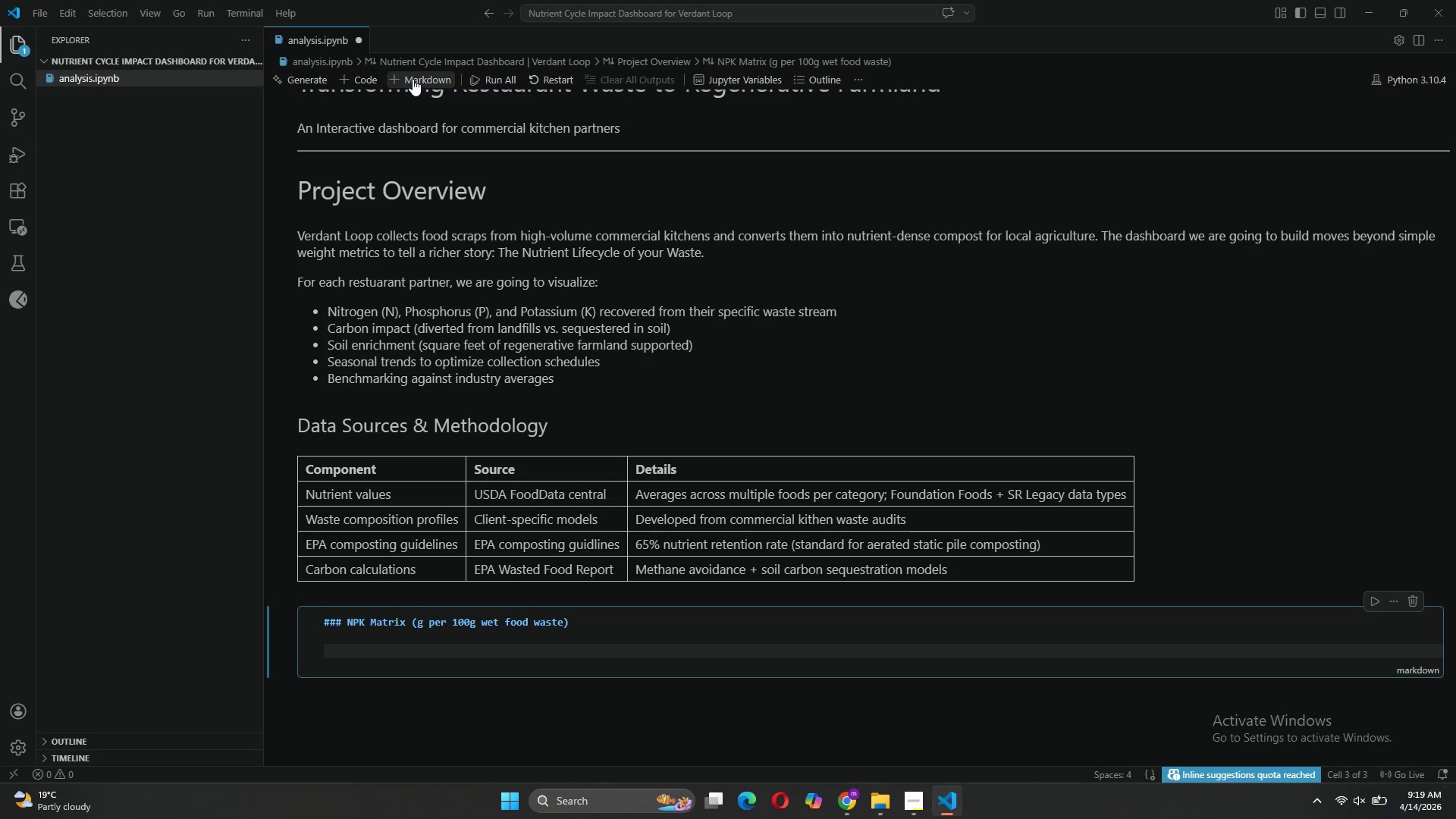 
type(| Waste Category | Nitrogen ))
key(Backspace)
type((N)
 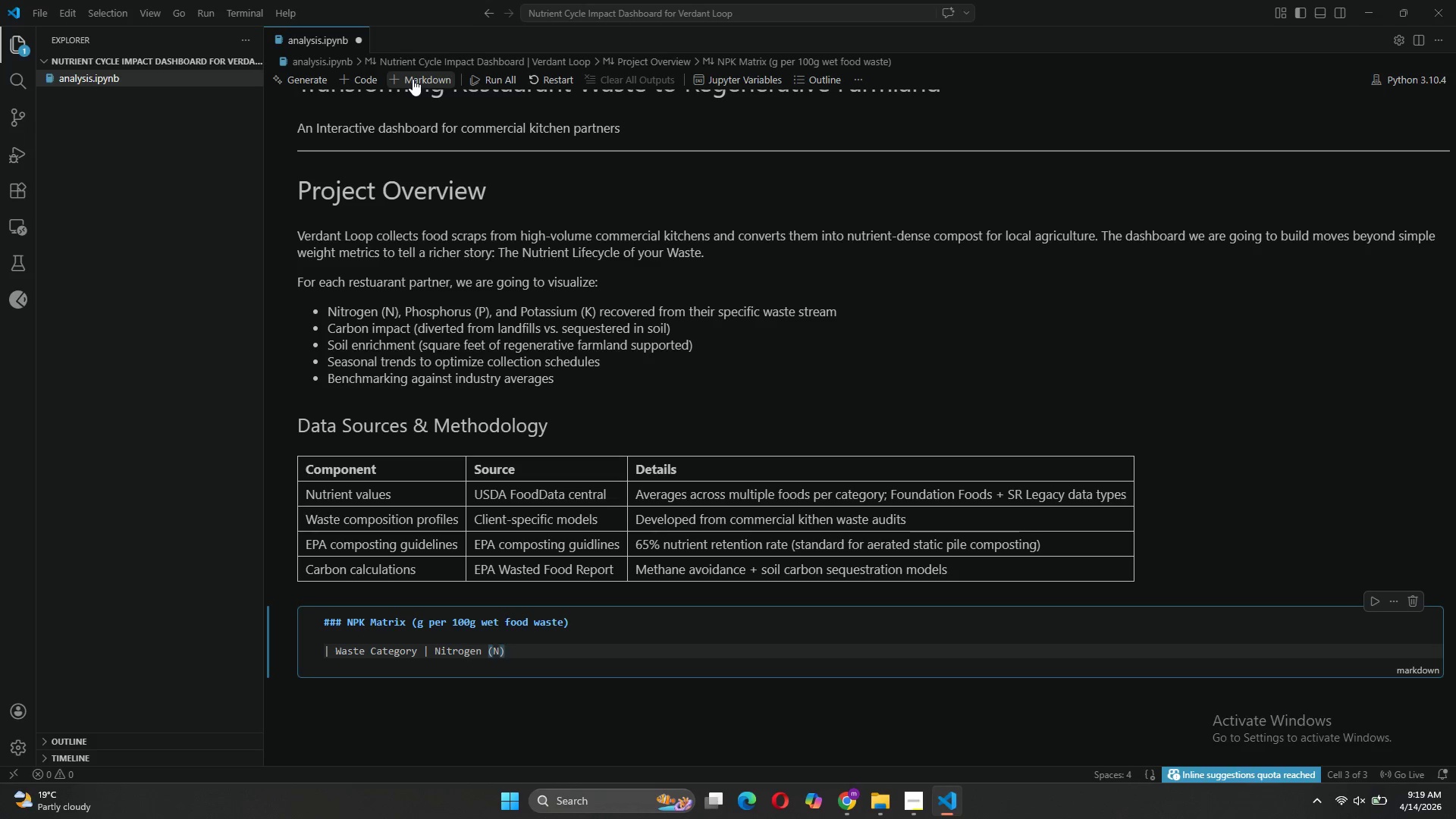 
key(ArrowRight)
 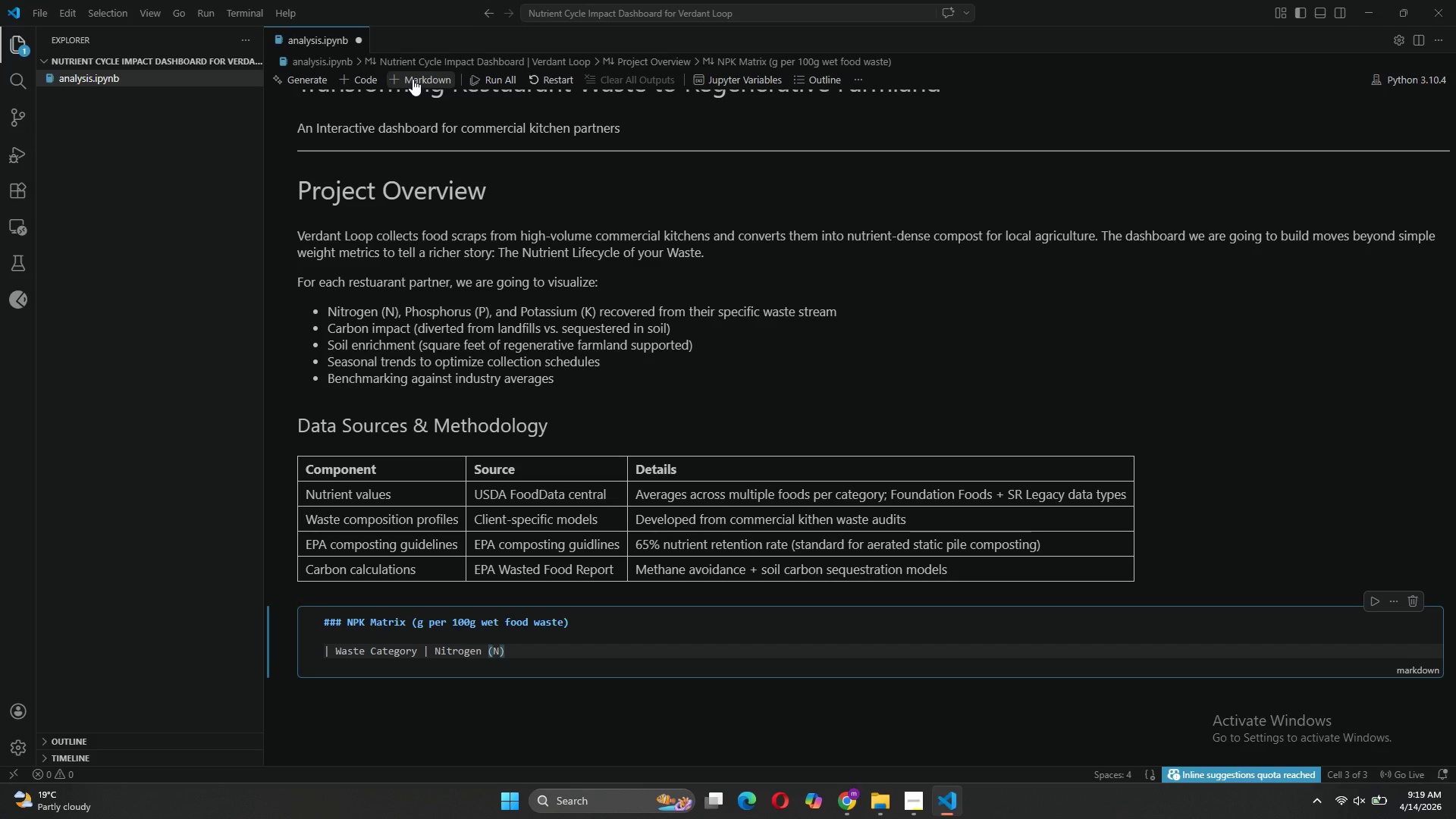 
type( | Phosphorus (p)
key(Backspace)
type(P)
 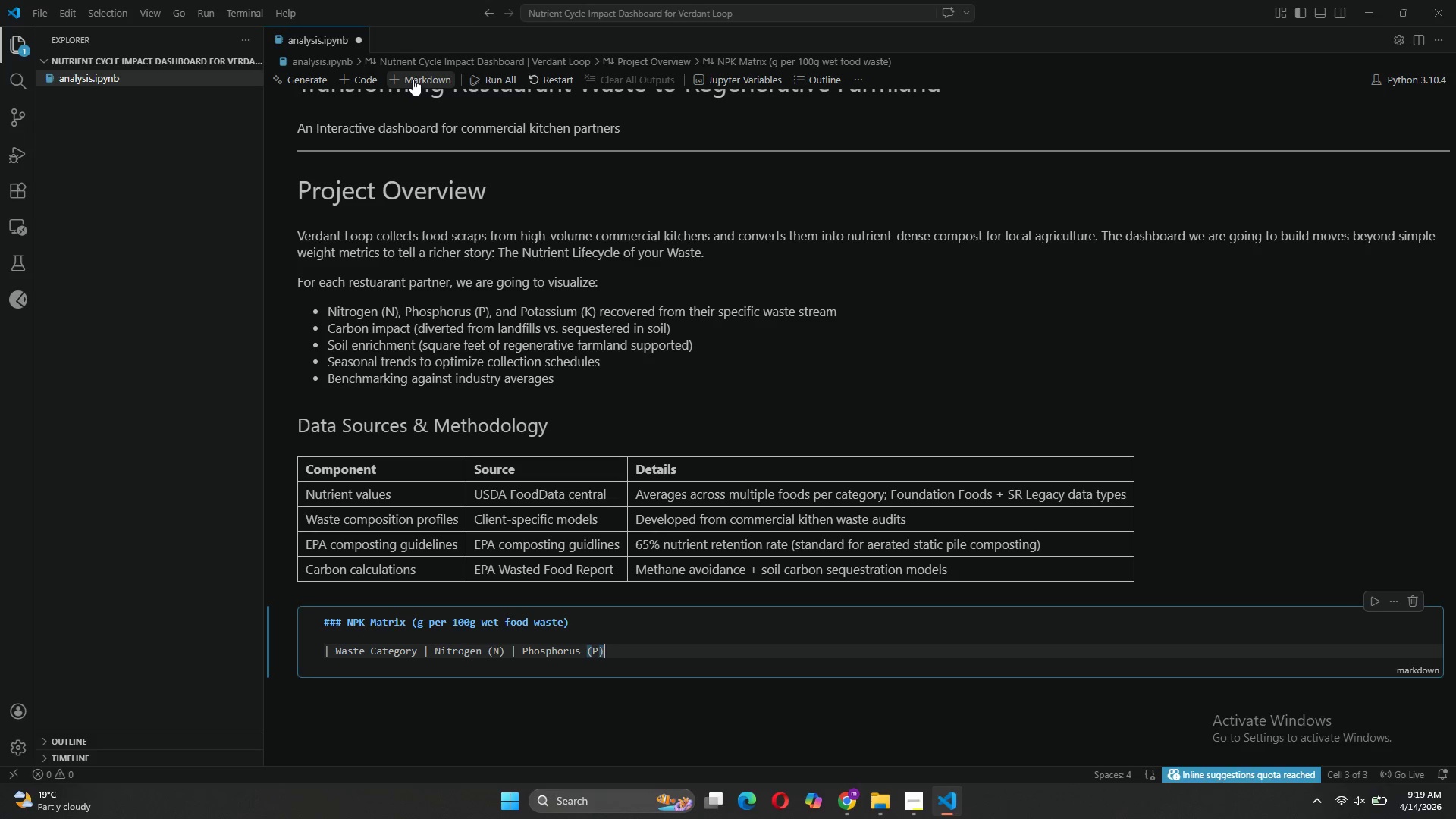 
 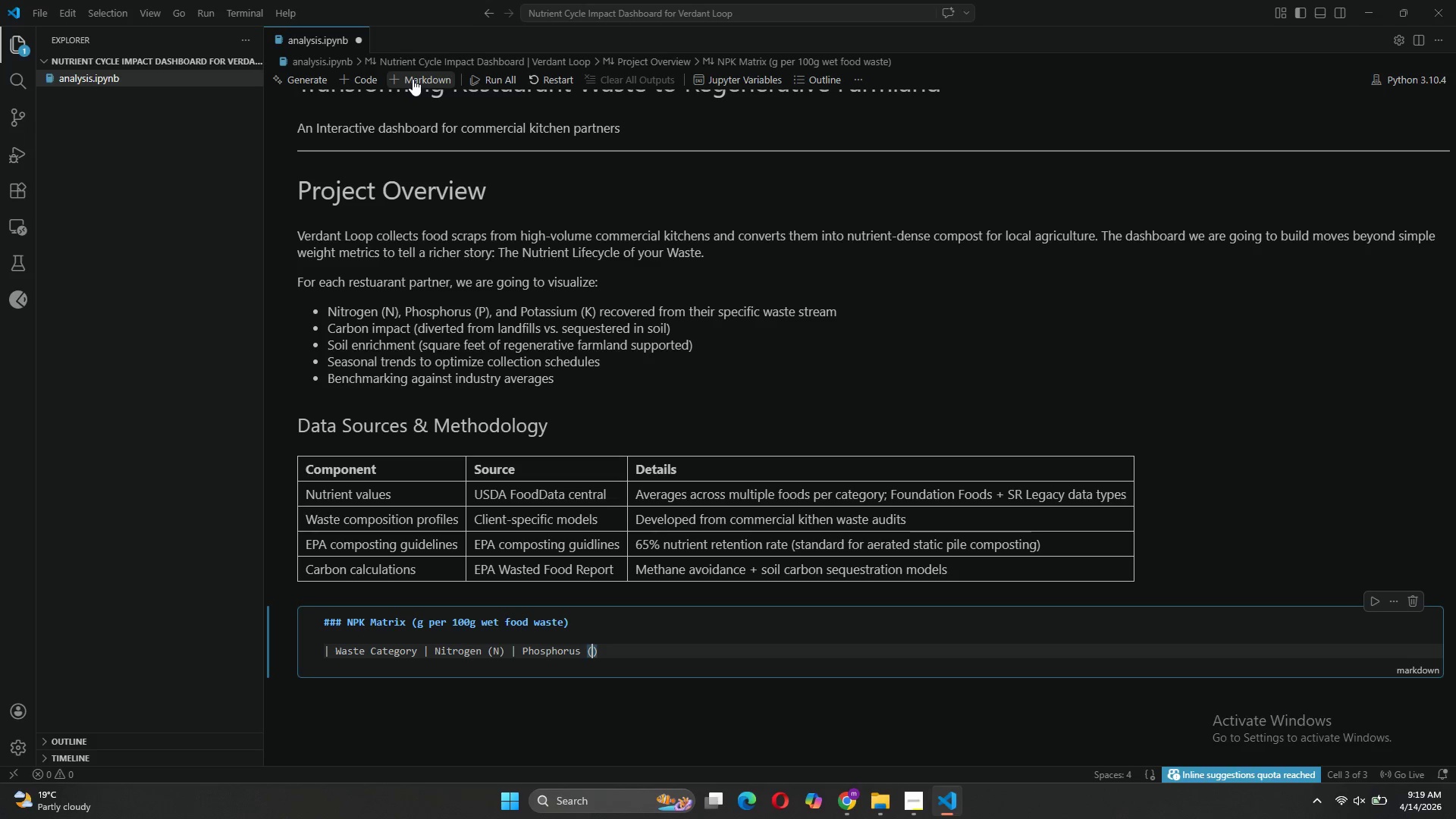 
key(ArrowRight)
 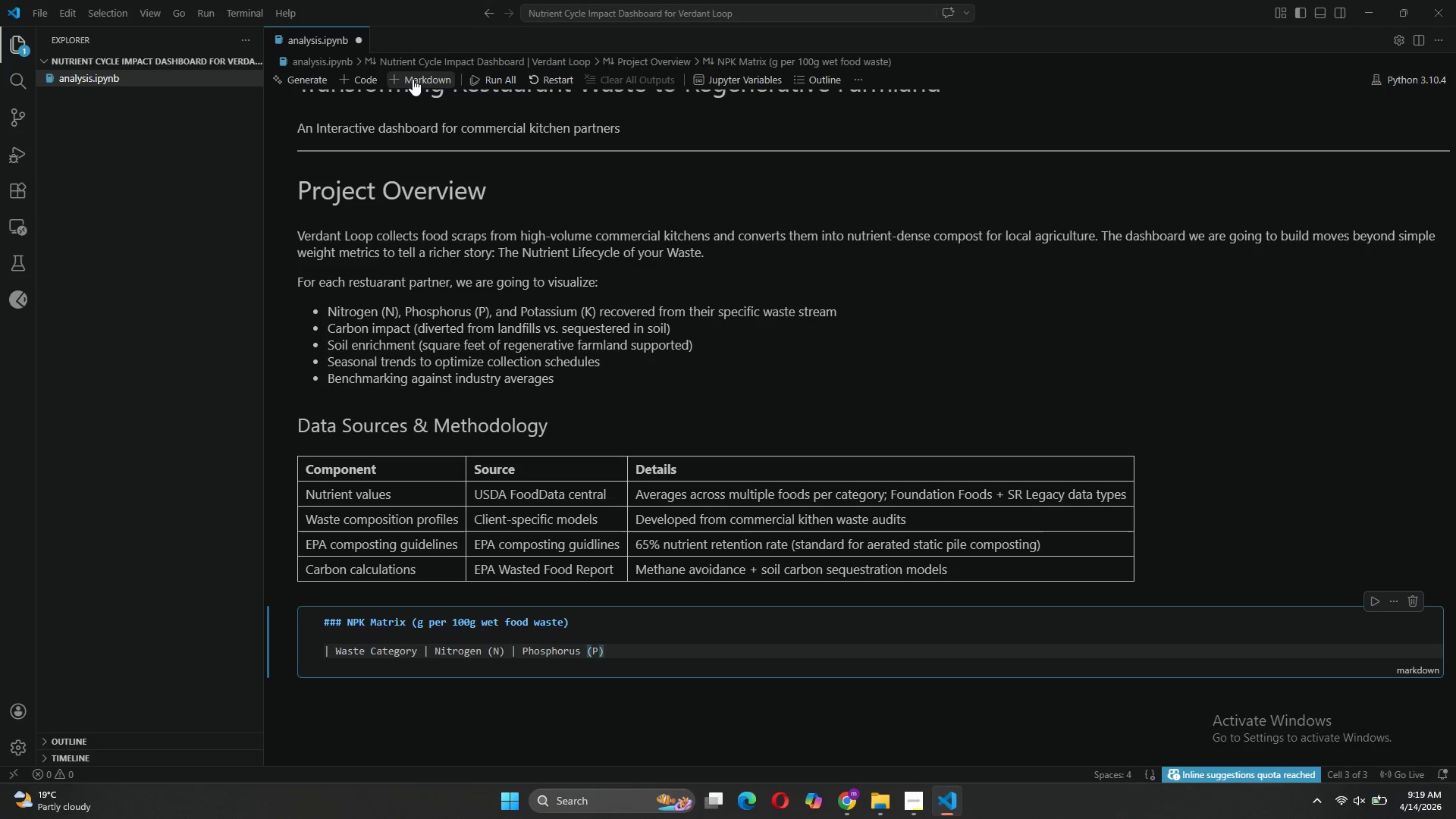 
type( | Potts)
key(Backspace)
key(Backspace)
type(assium (K)
 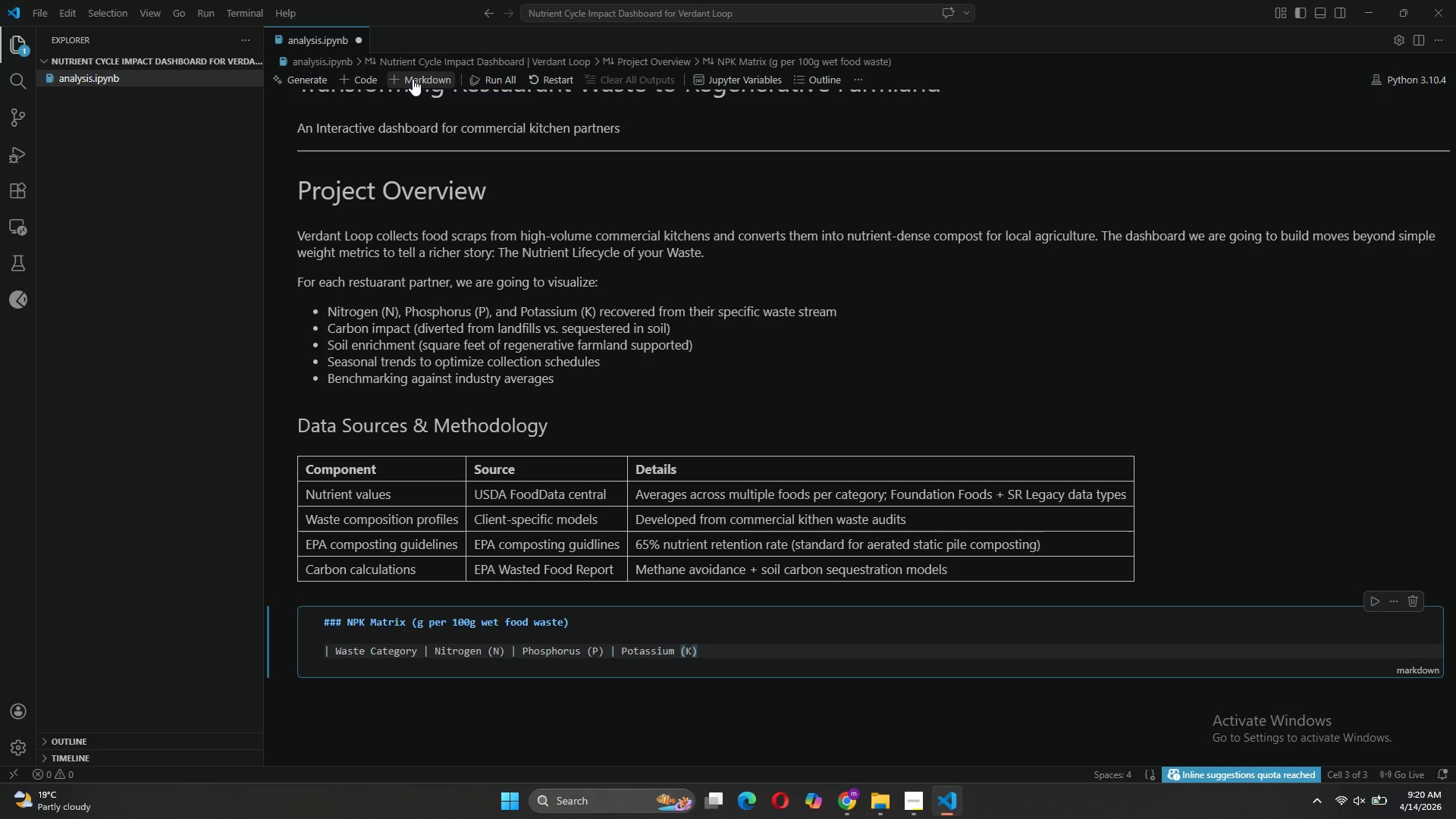 
key(ArrowRight)
 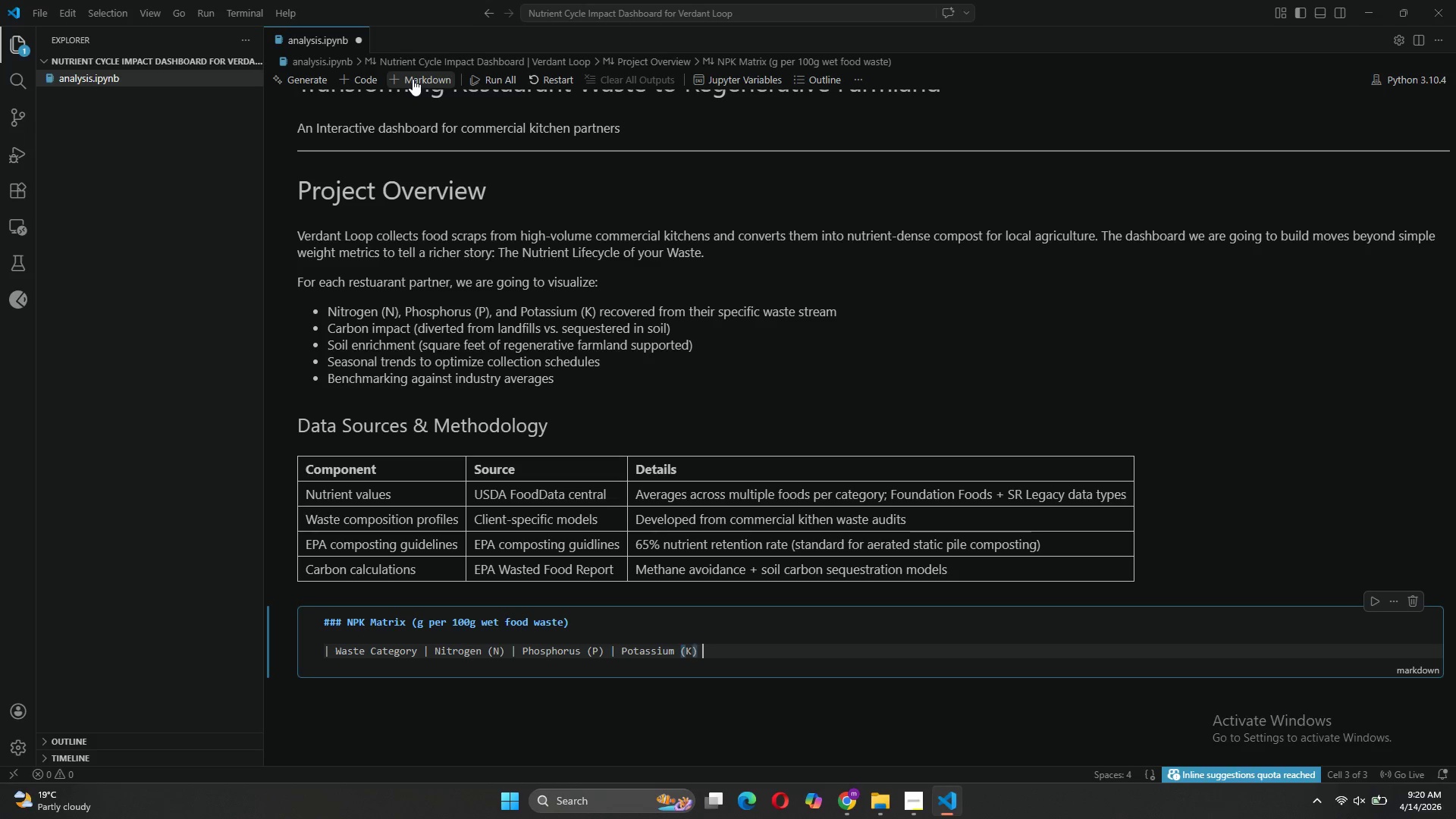 
type( | Source Foods |)
 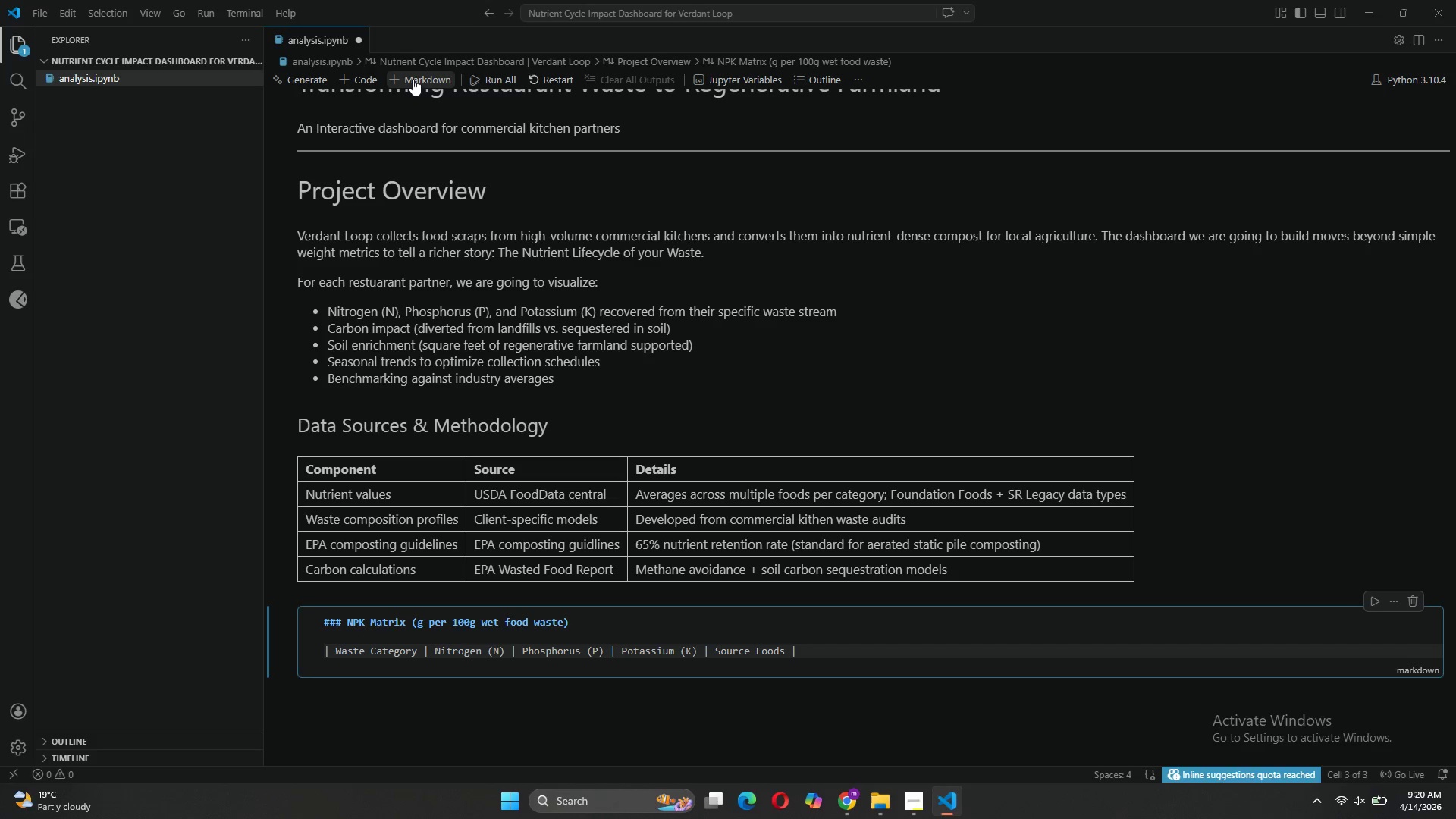 
key(Enter)
 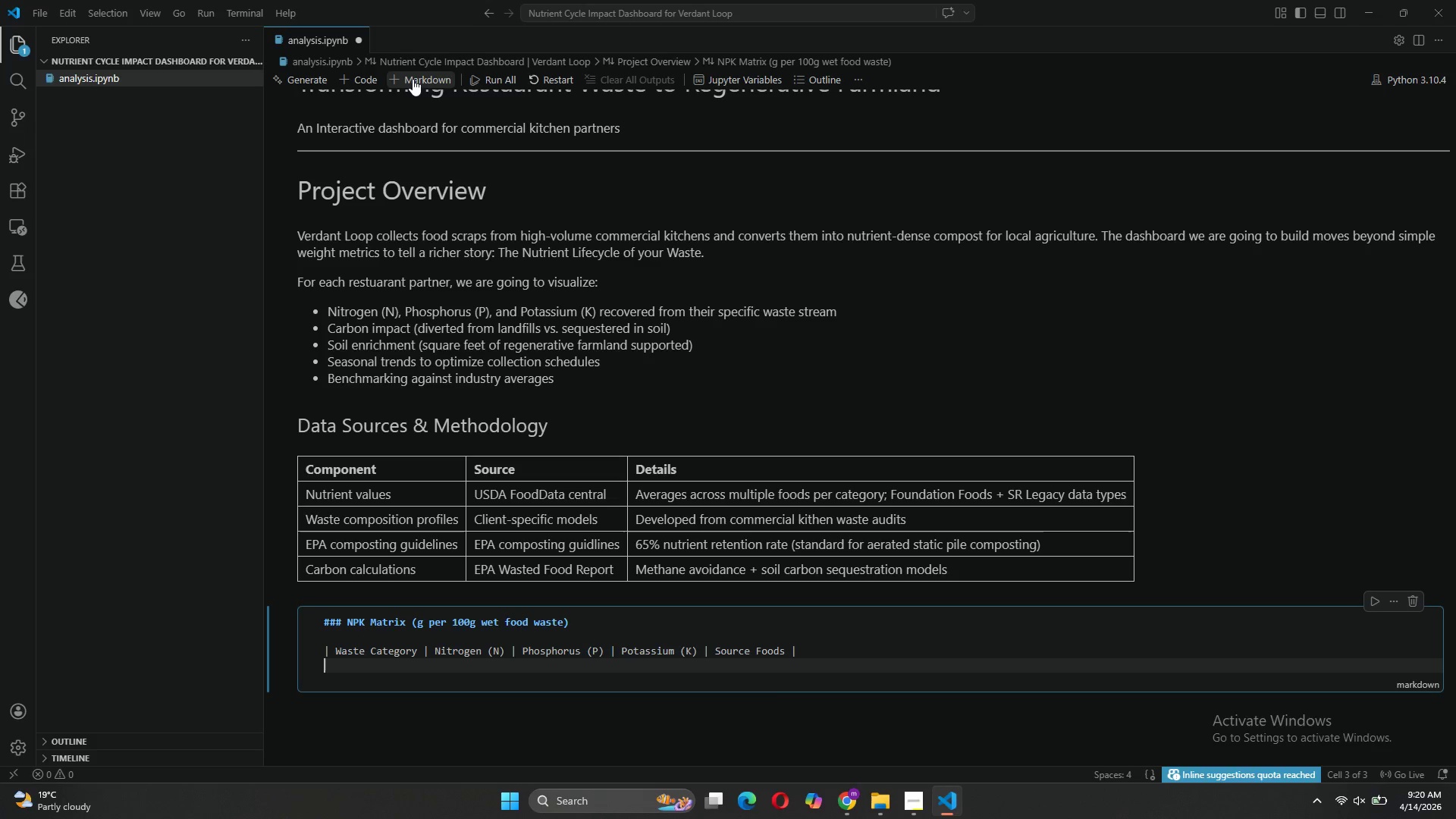 
hold_key(key=ShiftLeft, duration=0.39)
 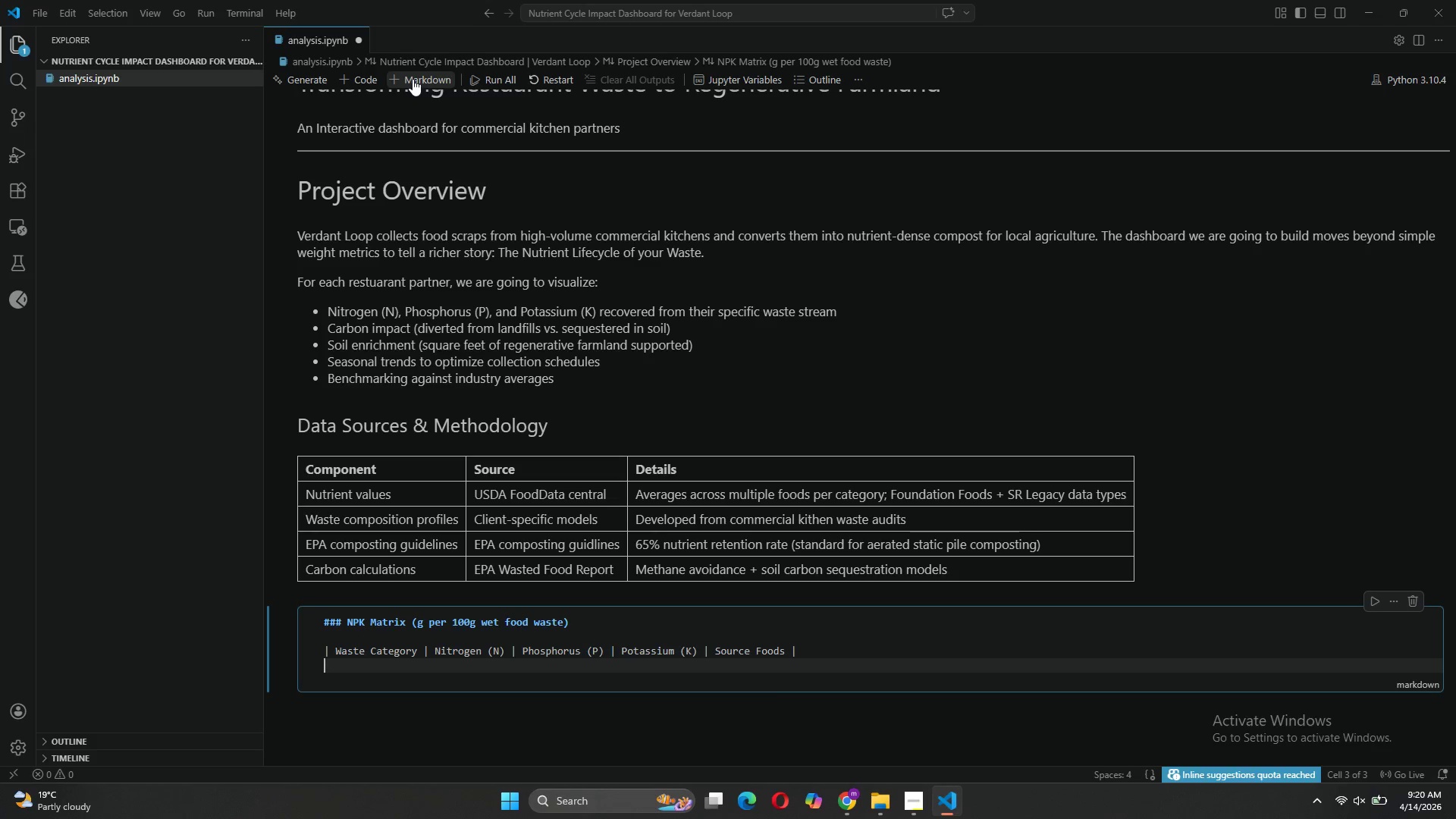 
key(Shift+Backslash)
 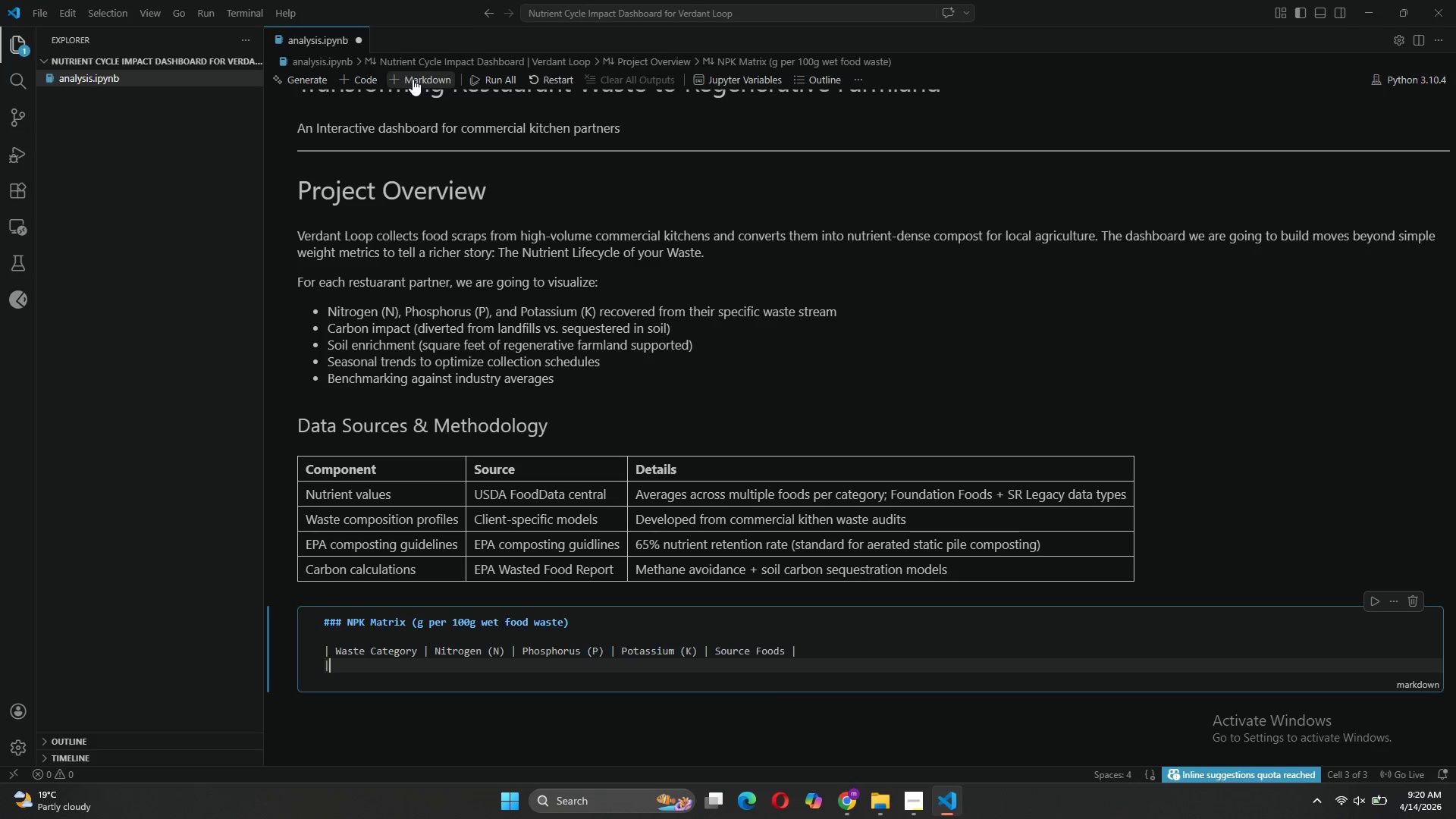 
key(Minus)
 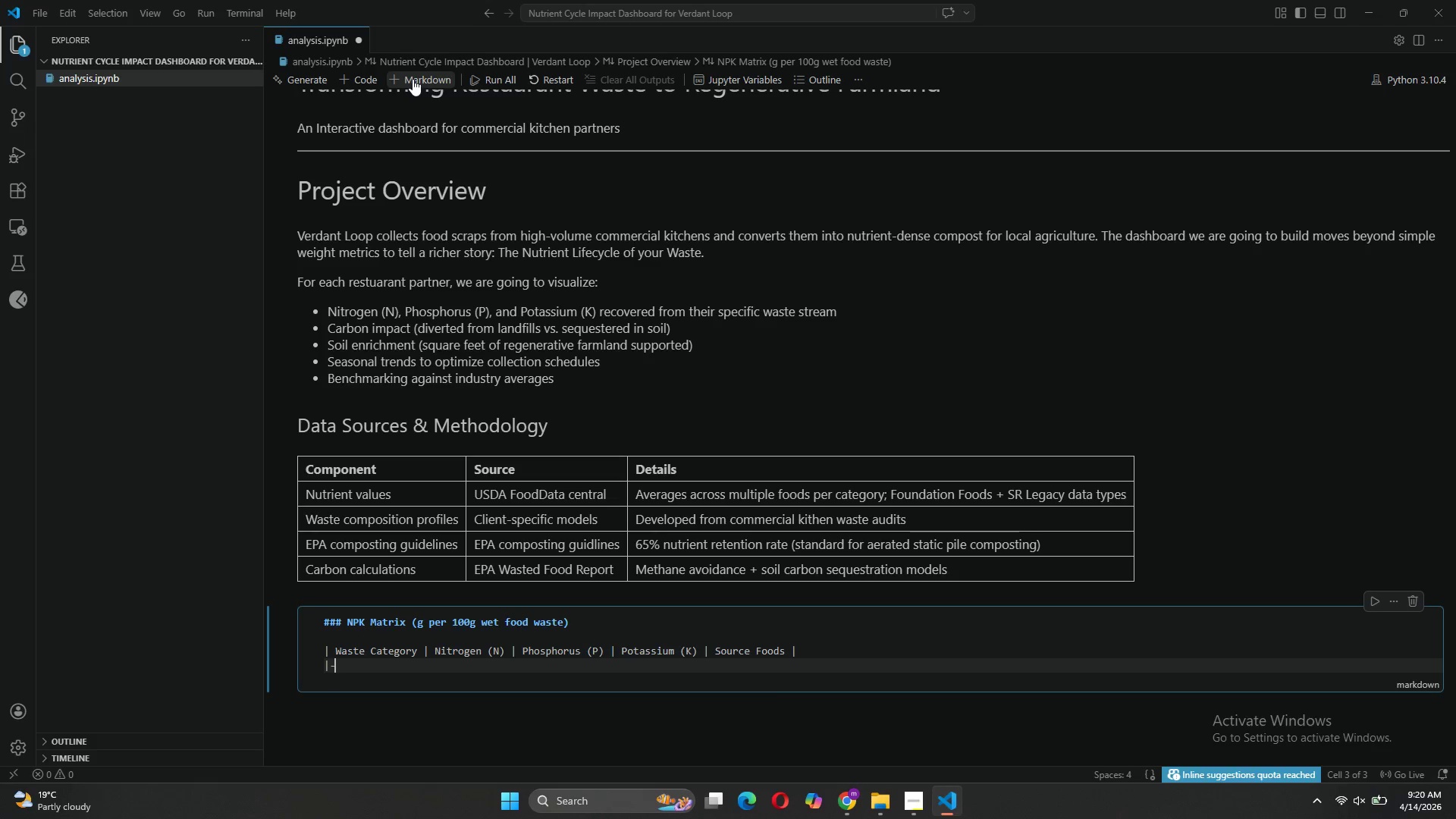 
key(Minus)
 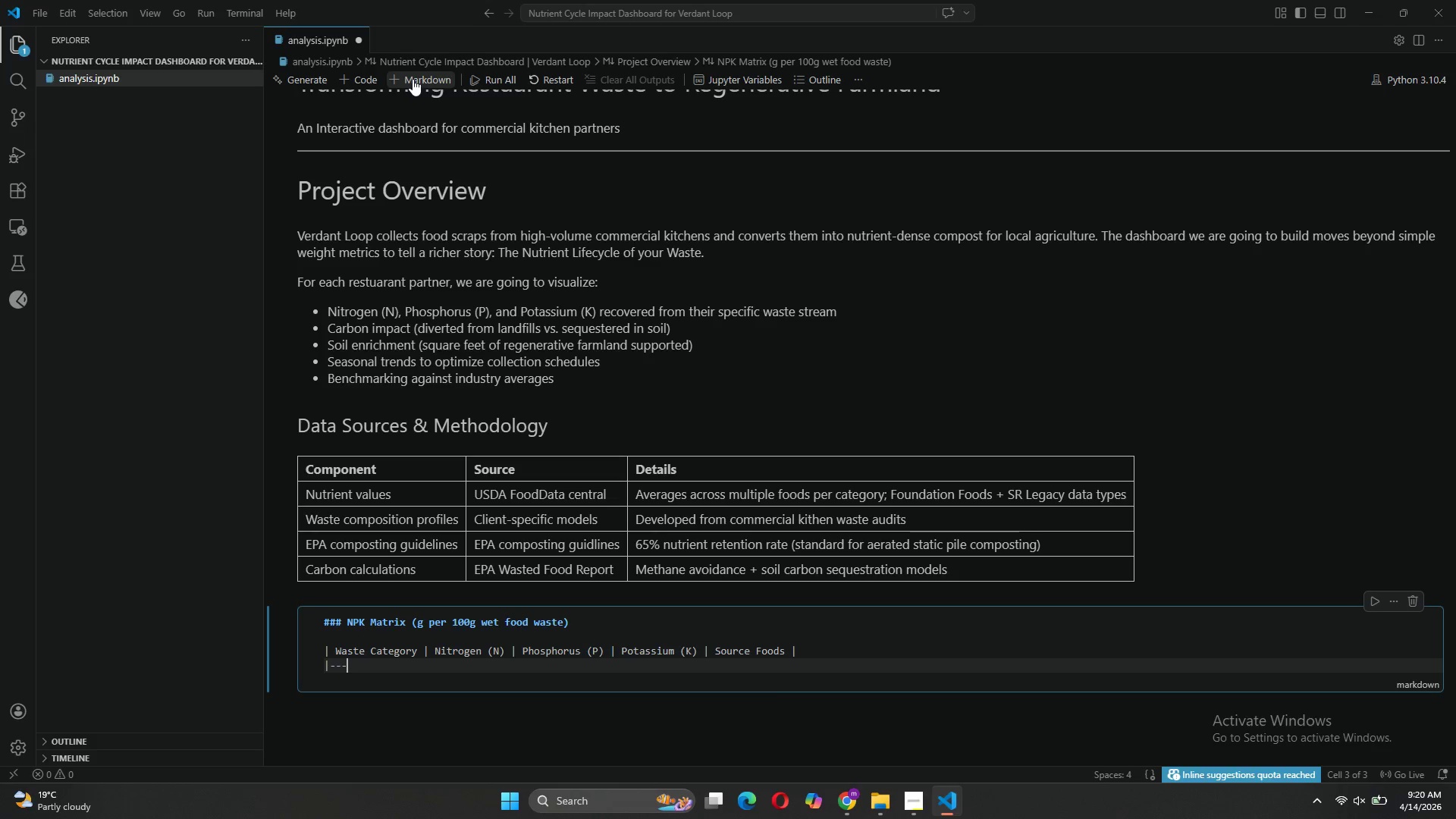 
key(Minus)
 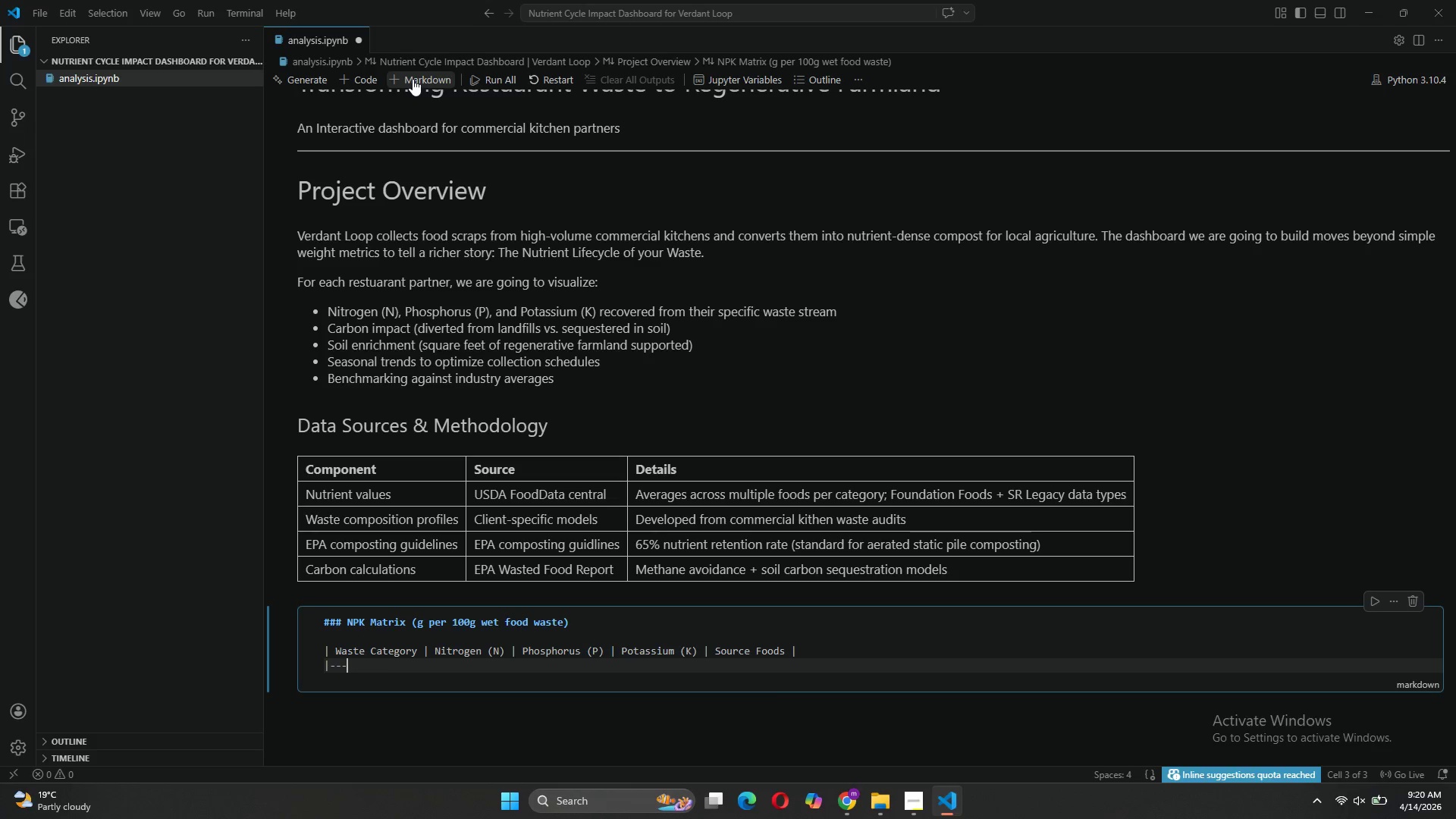 
key(Minus)
 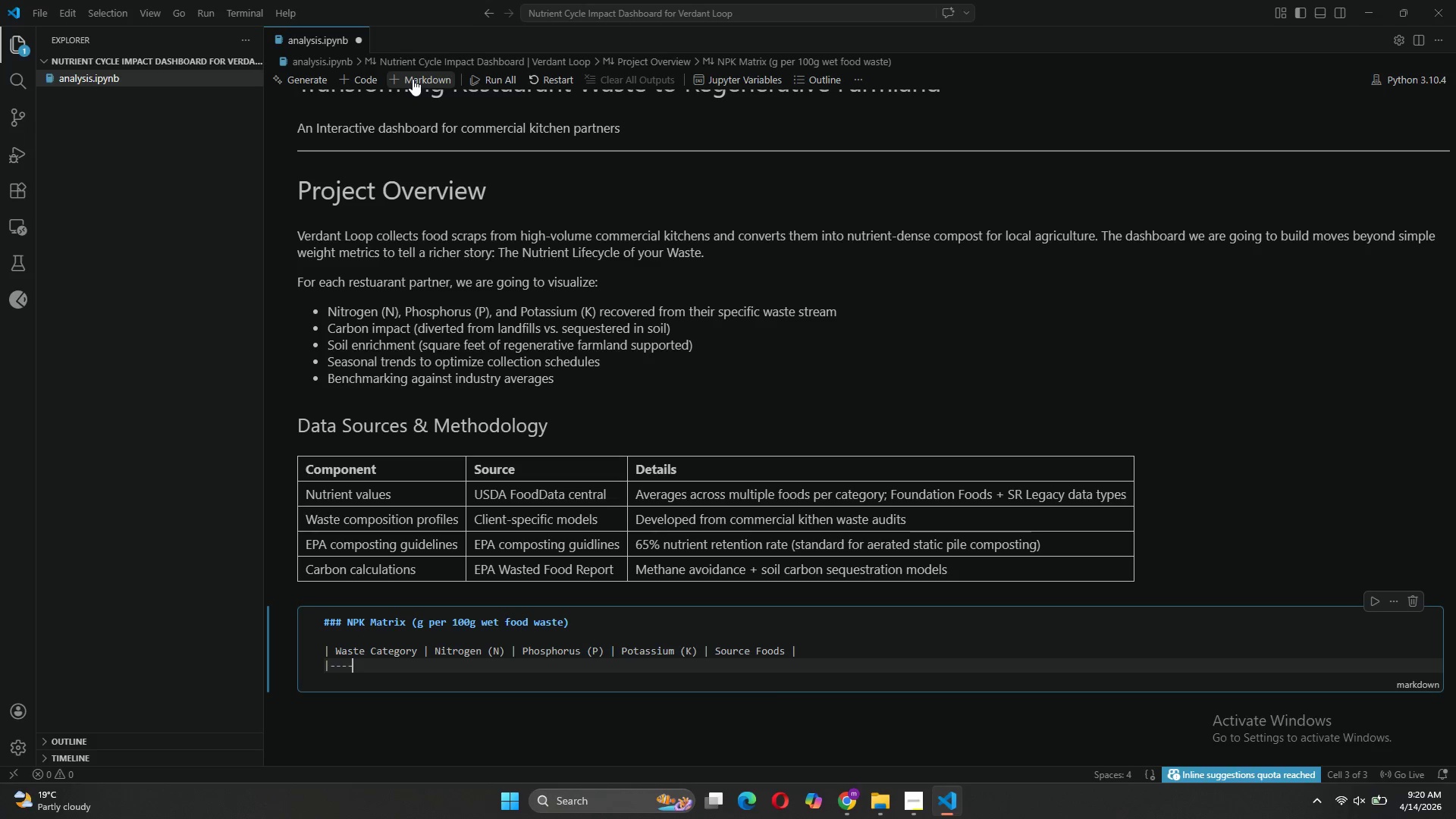 
key(Minus)
 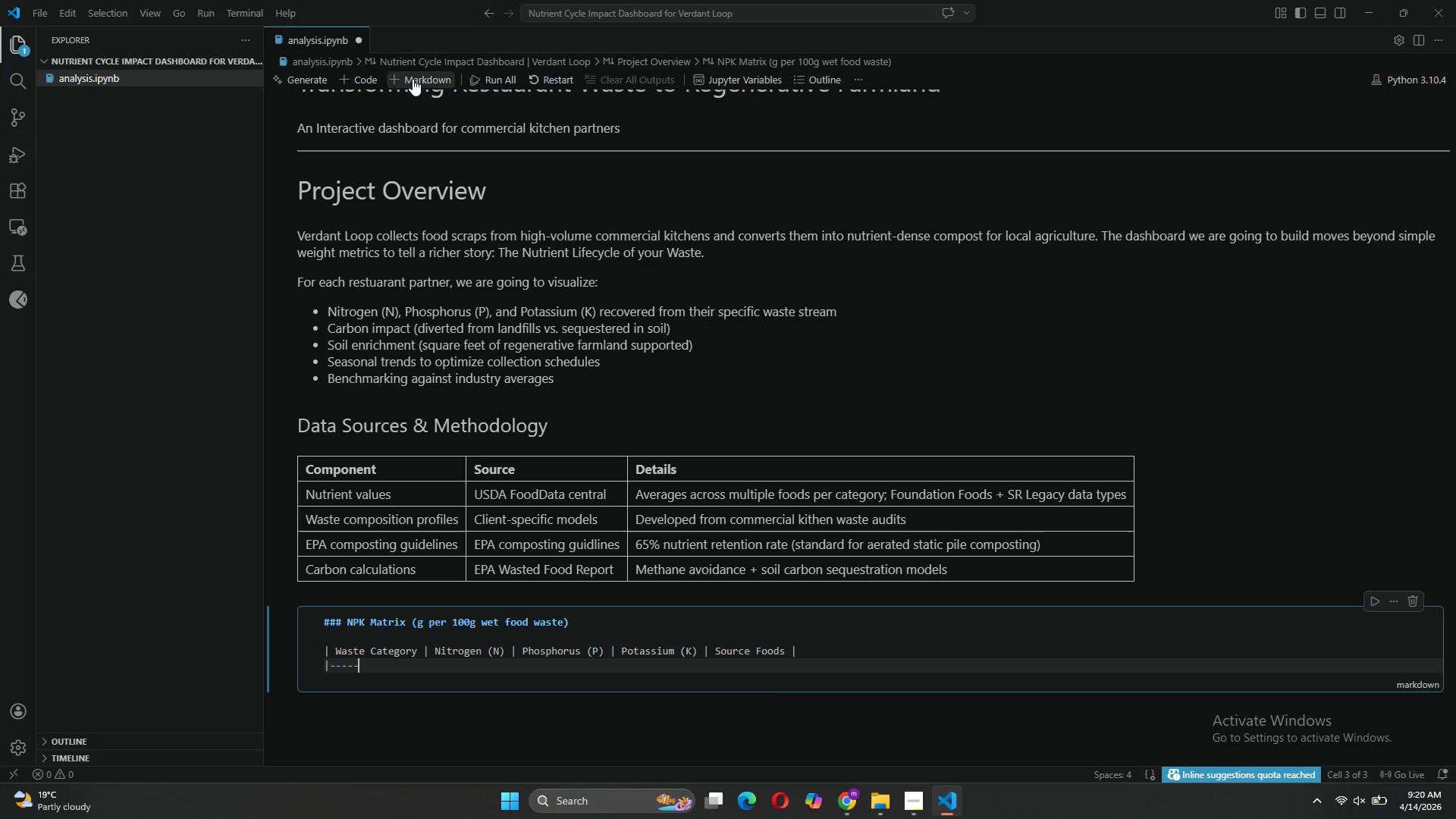 
key(Minus)
 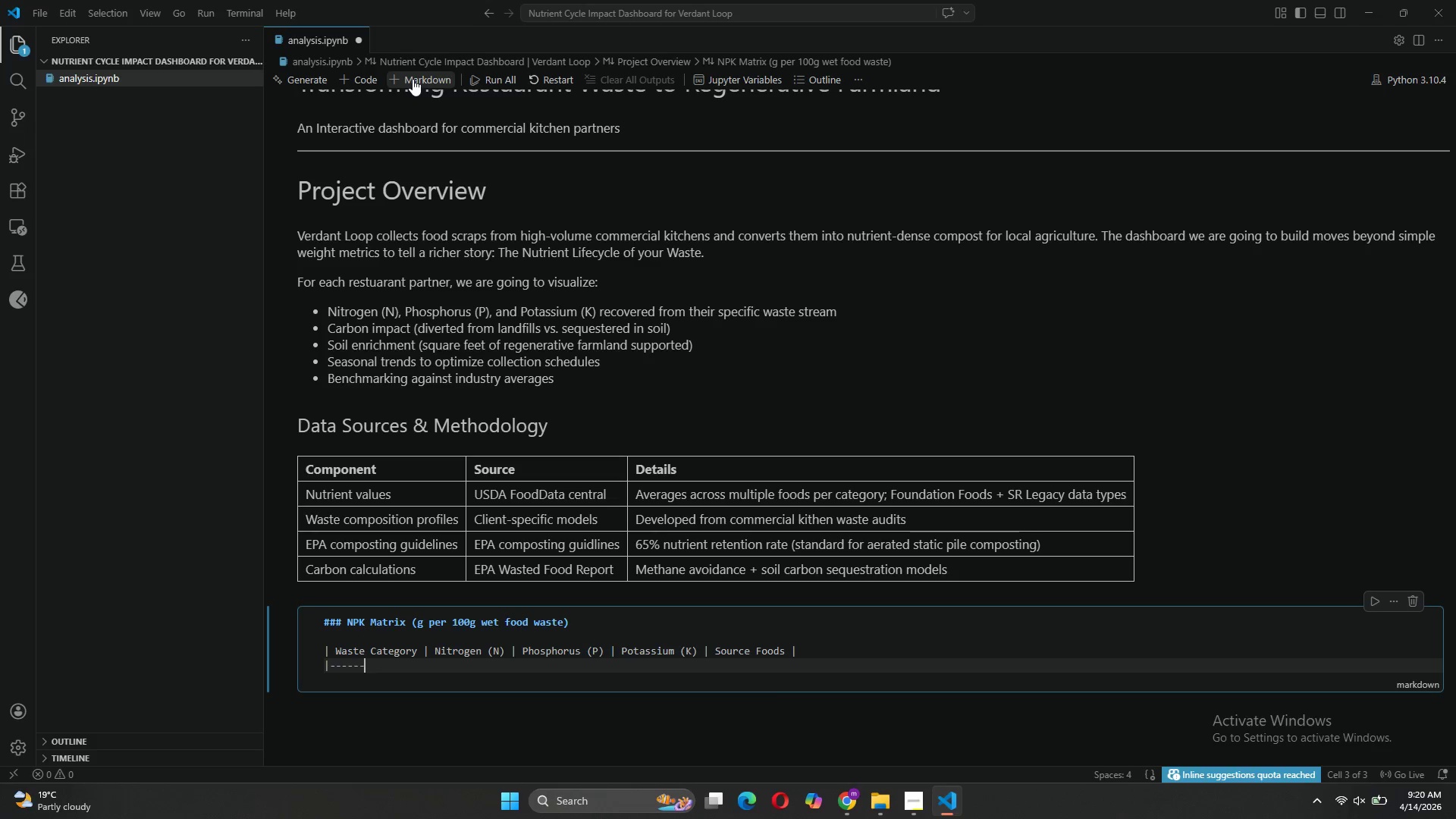 
key(Minus)
 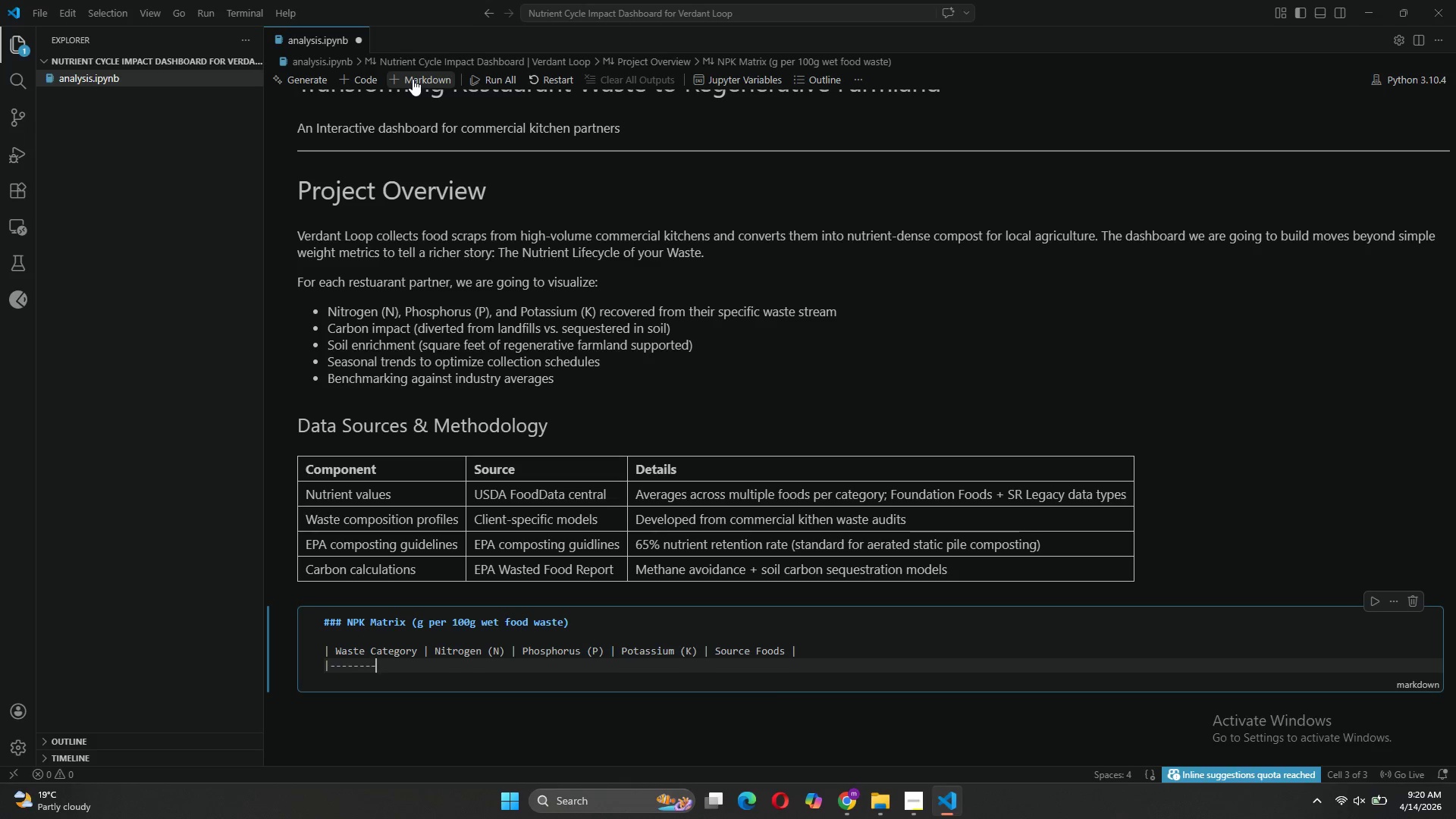 
key(Minus)
 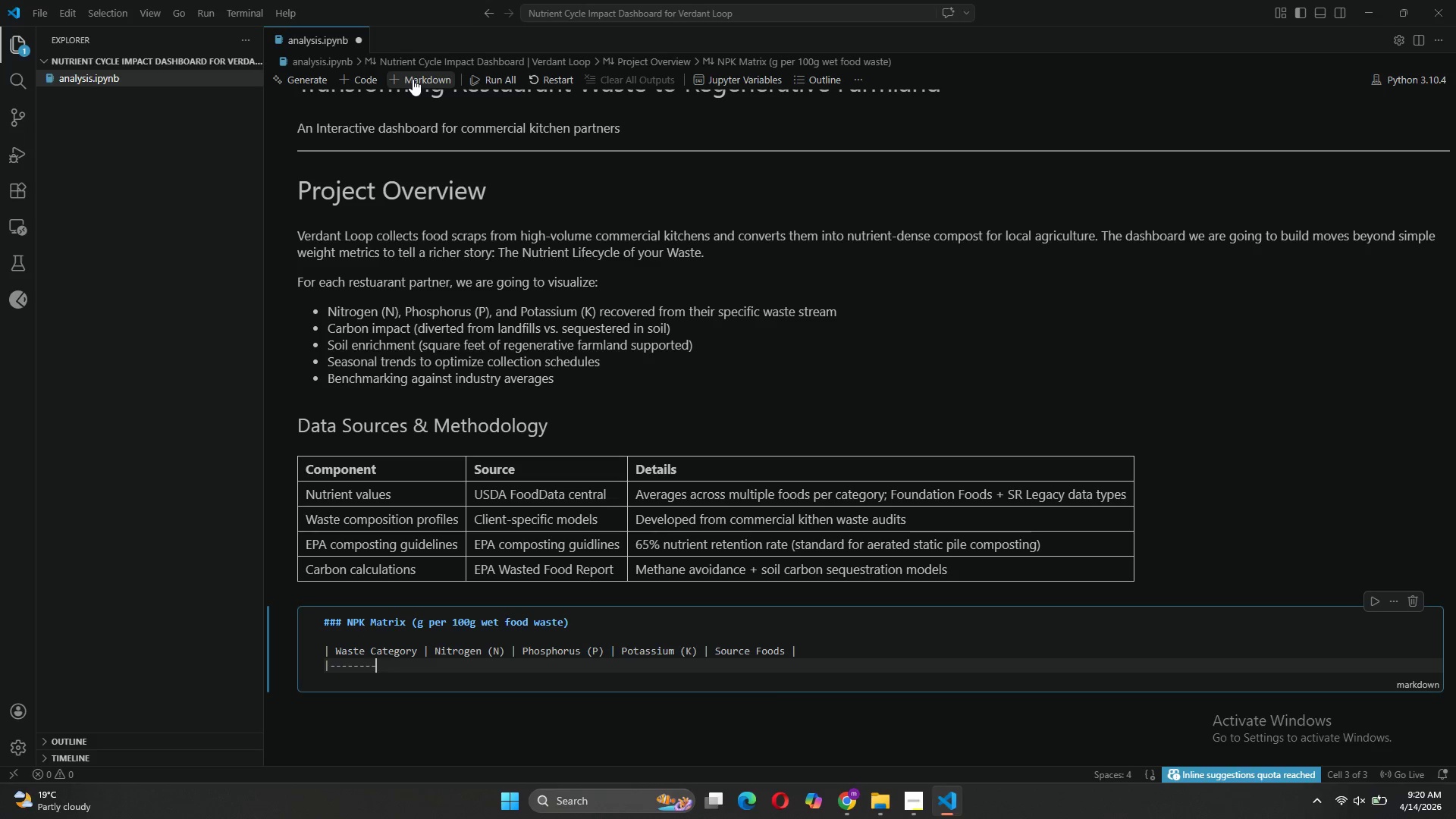 
key(Minus)
 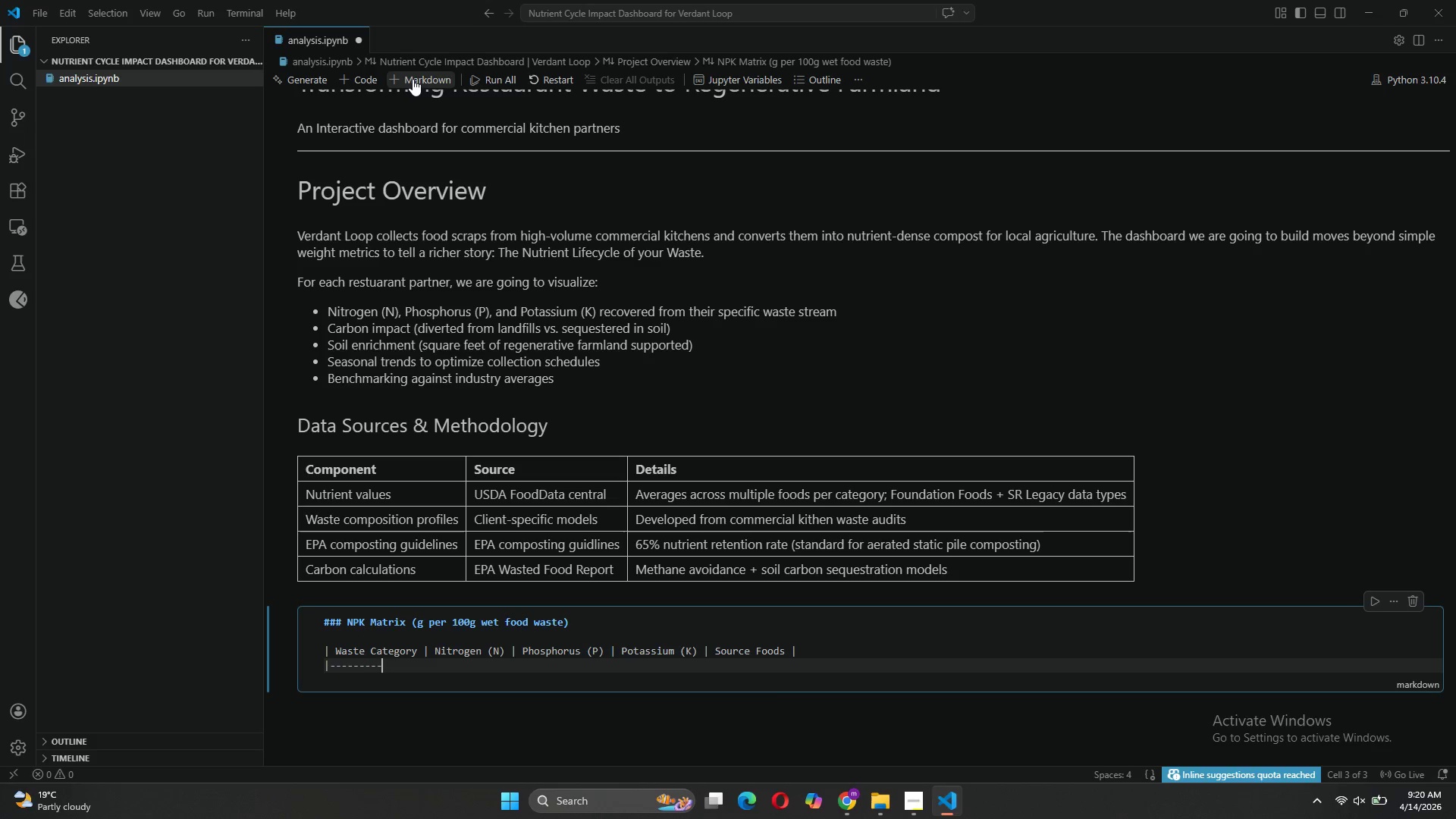 
key(Minus)
 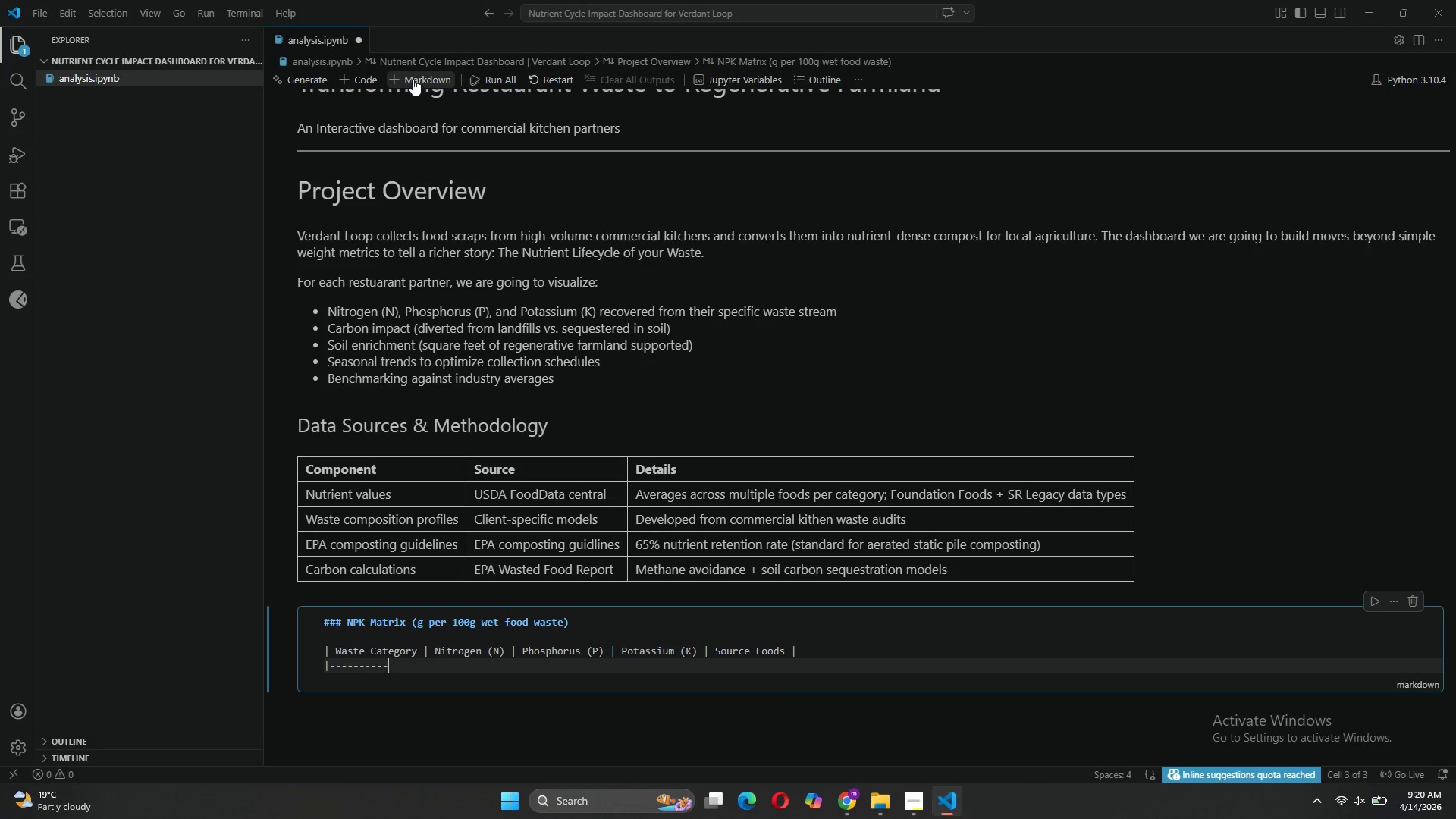 
key(Minus)
 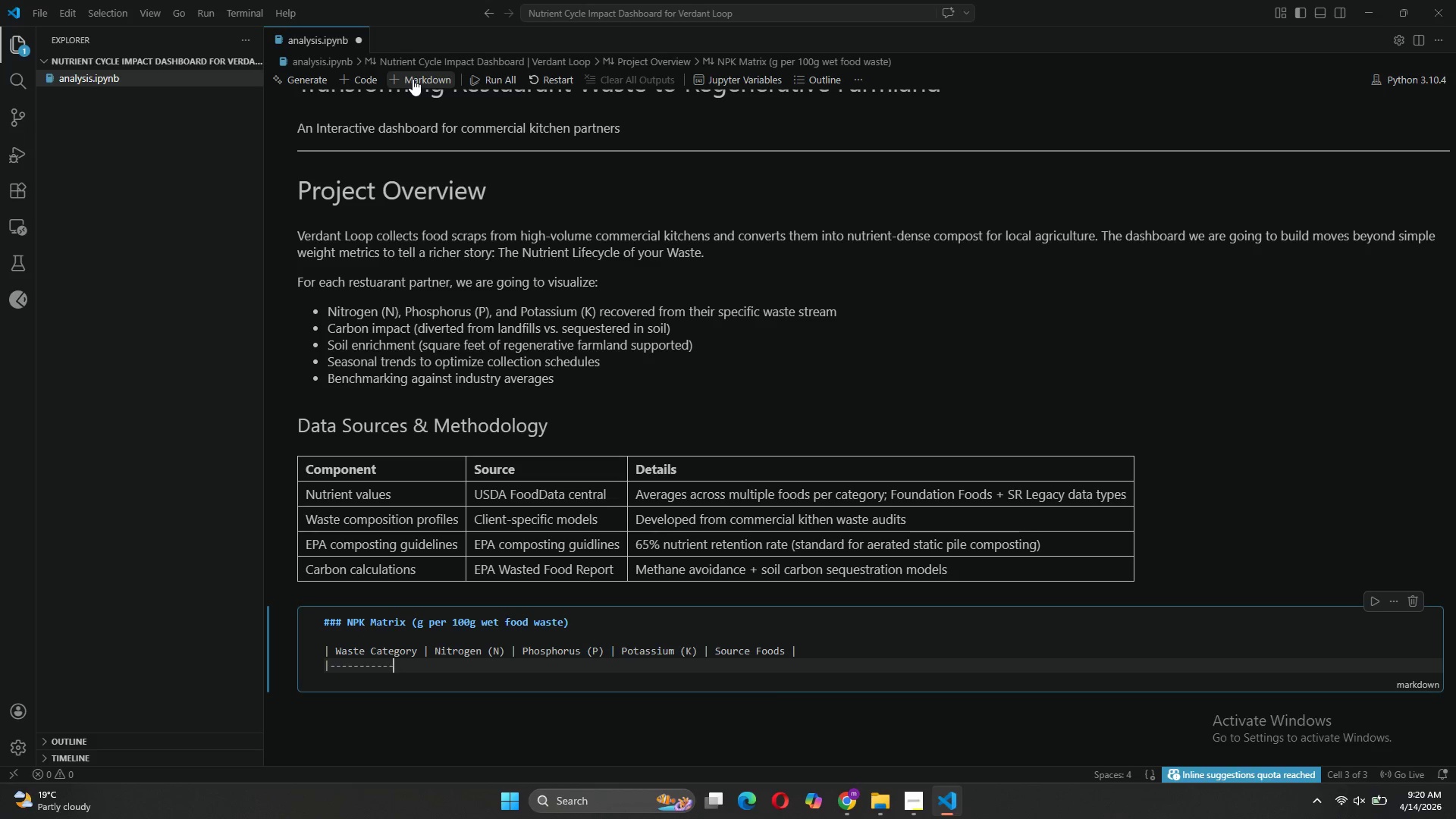 
key(Minus)
 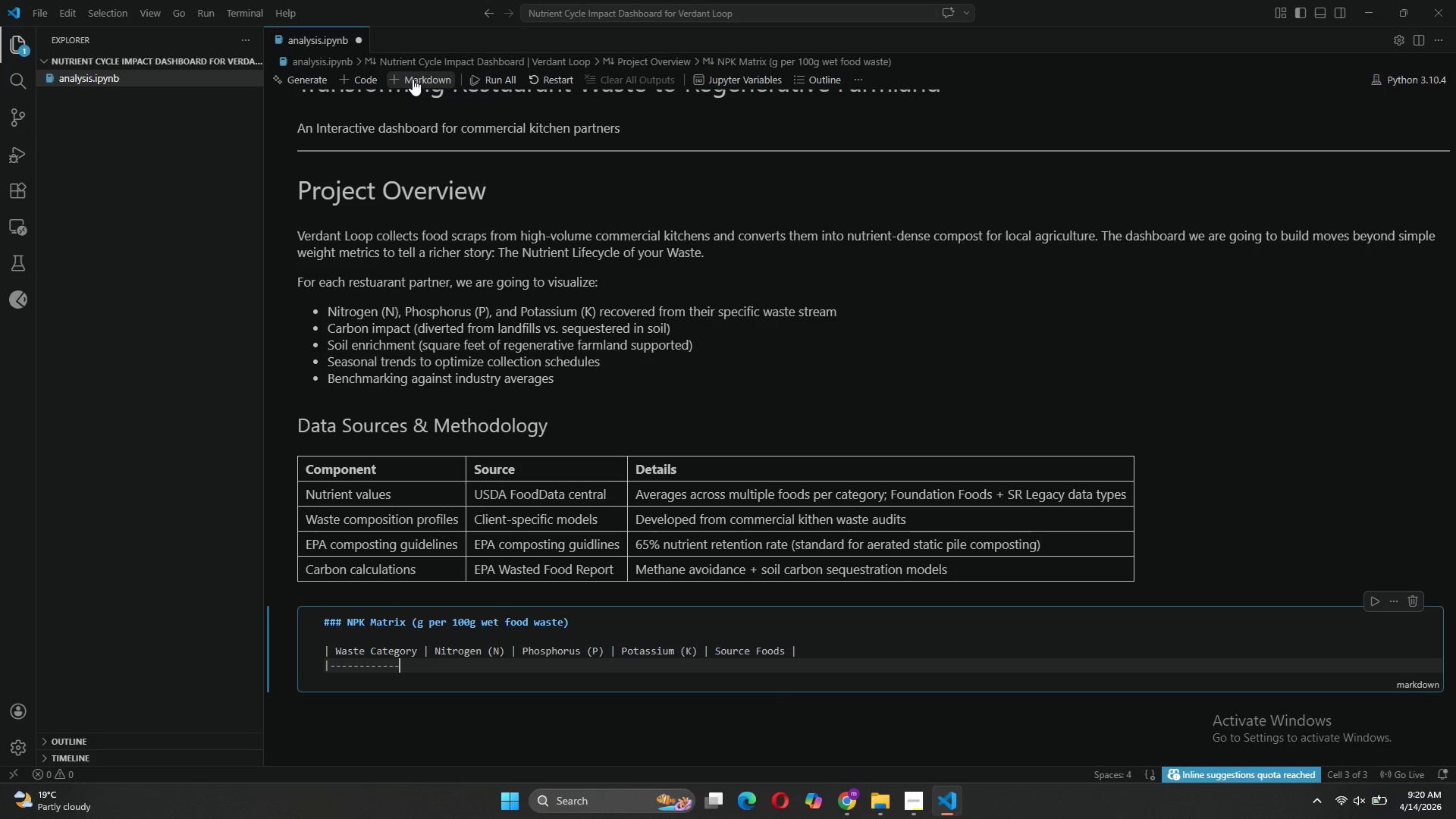 
key(Minus)
 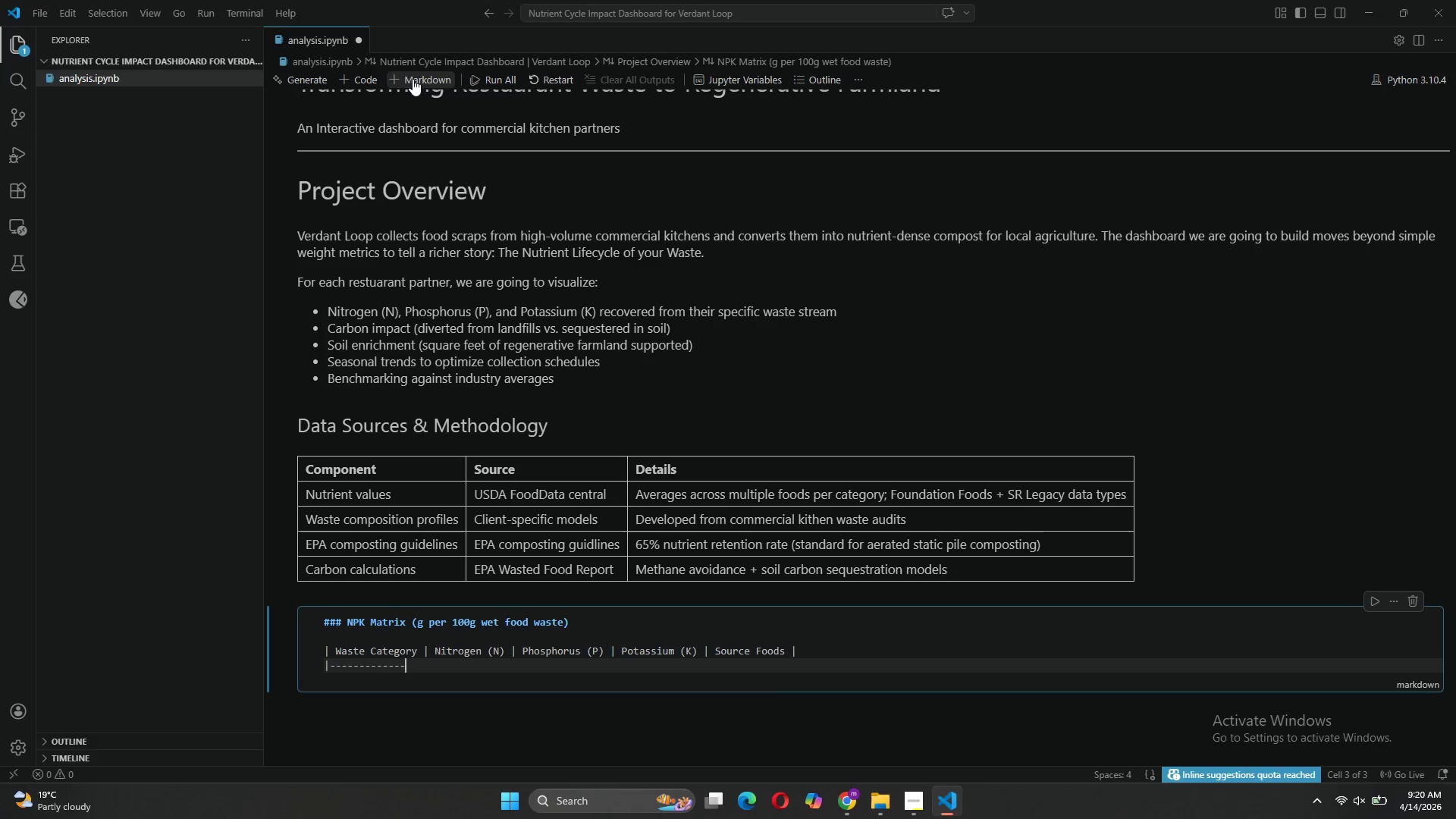 
key(Minus)
 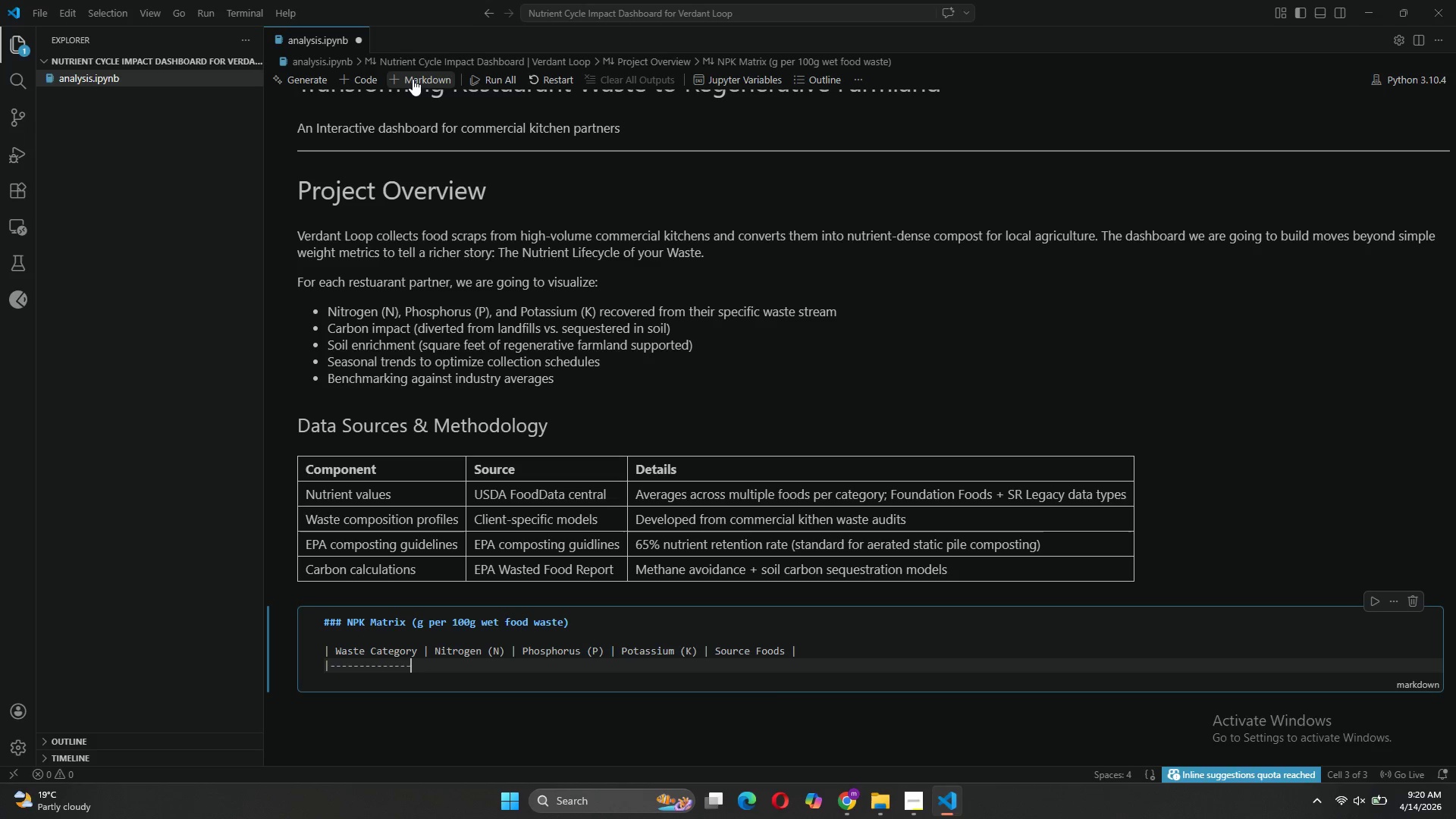 
key(Minus)
 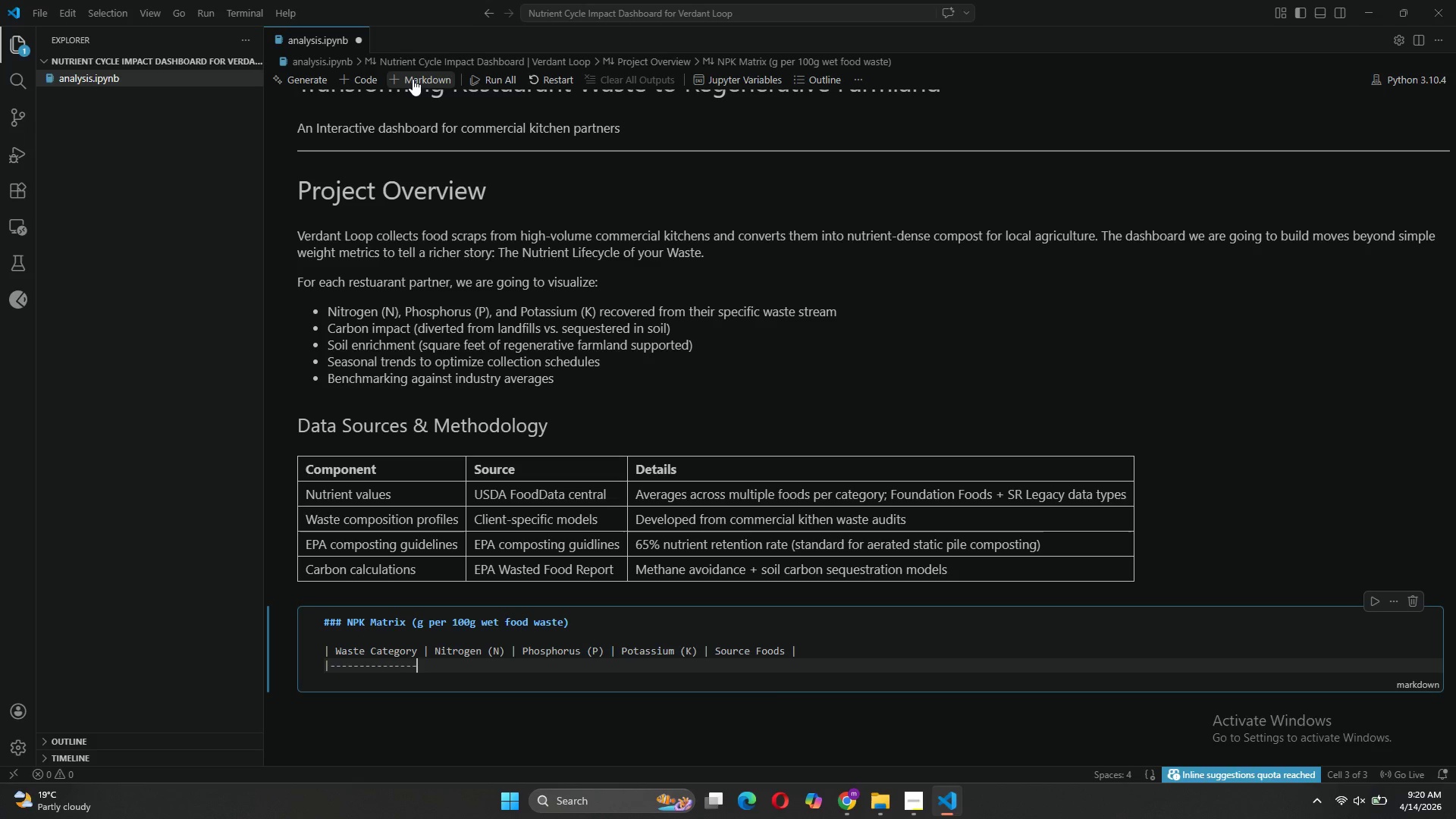 
key(Minus)
 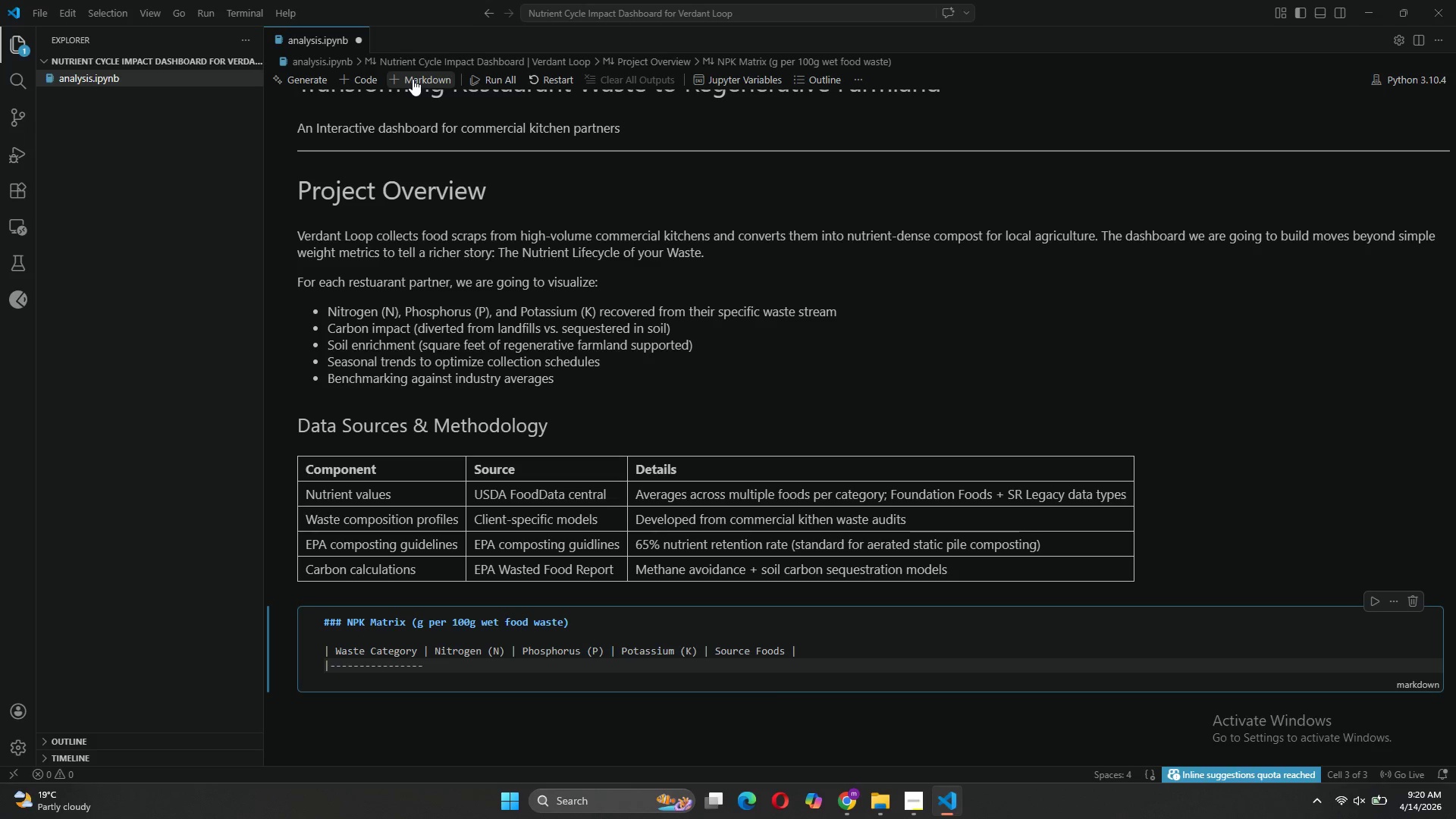 
key(Minus)
 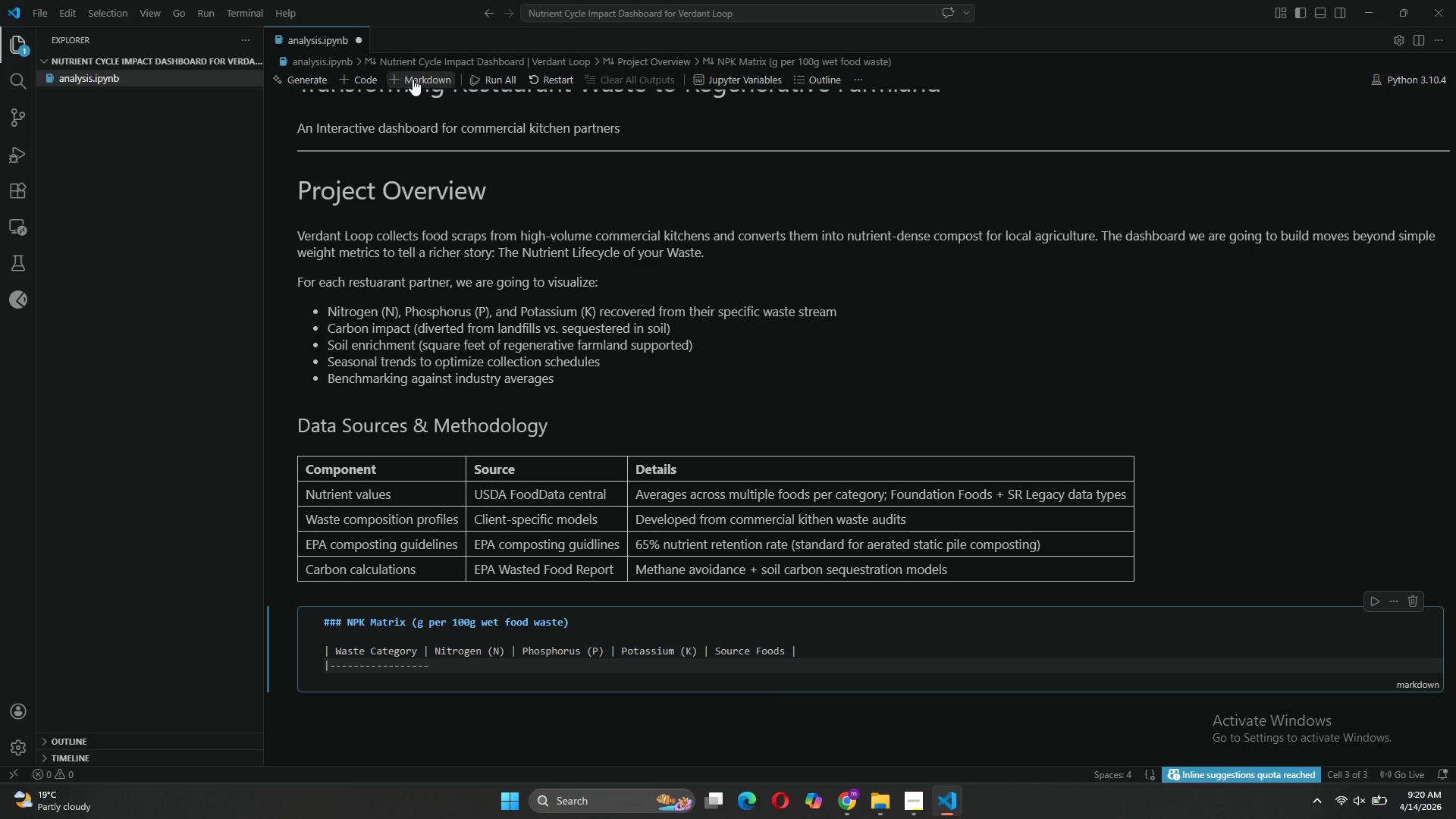 
key(Backspace)
 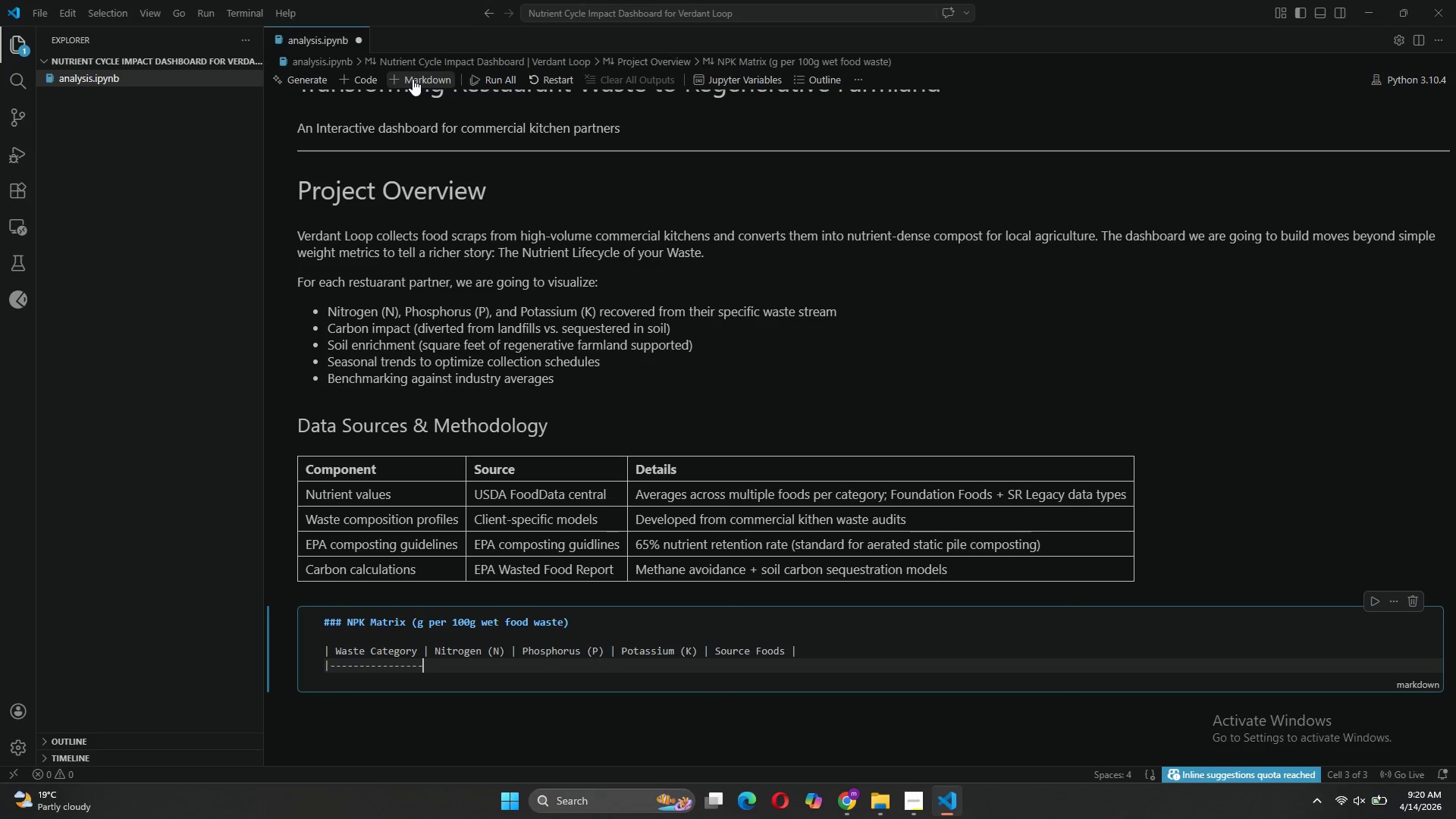 
key(Shift+Backslash)
 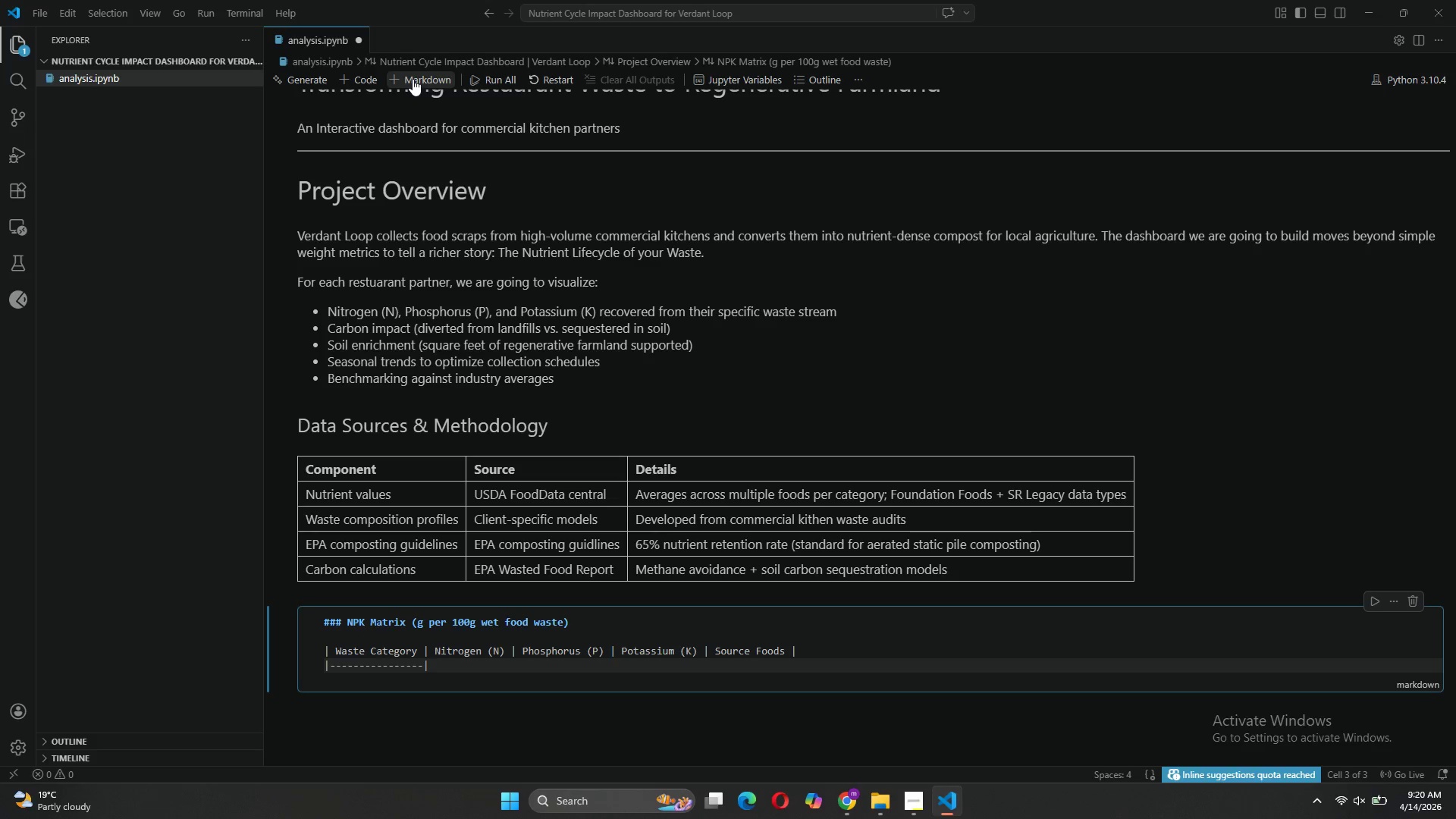 
key(Space)
 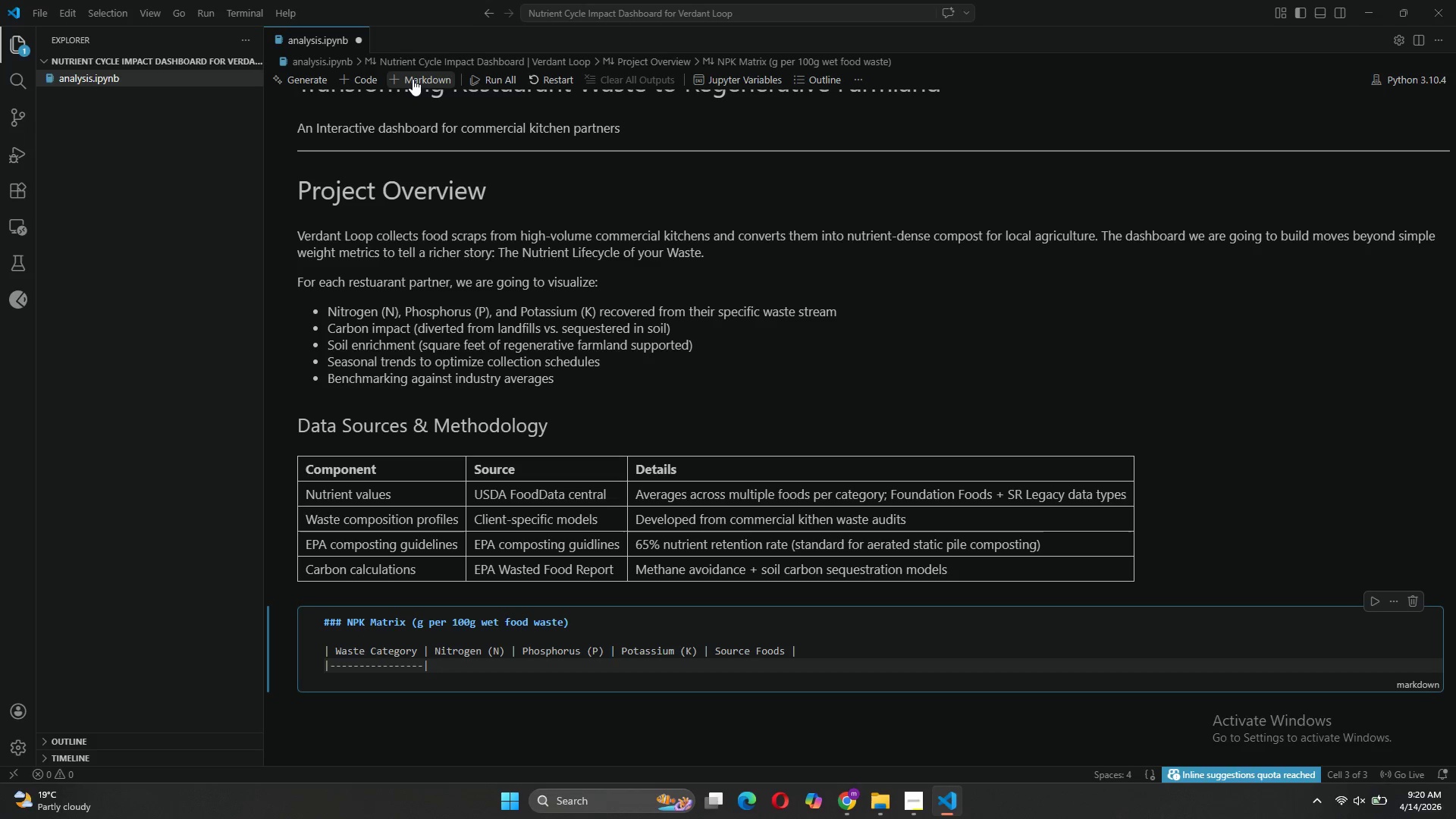 
key(Backspace)
 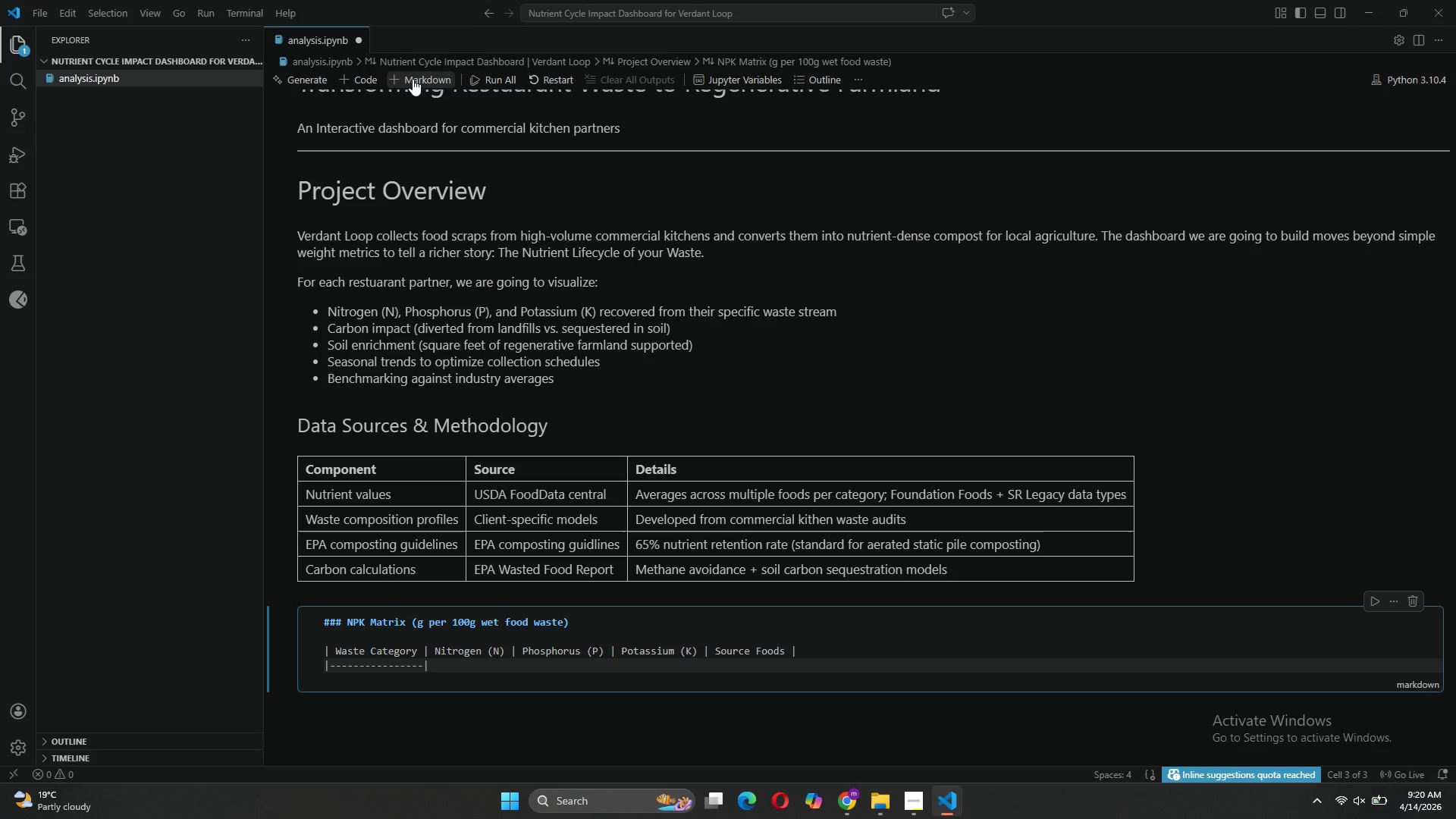 
key(Minus)
 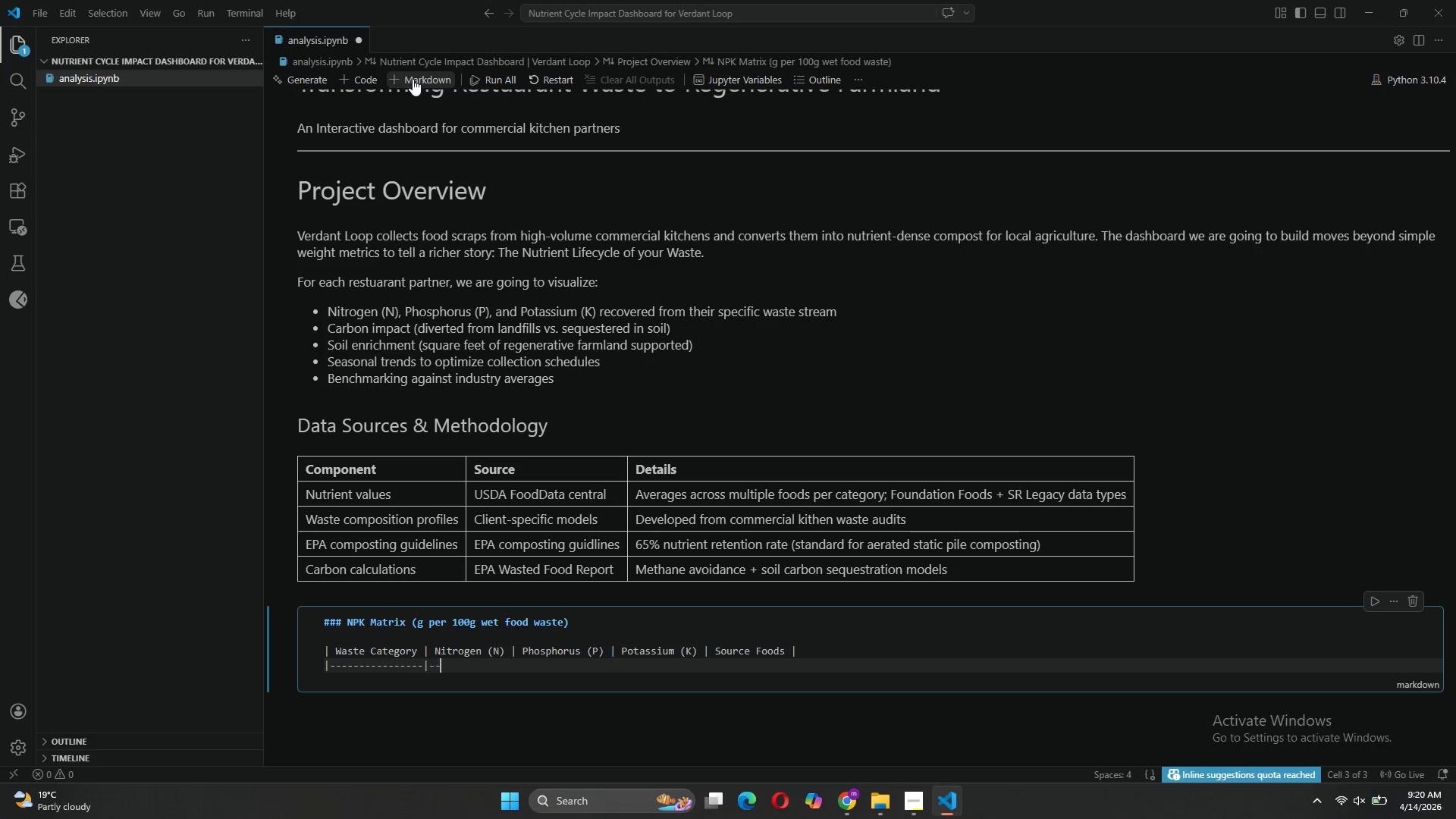 
key(Minus)
 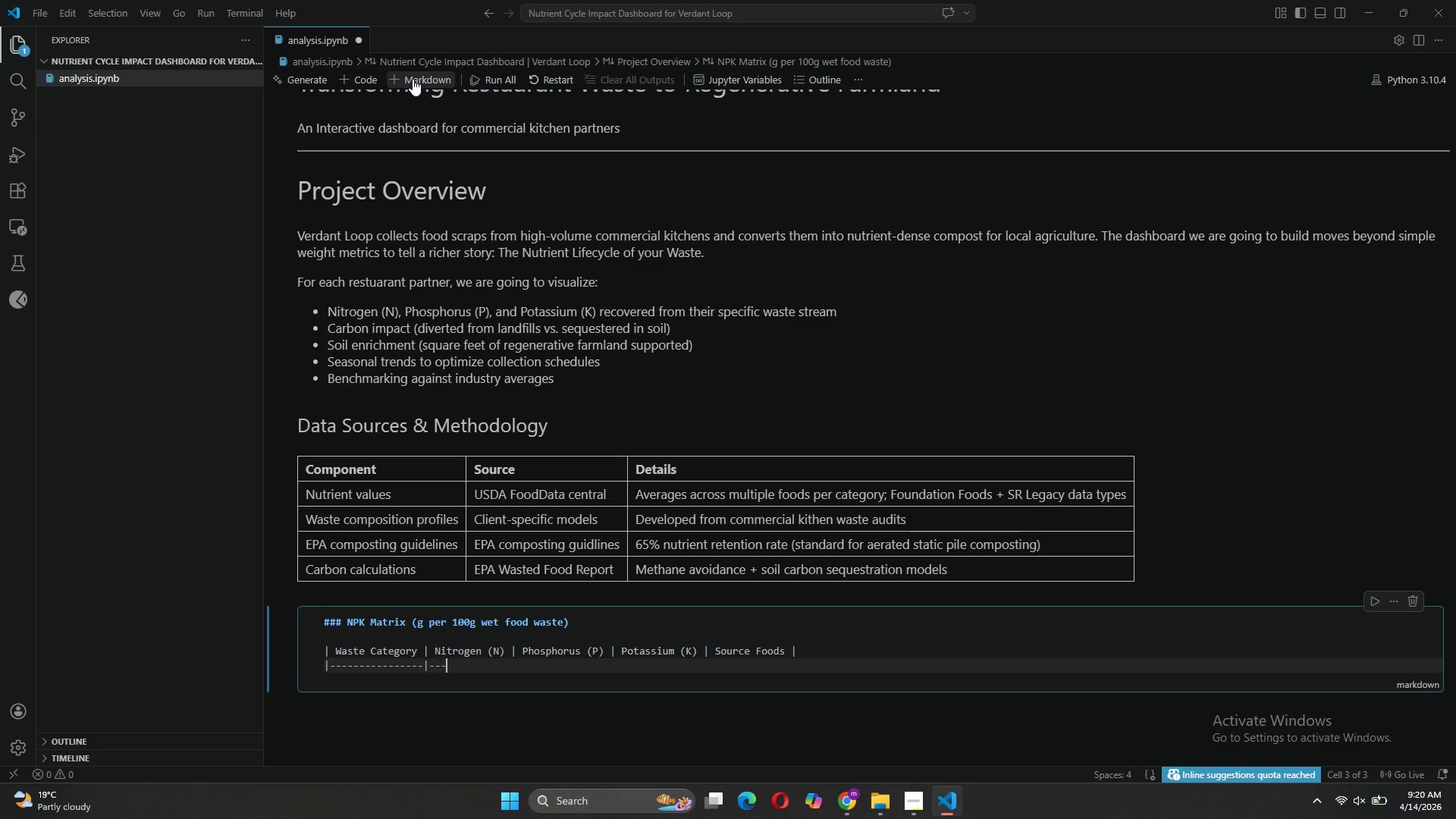 
key(Minus)
 